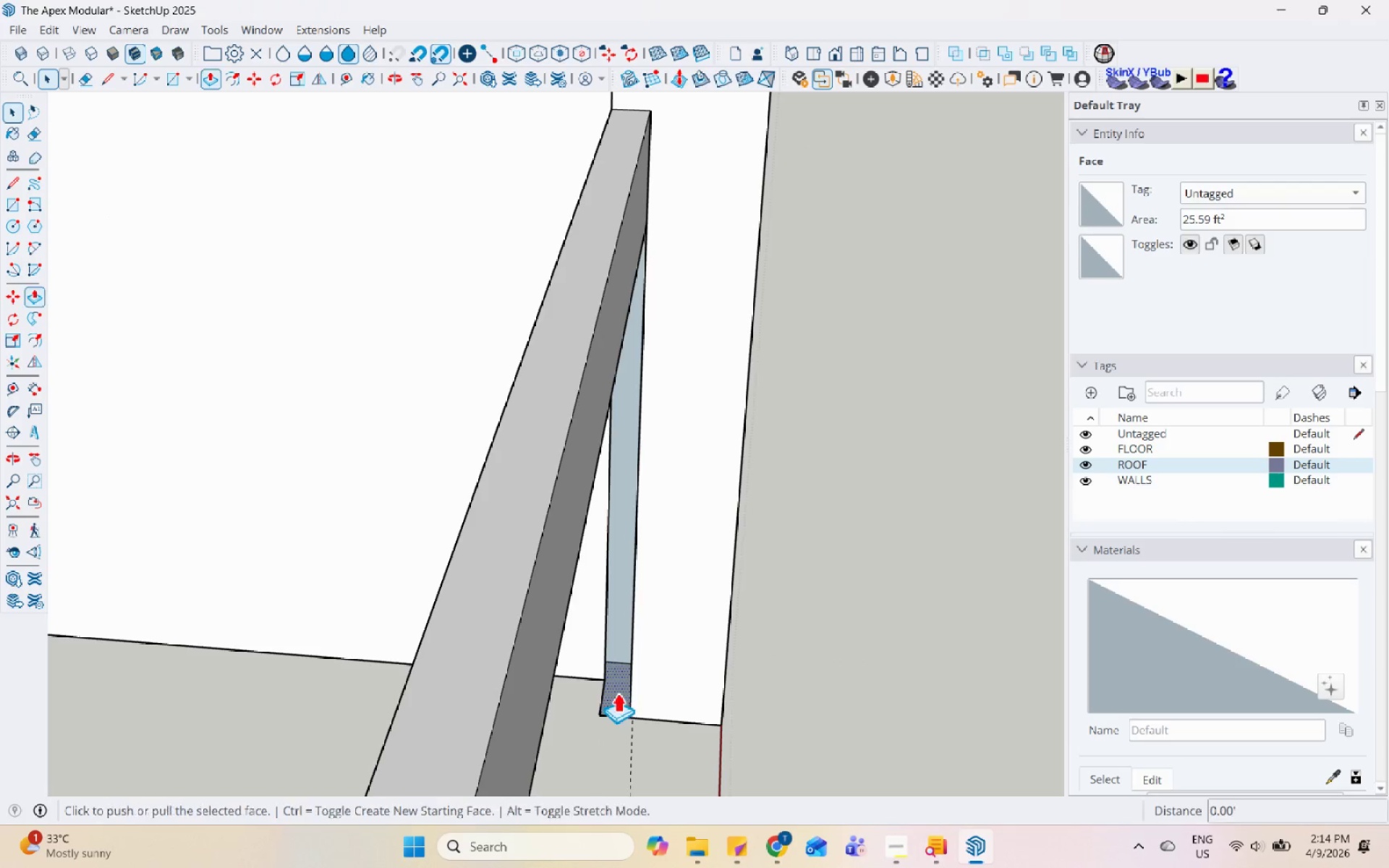 
left_click([617, 692])
 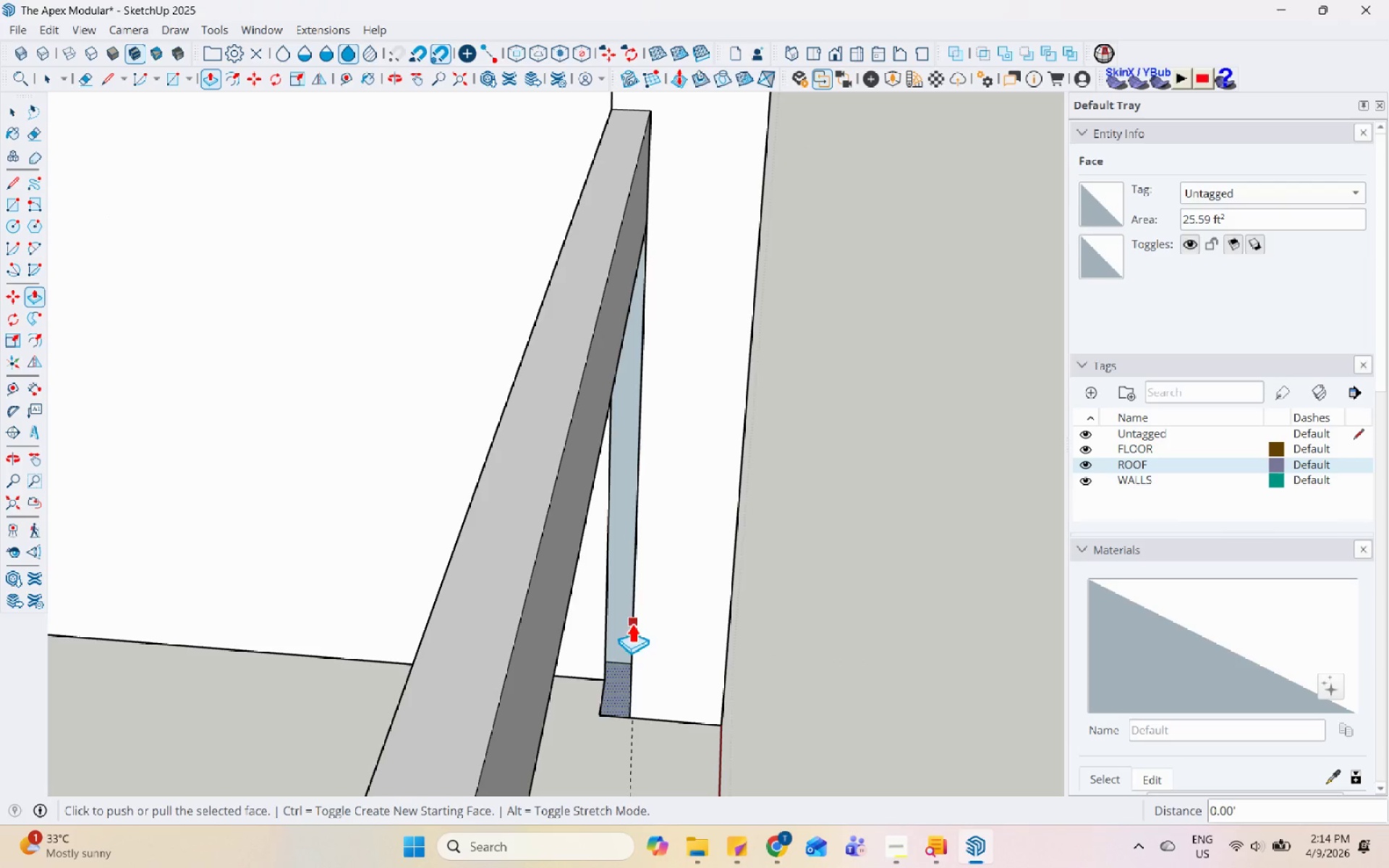 
left_click([616, 692])
 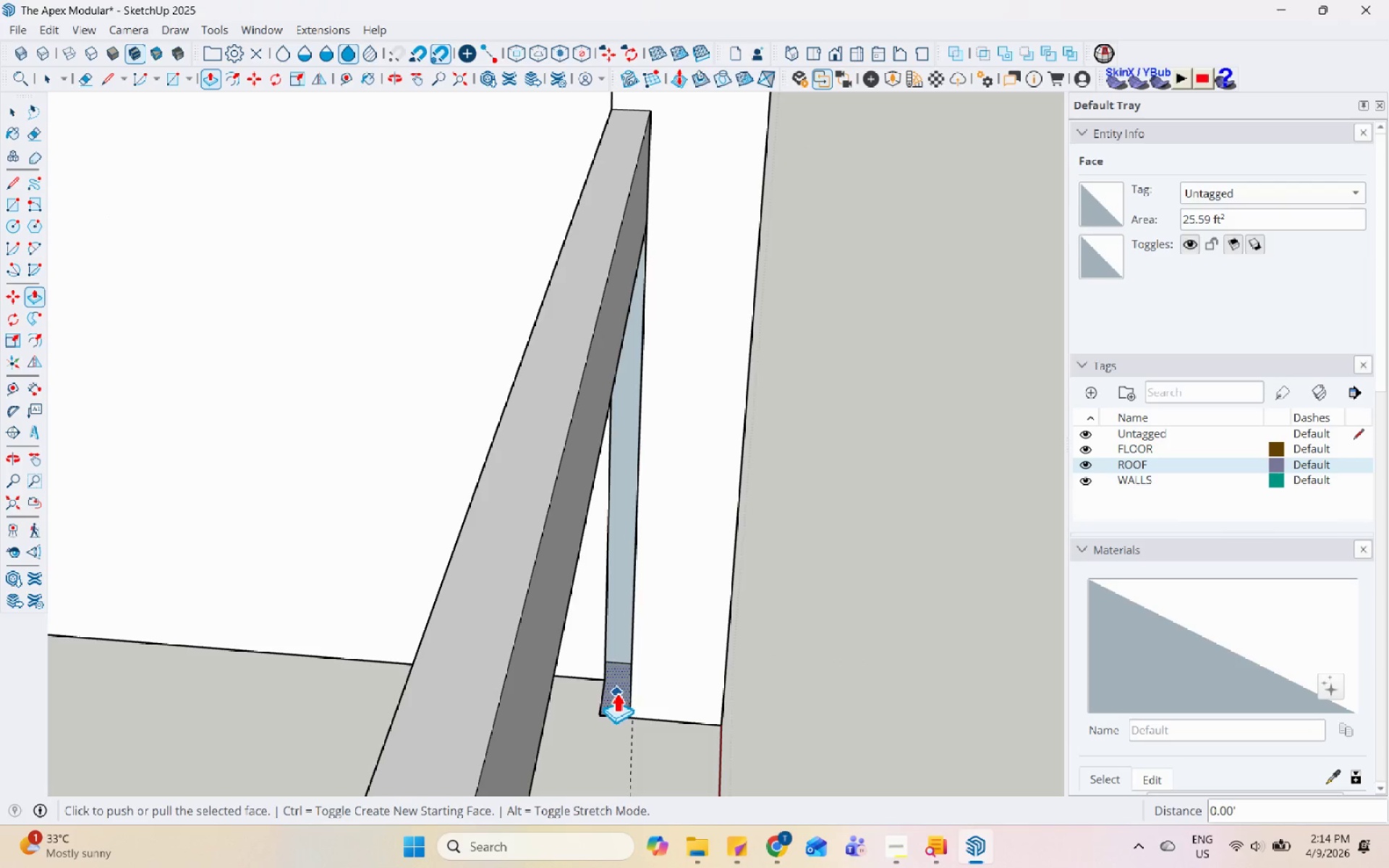 
key(Control+ControlLeft)
 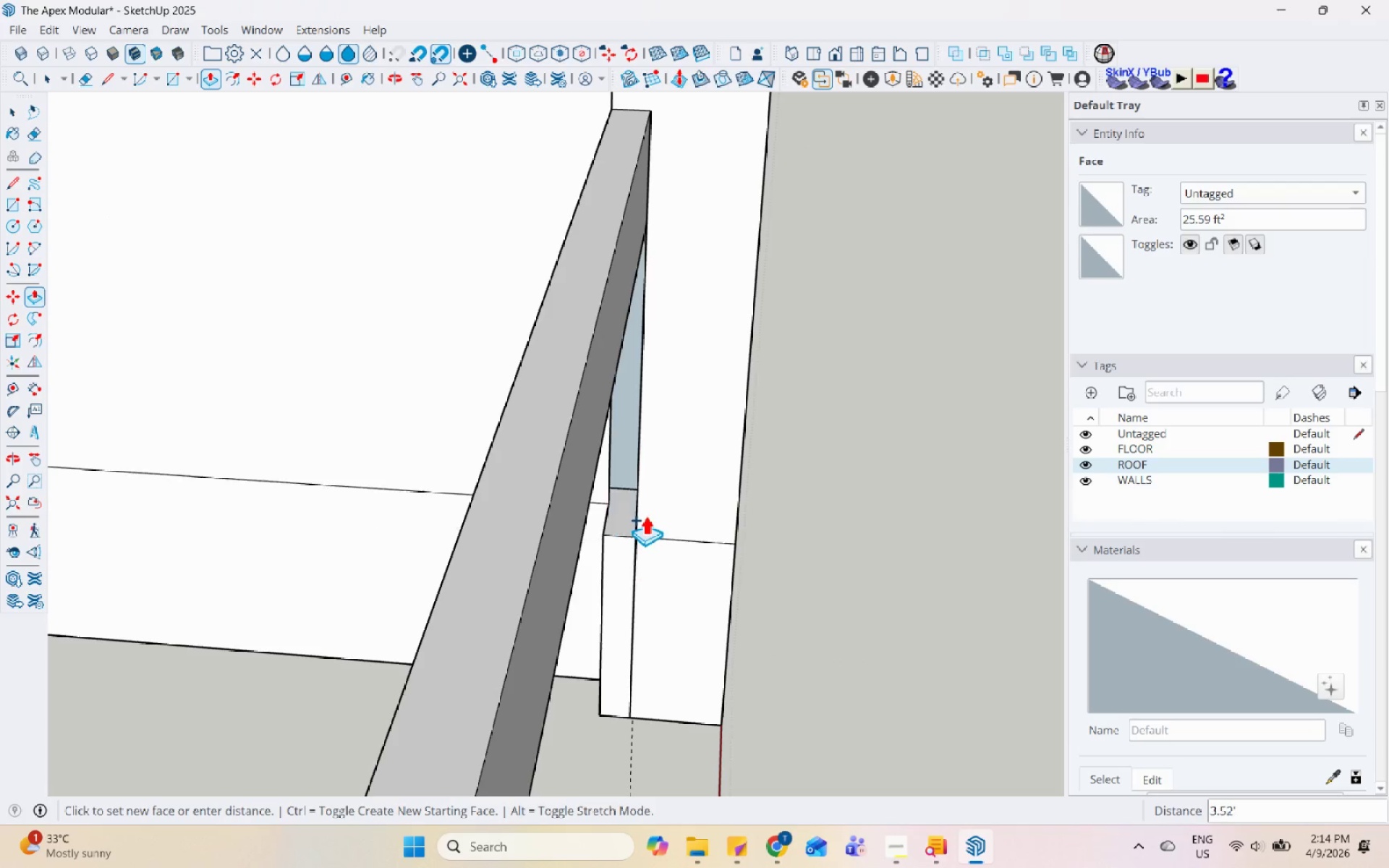 
scroll: coordinate [679, 528], scroll_direction: down, amount: 5.0
 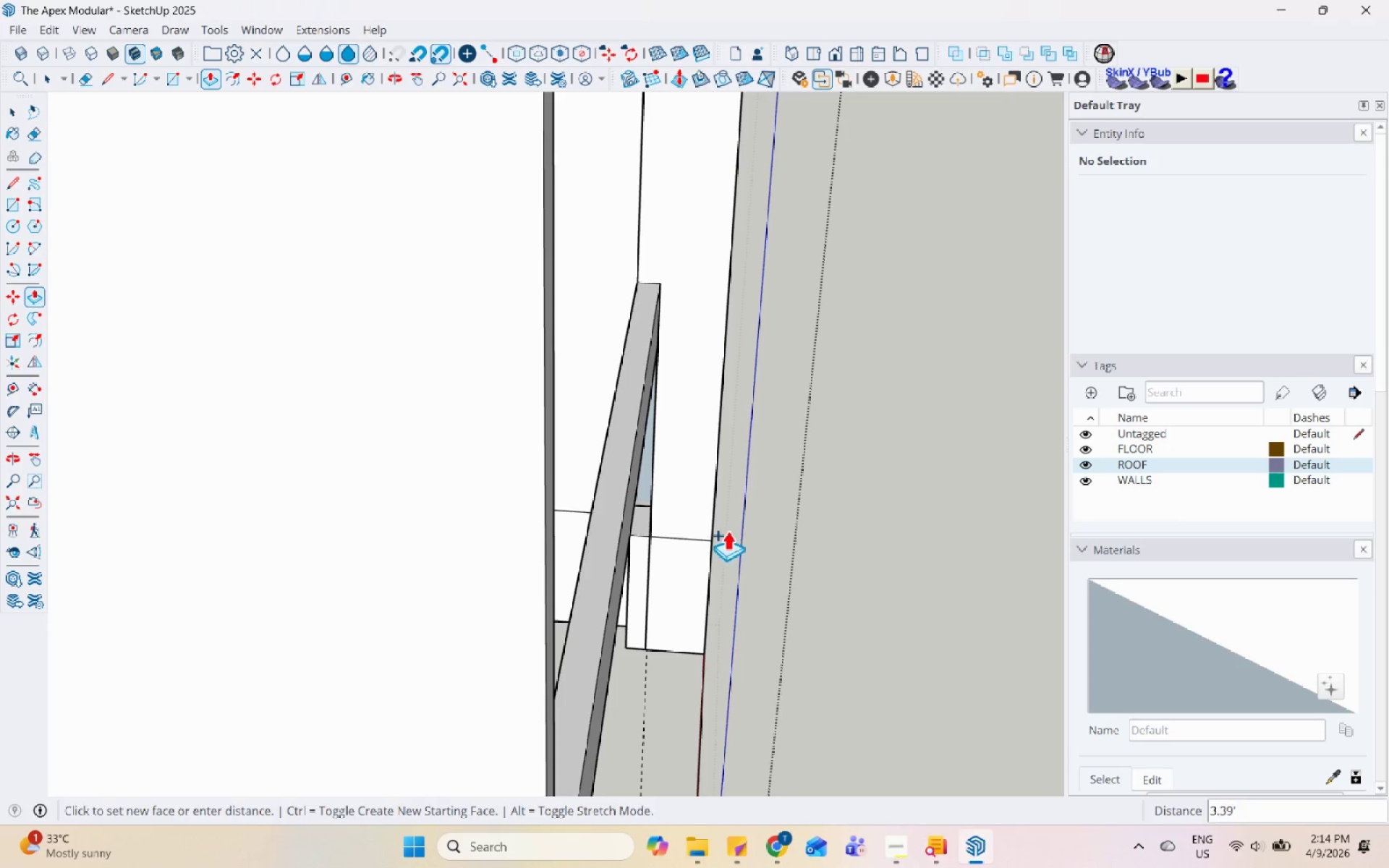 
key(Space)
 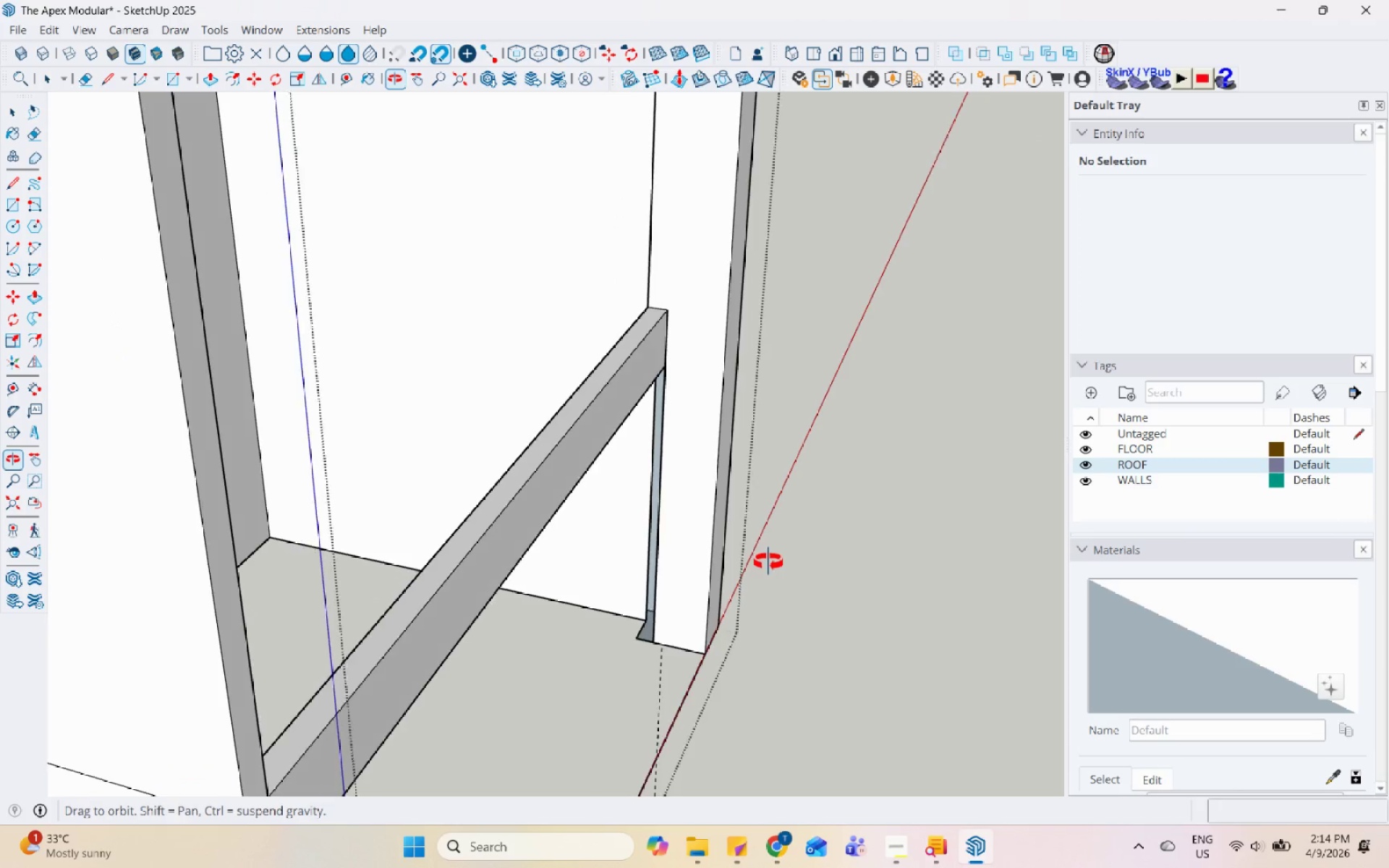 
scroll: coordinate [465, 558], scroll_direction: down, amount: 1.0
 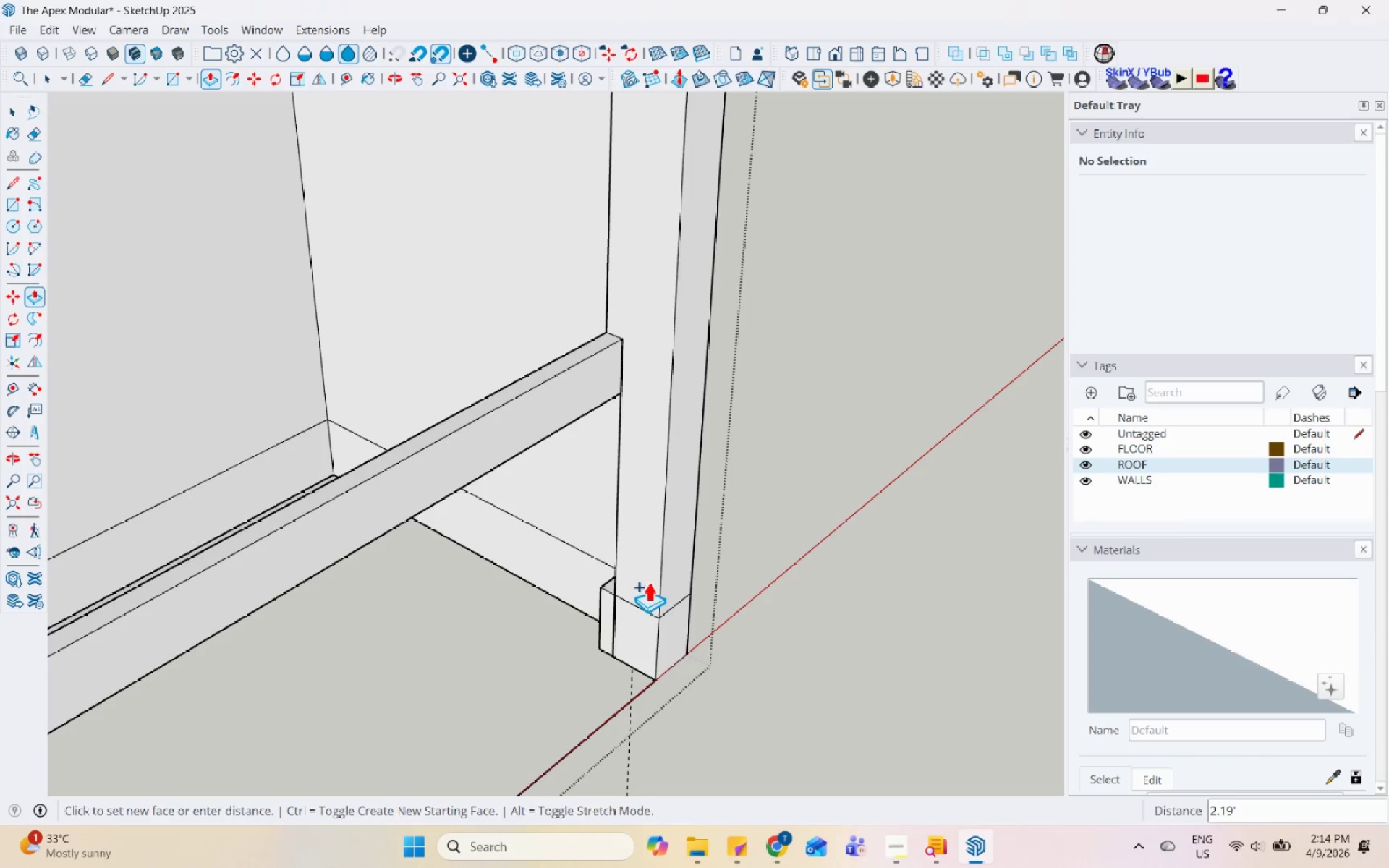 
left_click([627, 648])
 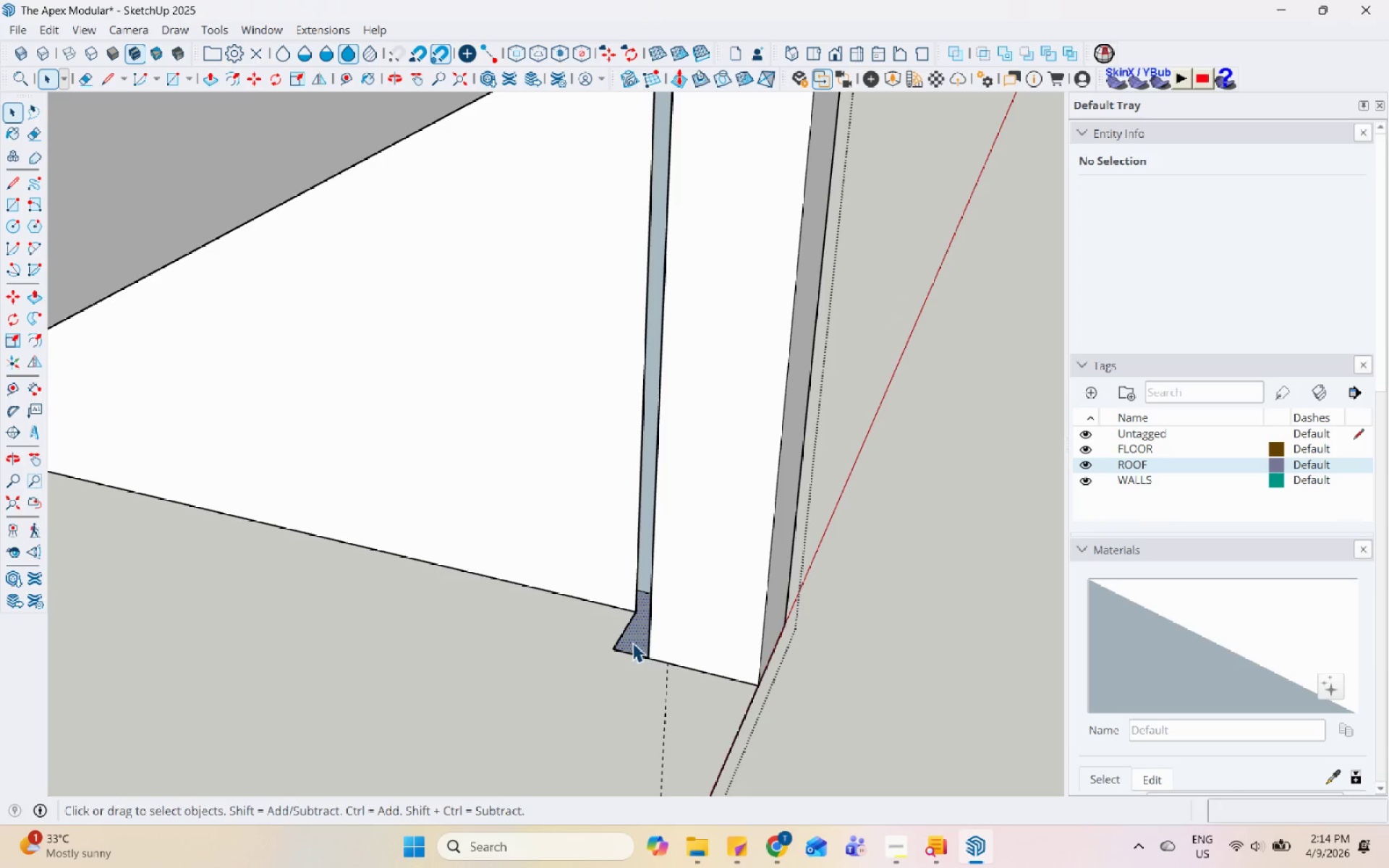 
scroll: coordinate [633, 642], scroll_direction: up, amount: 15.0
 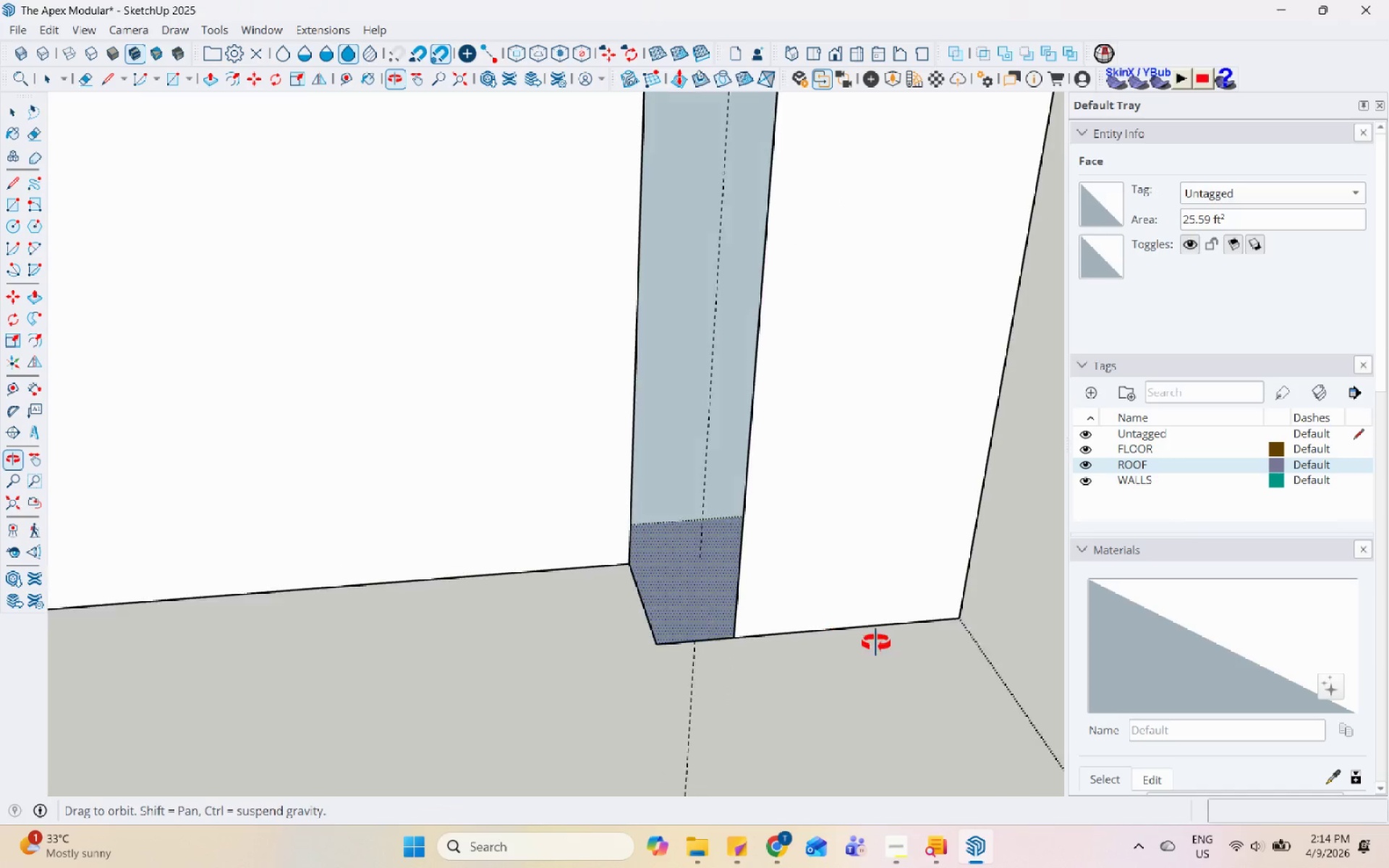 
key(L)
 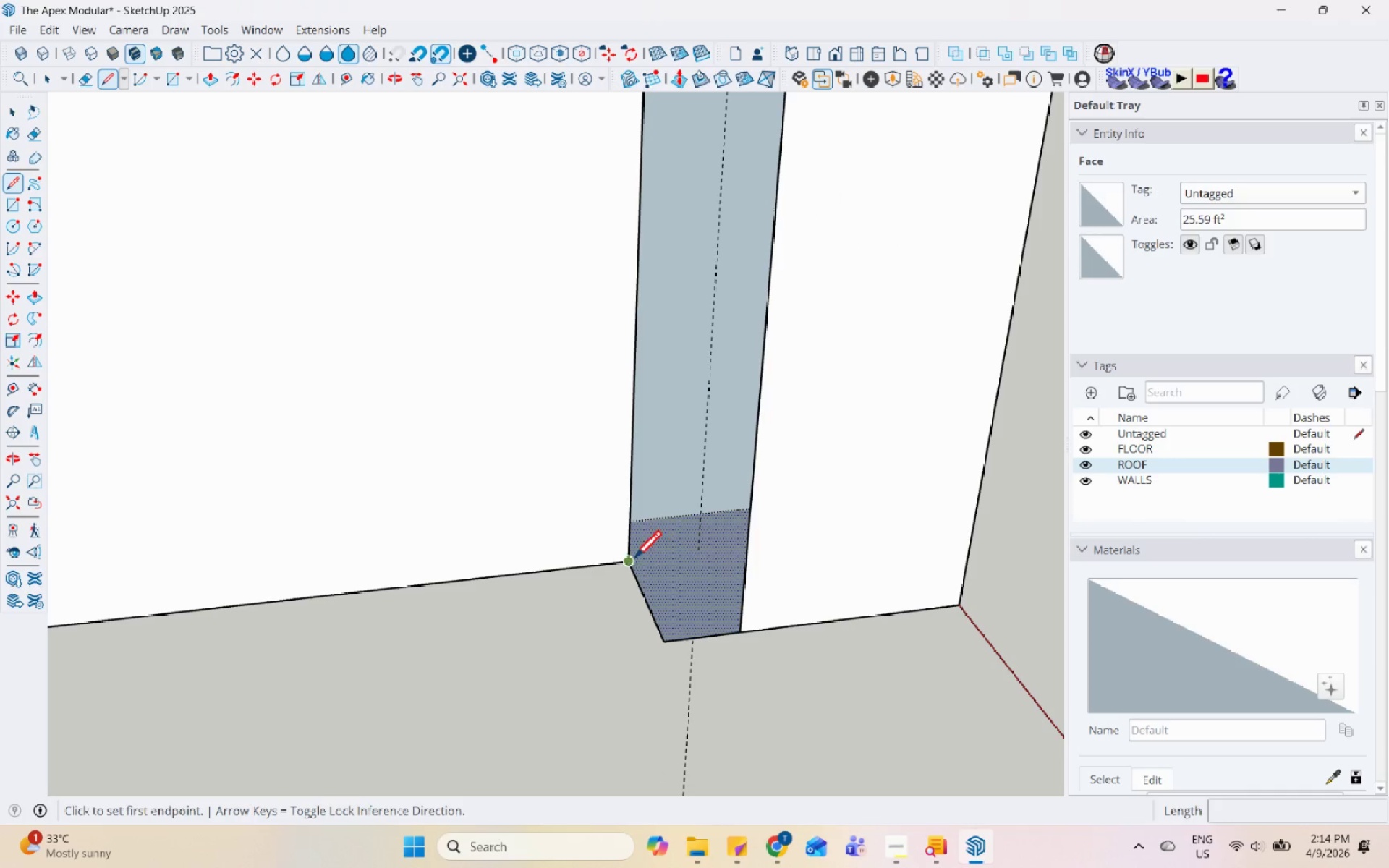 
left_click([632, 558])
 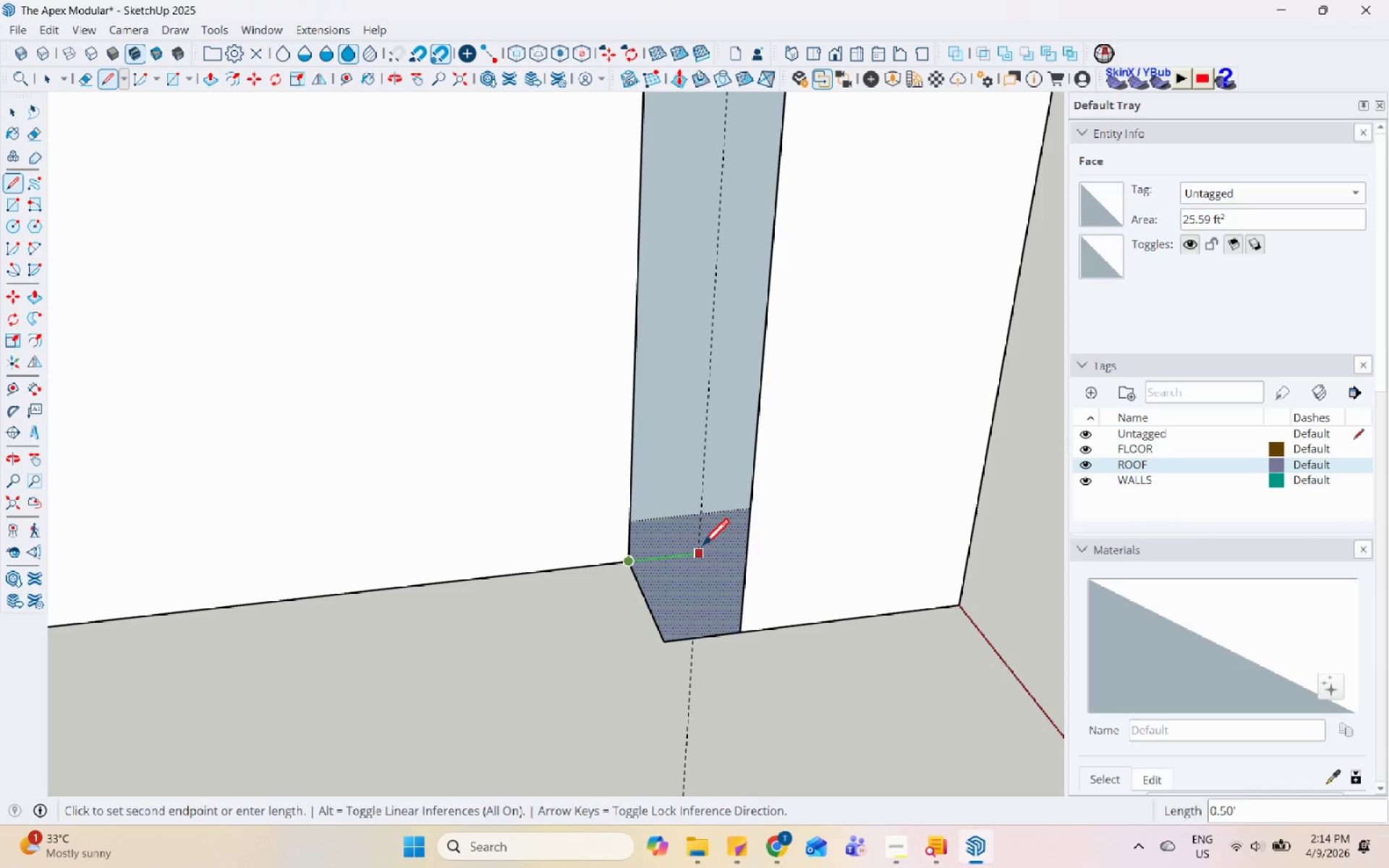 
left_click([702, 548])
 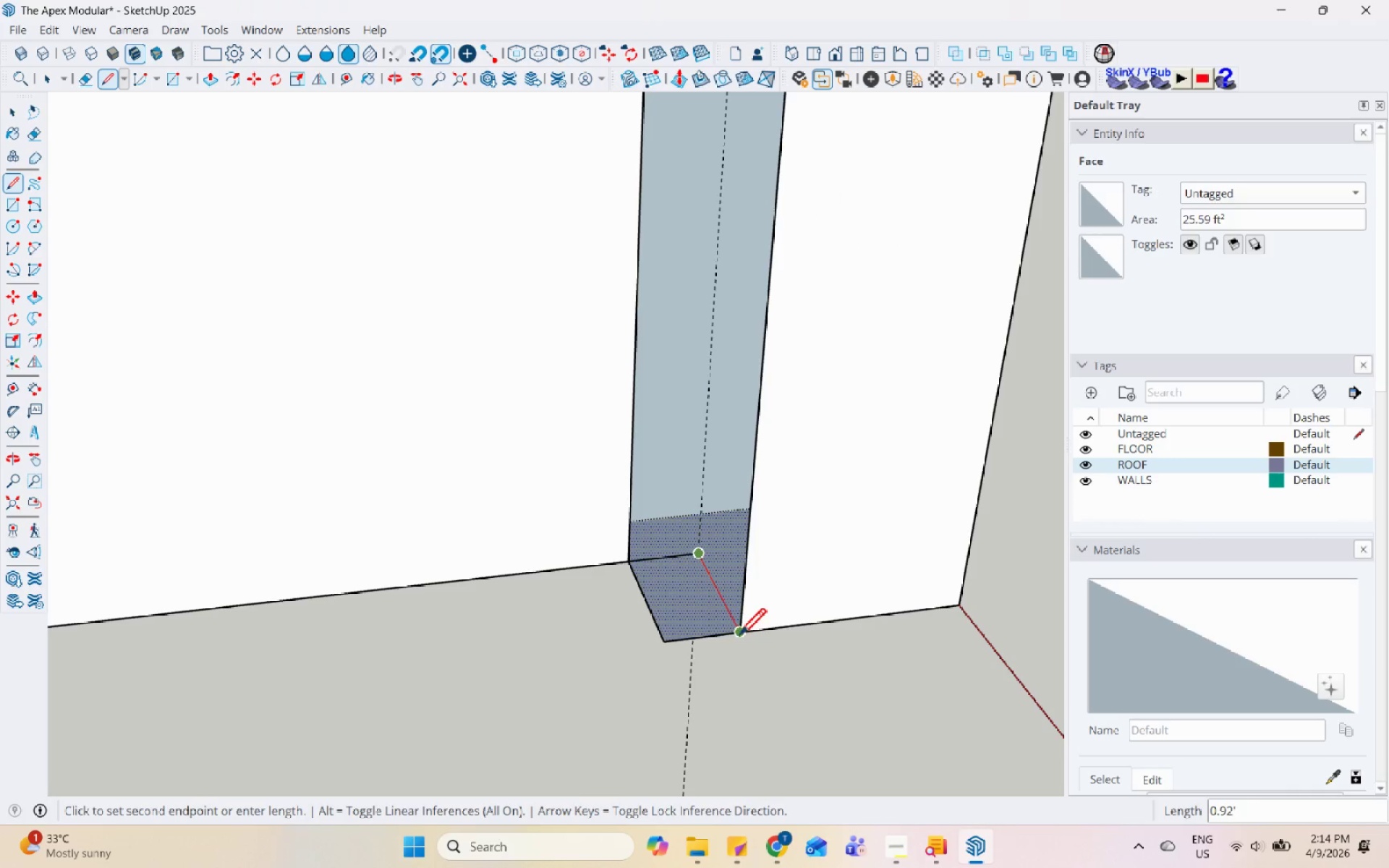 
left_click([742, 637])
 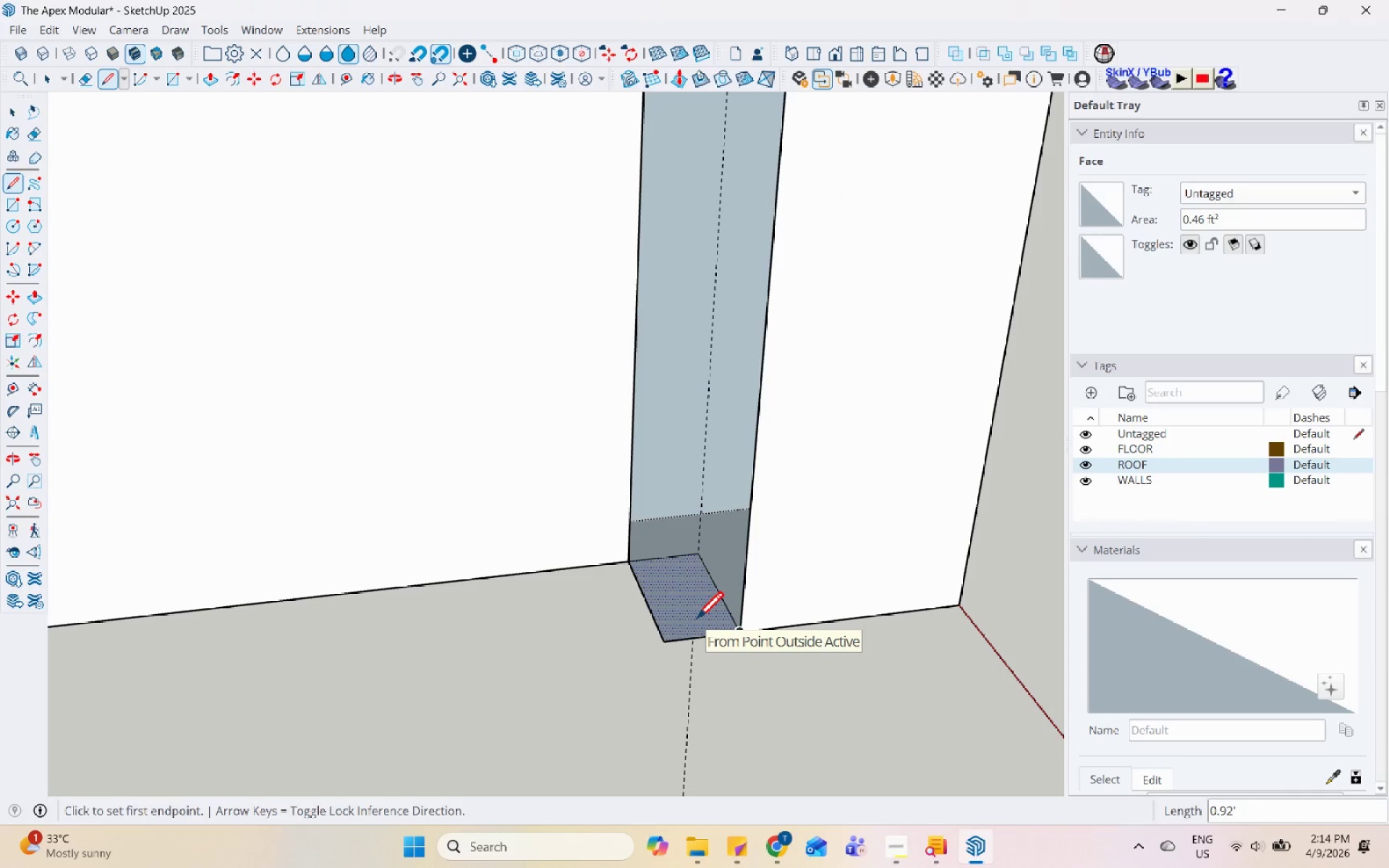 
key(P)
 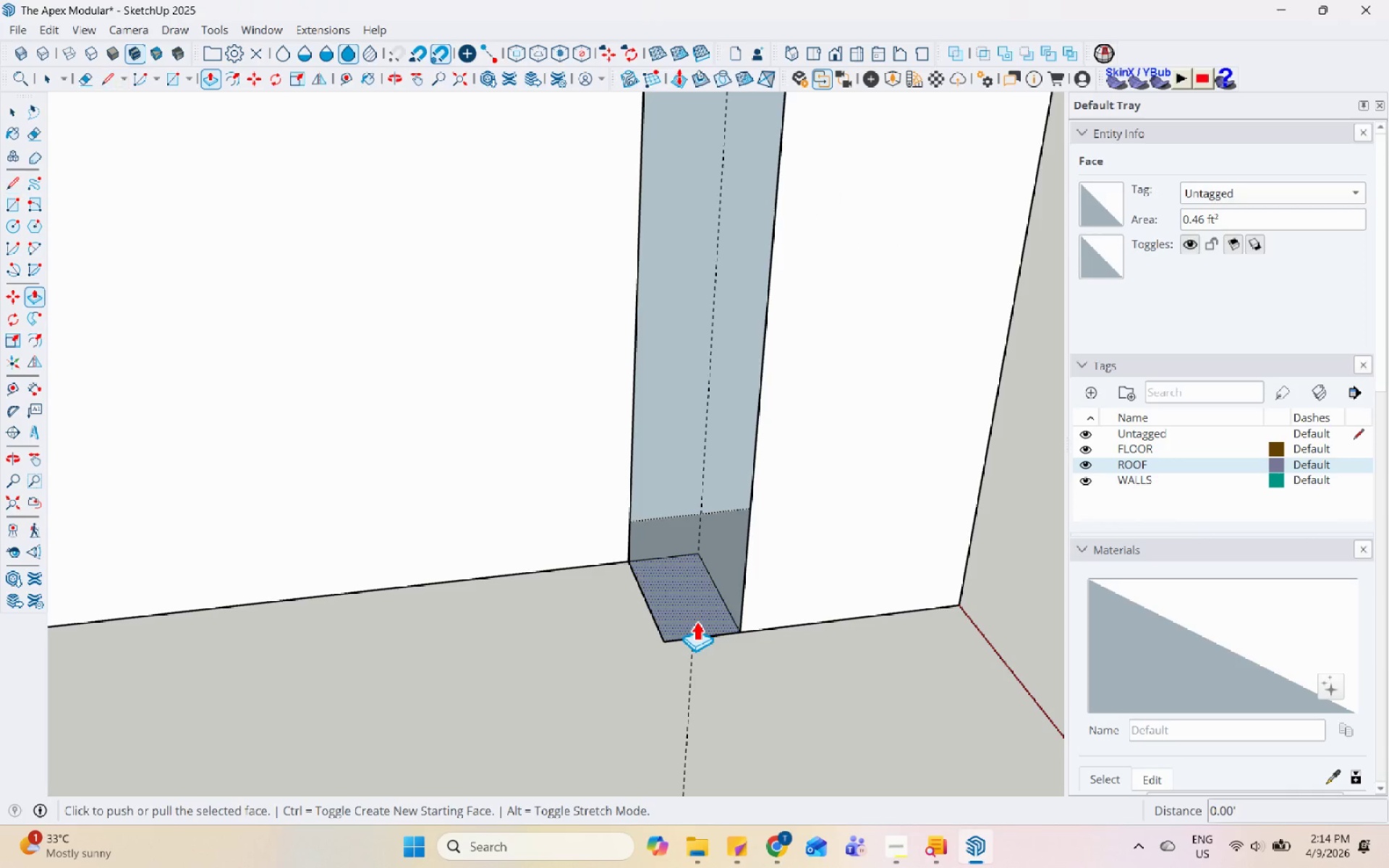 
left_click([696, 621])
 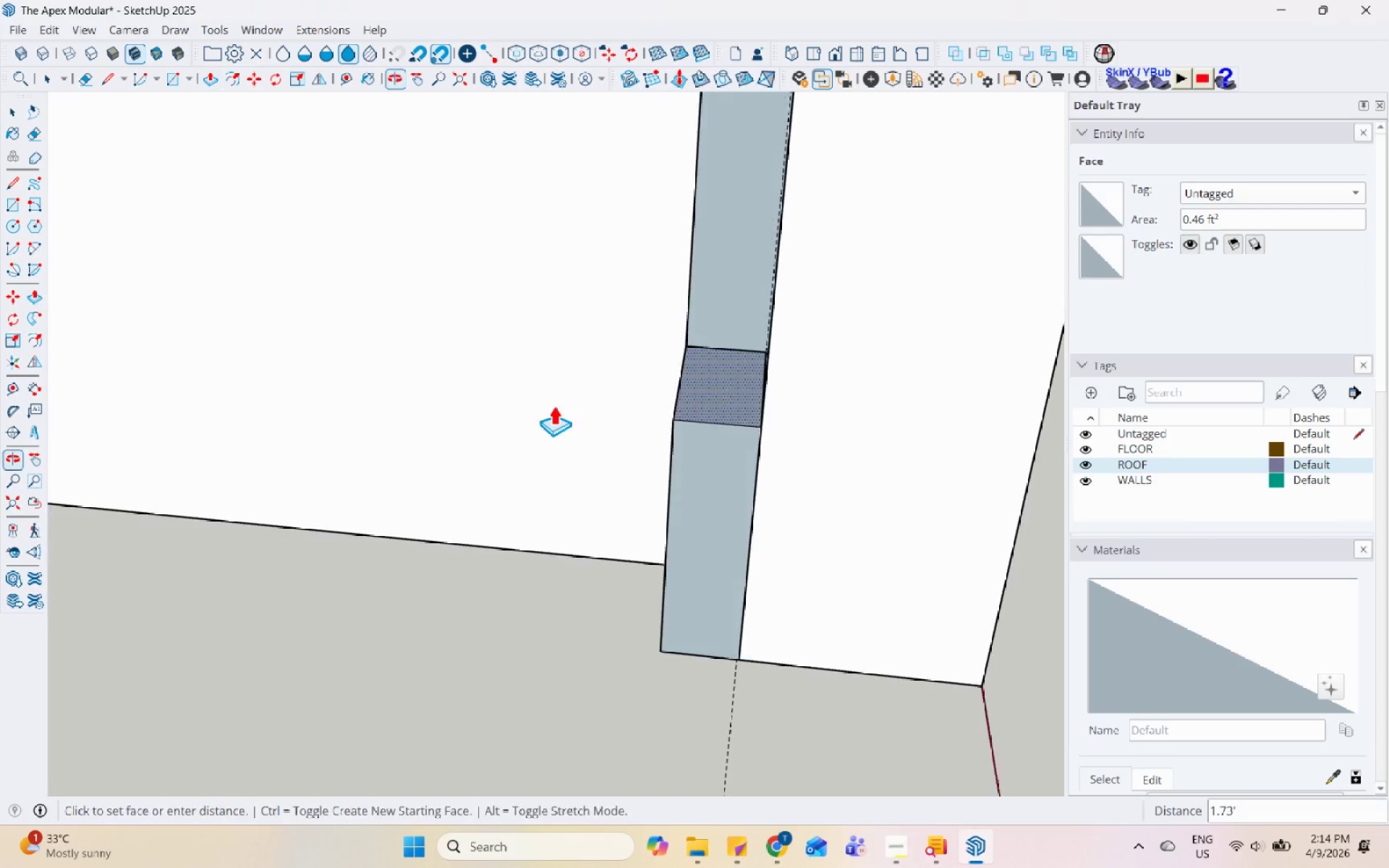 
key(Control+ControlLeft)
 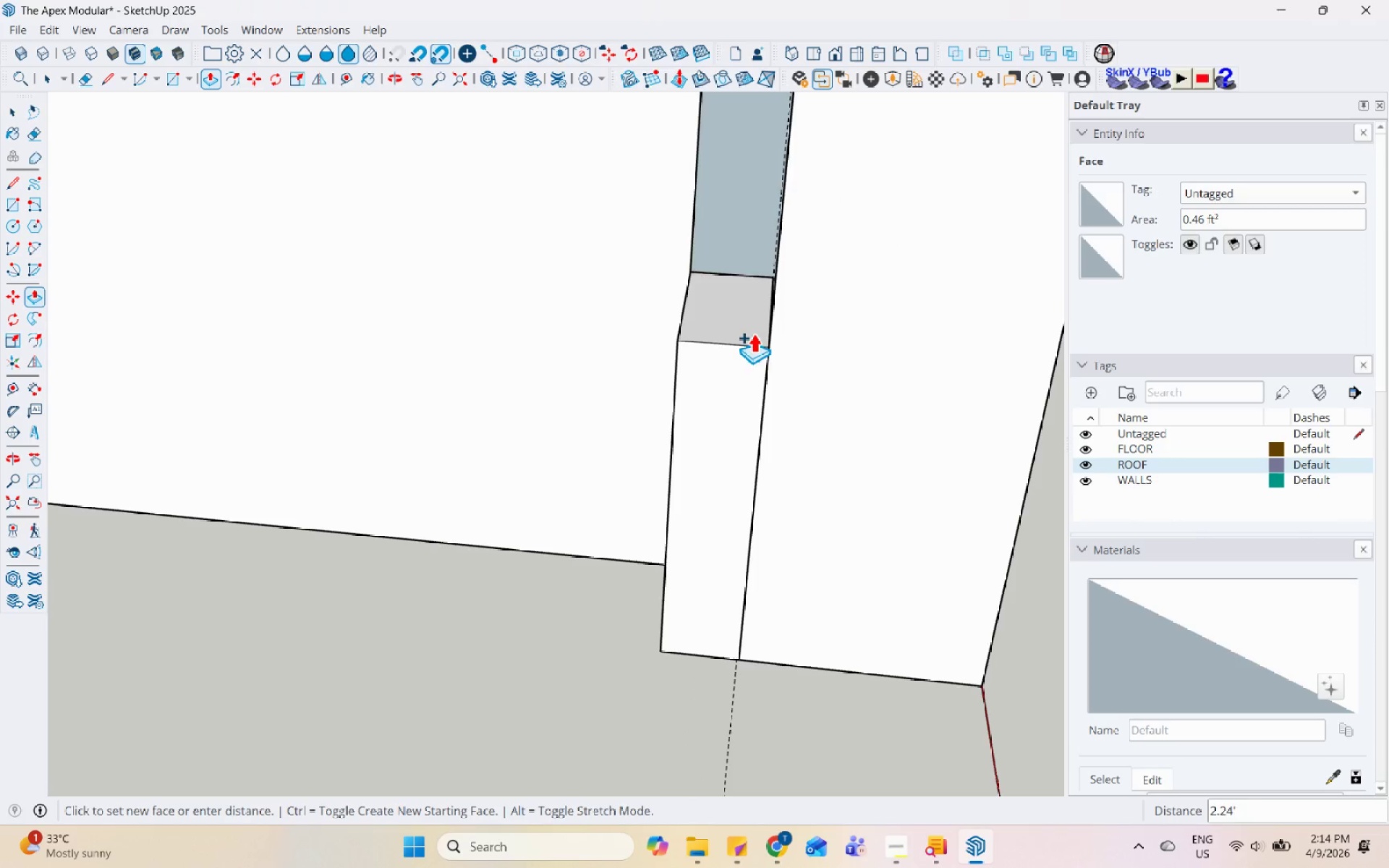 
scroll: coordinate [584, 493], scroll_direction: down, amount: 21.0
 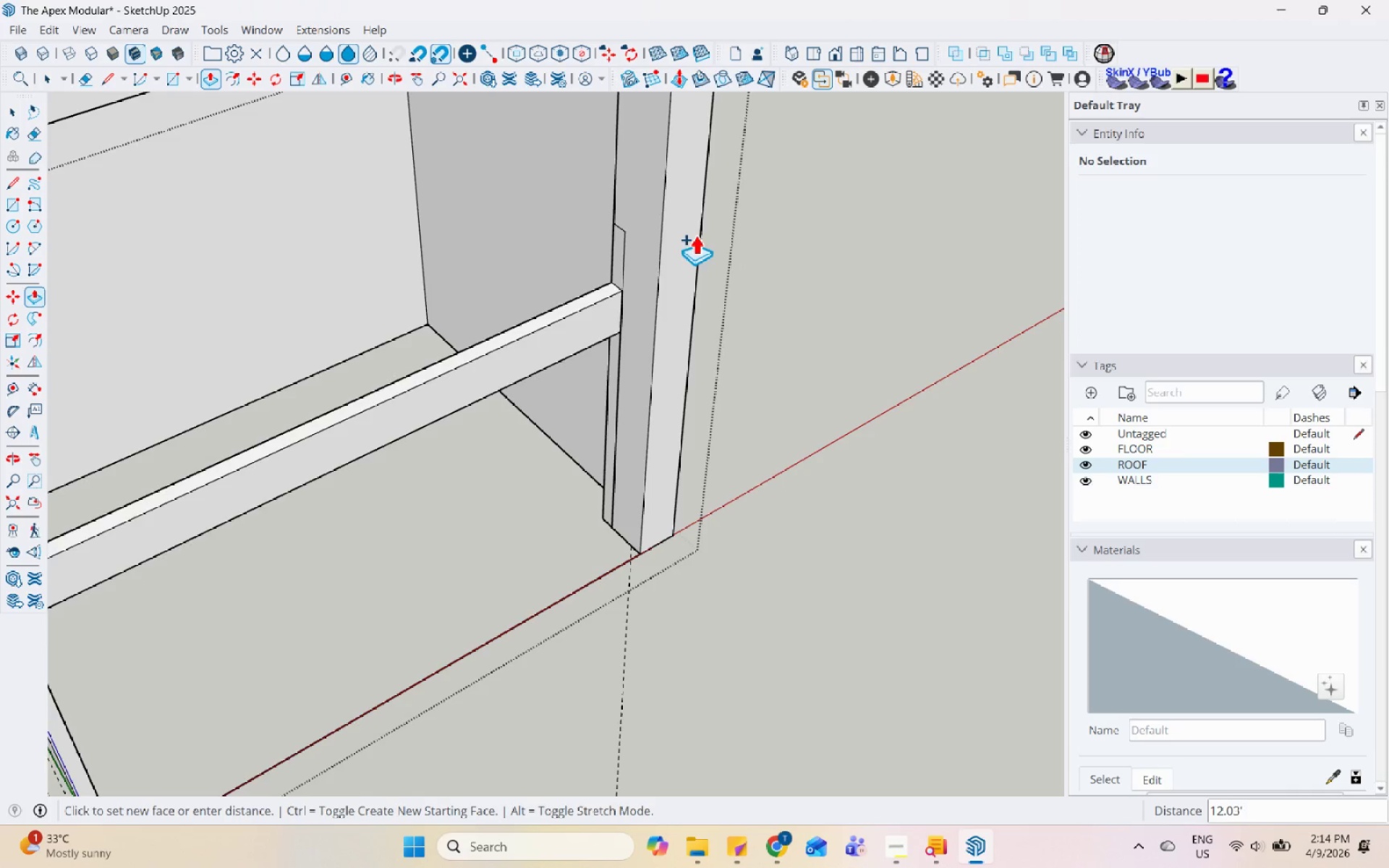 
scroll: coordinate [615, 338], scroll_direction: up, amount: 5.0
 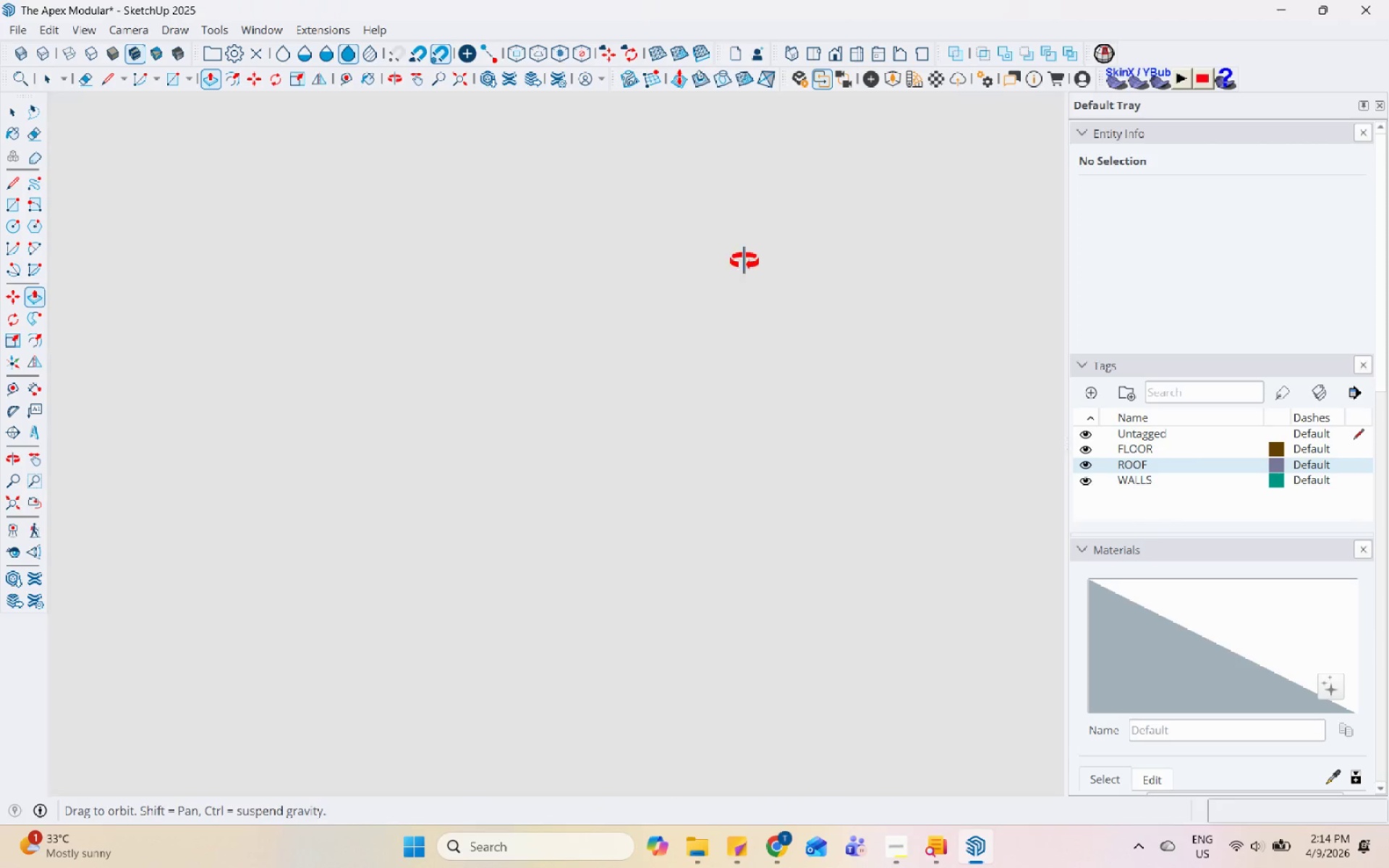 
scroll: coordinate [383, 493], scroll_direction: down, amount: 18.0
 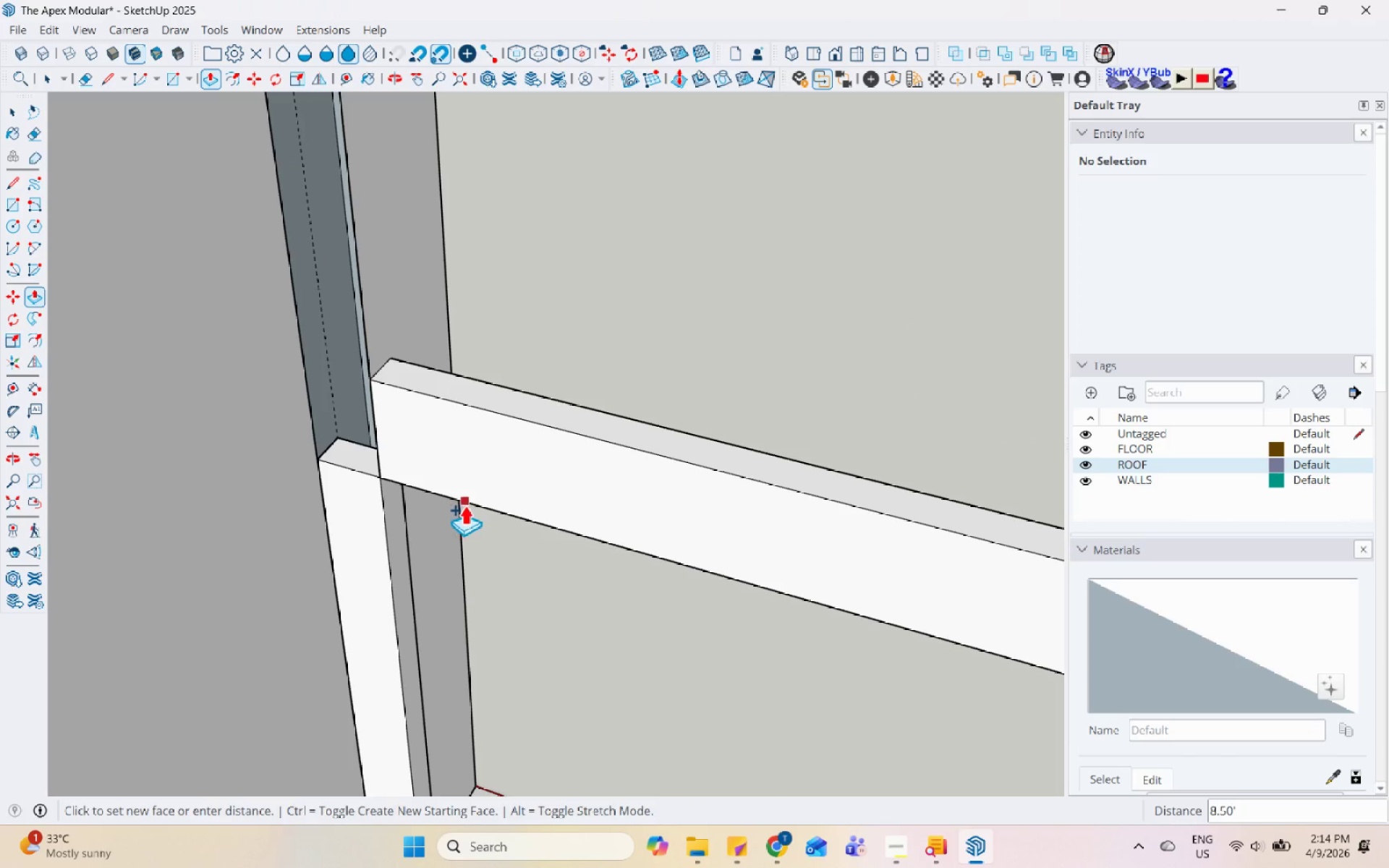 
left_click([473, 505])
 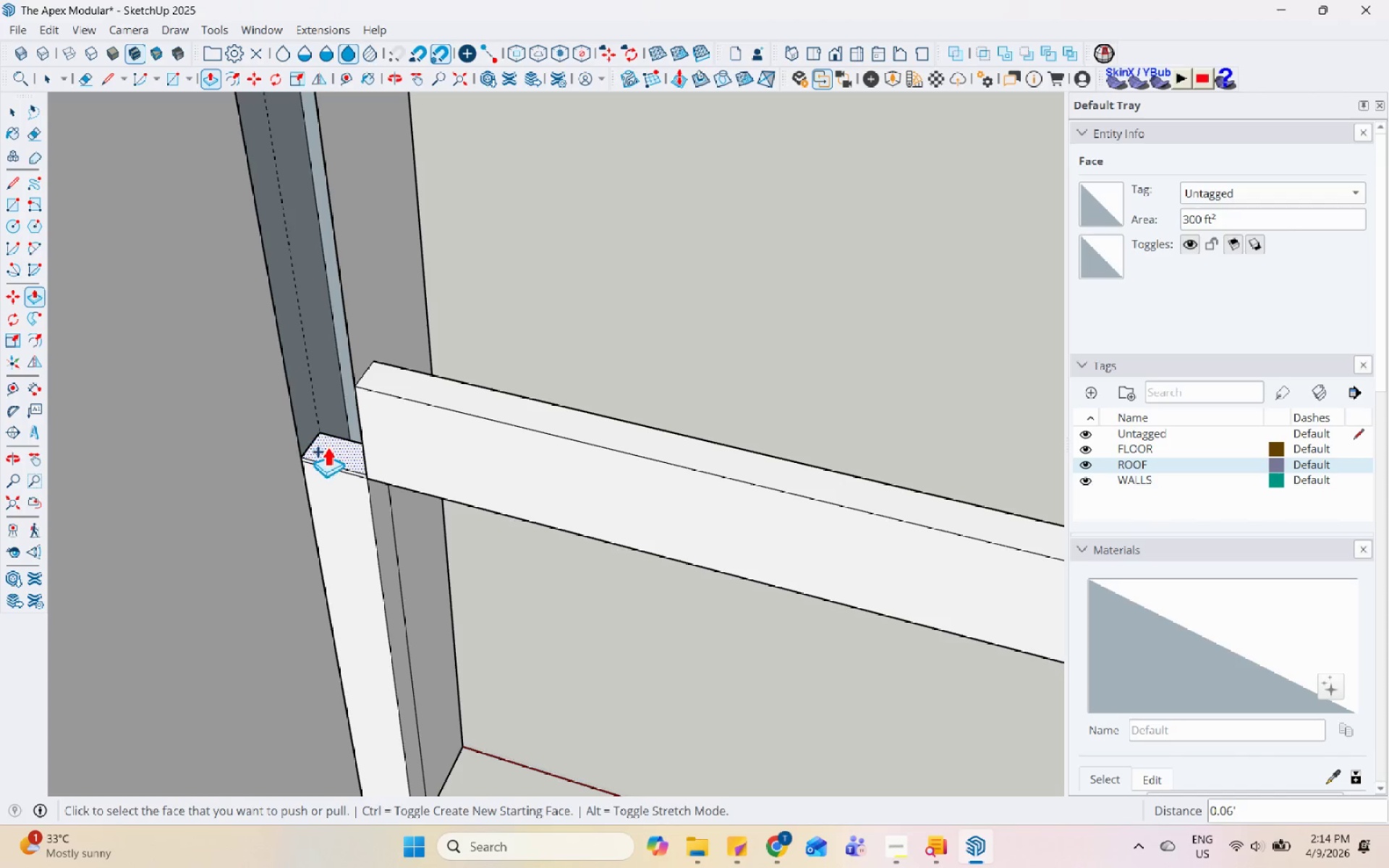 
wait(5.53)
 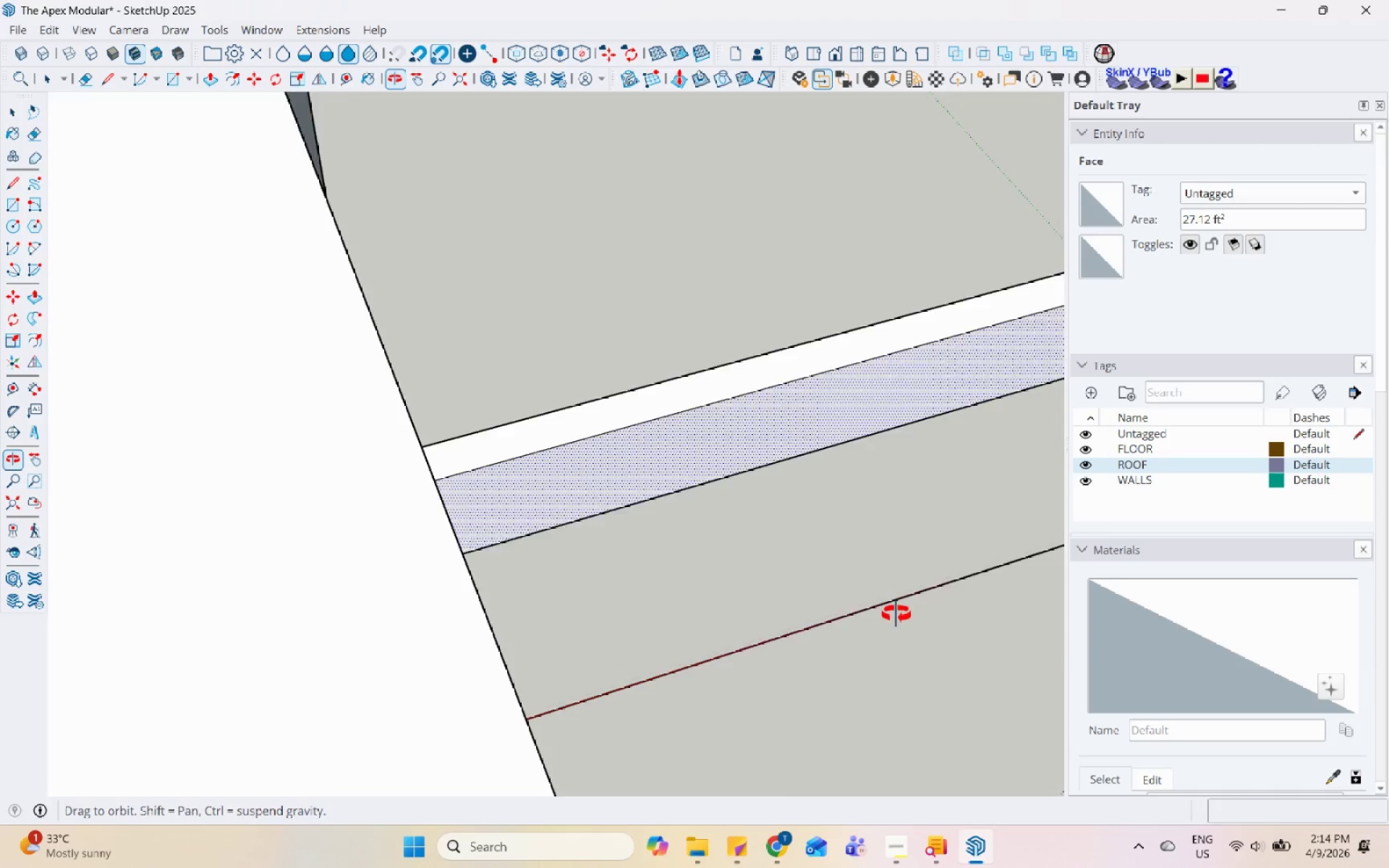 
key(Control+Z)
 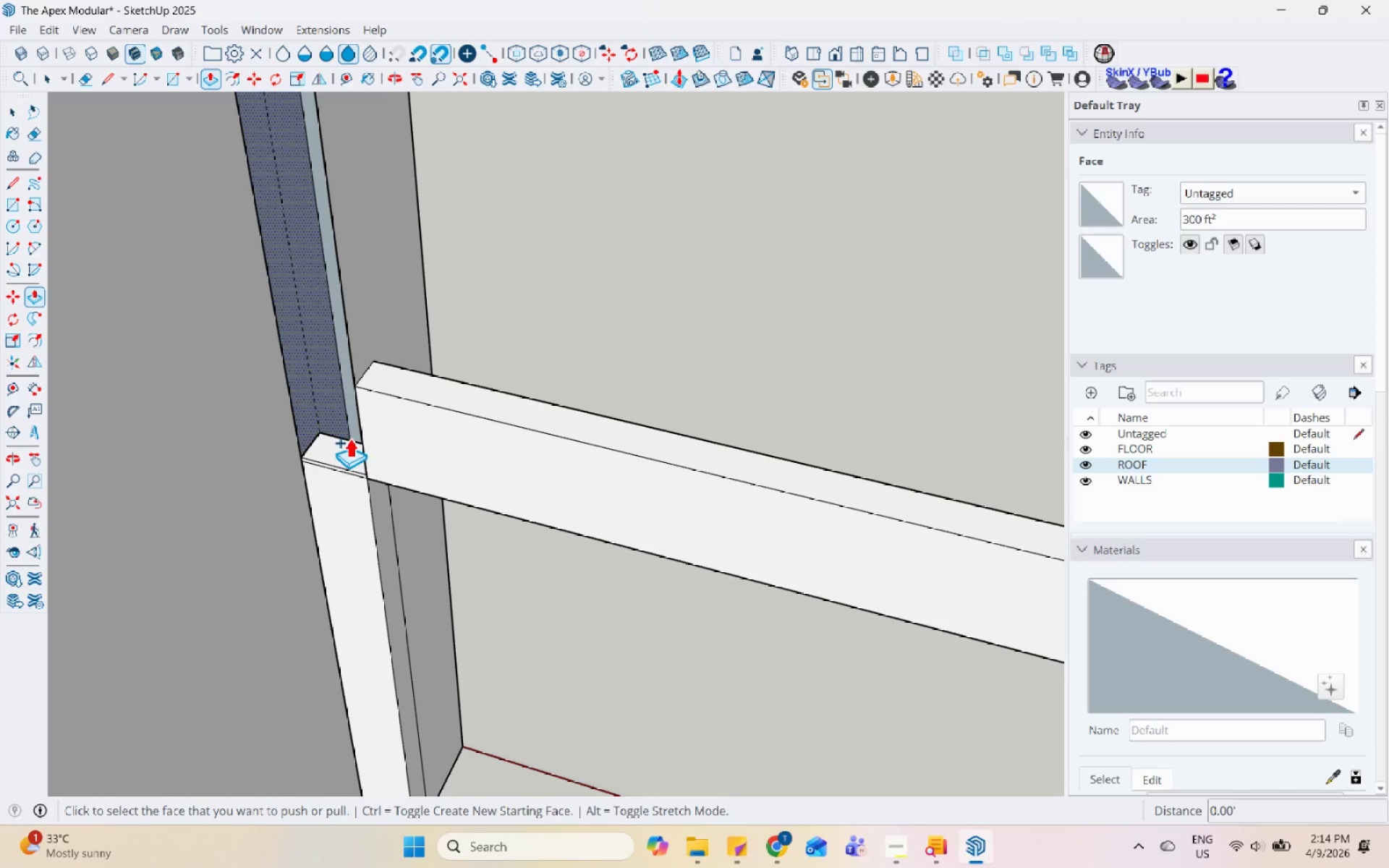 
key(Control+Z)
 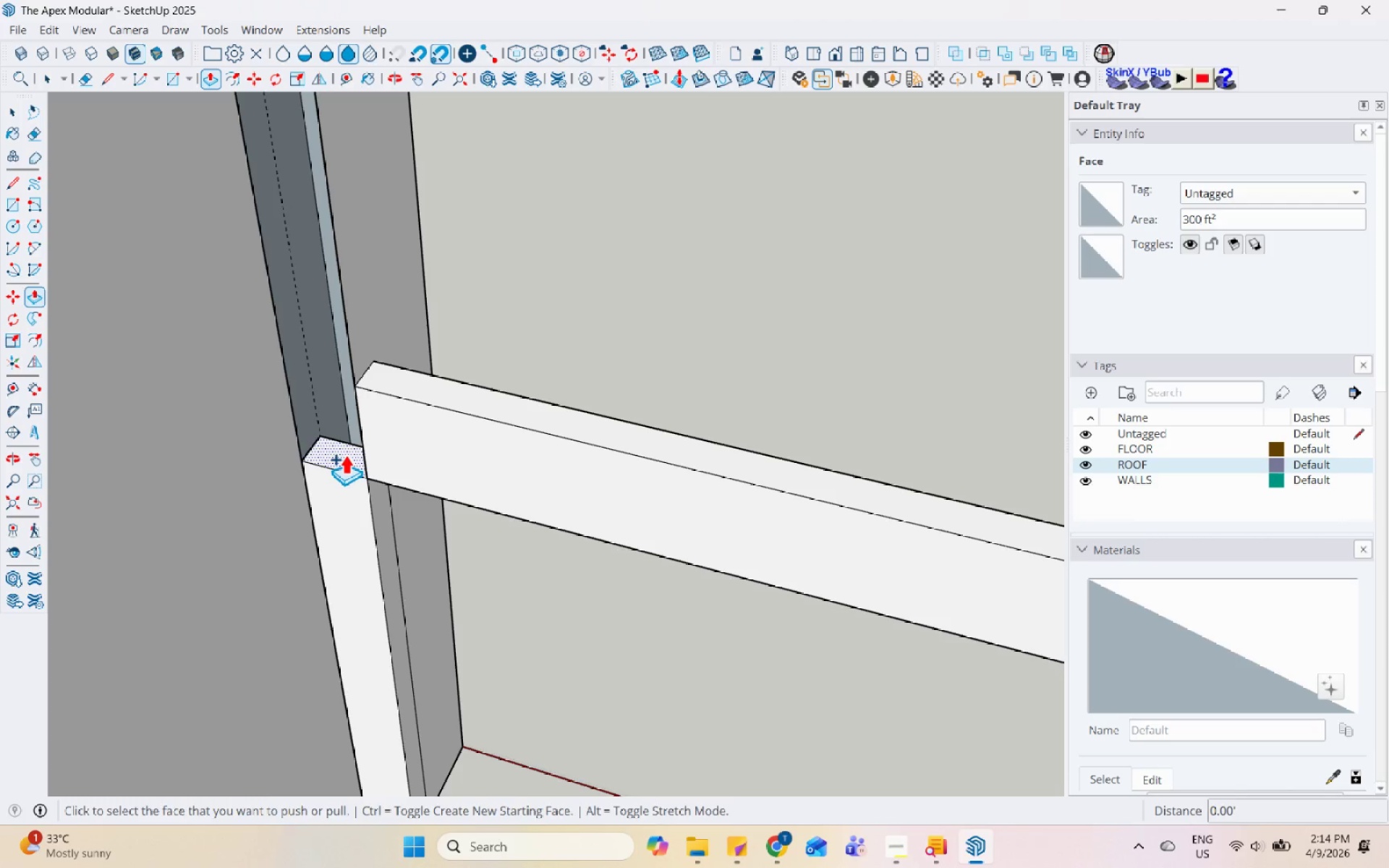 
left_click([345, 454])
 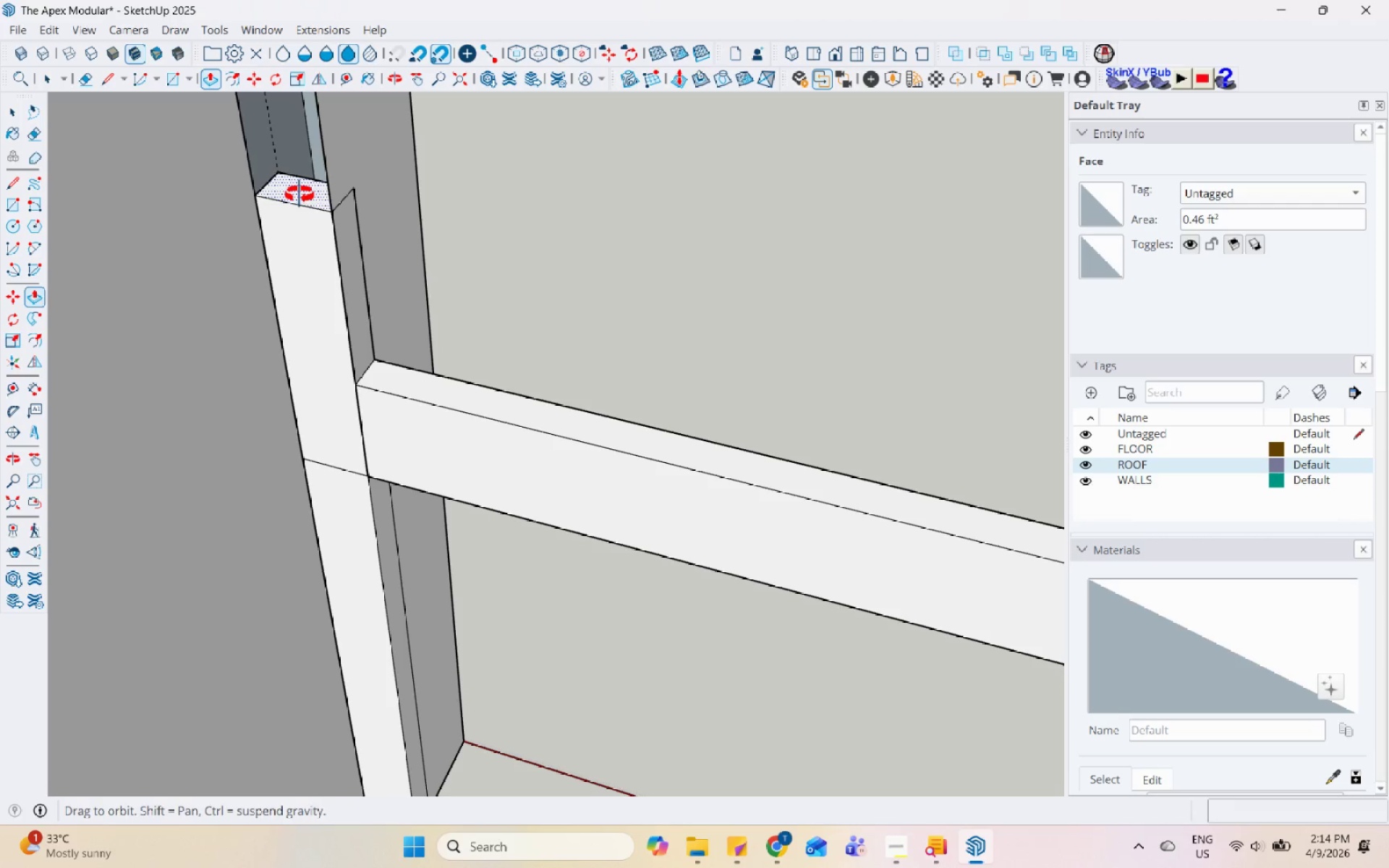 
key(Space)
 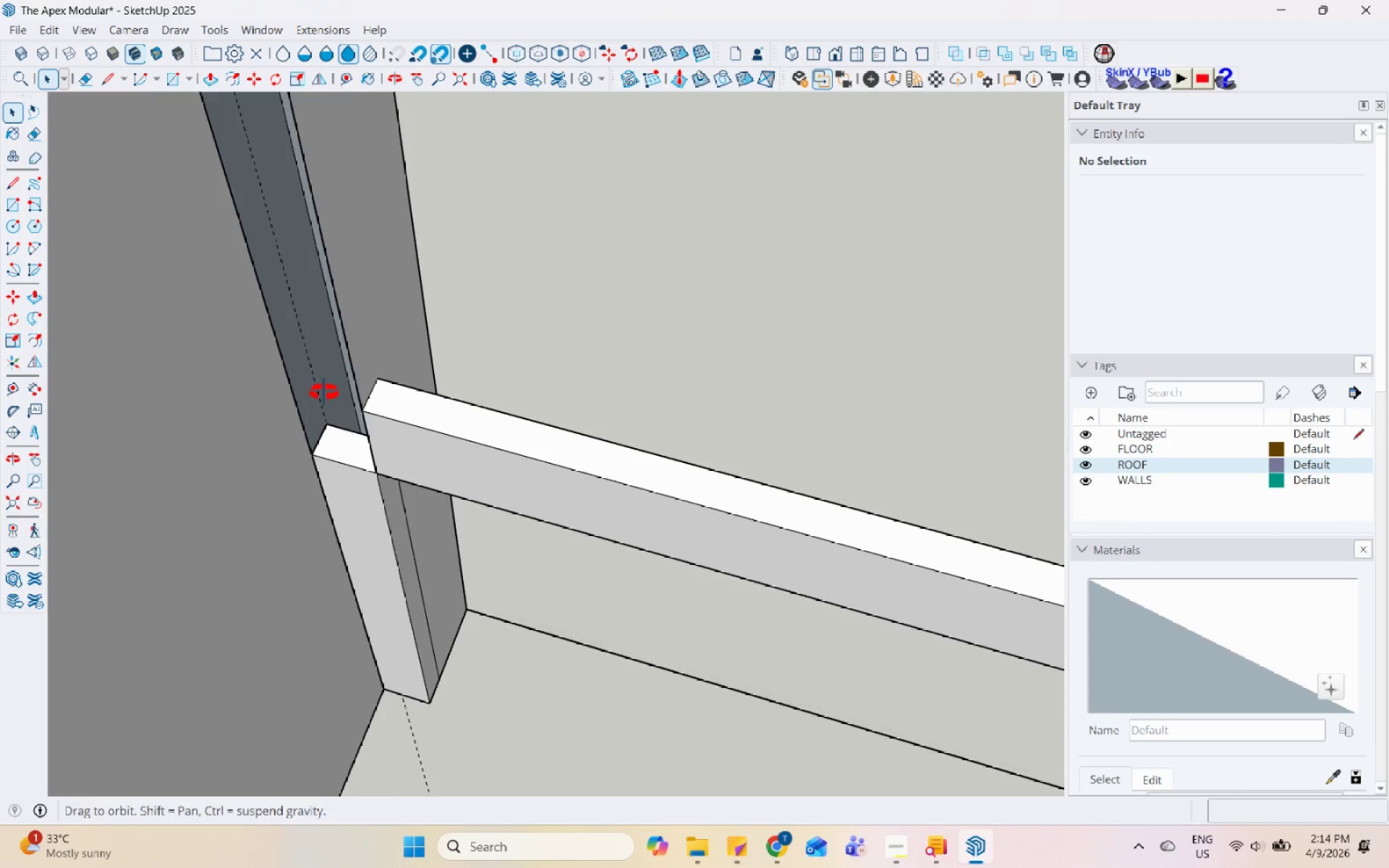 
scroll: coordinate [387, 621], scroll_direction: down, amount: 6.0
 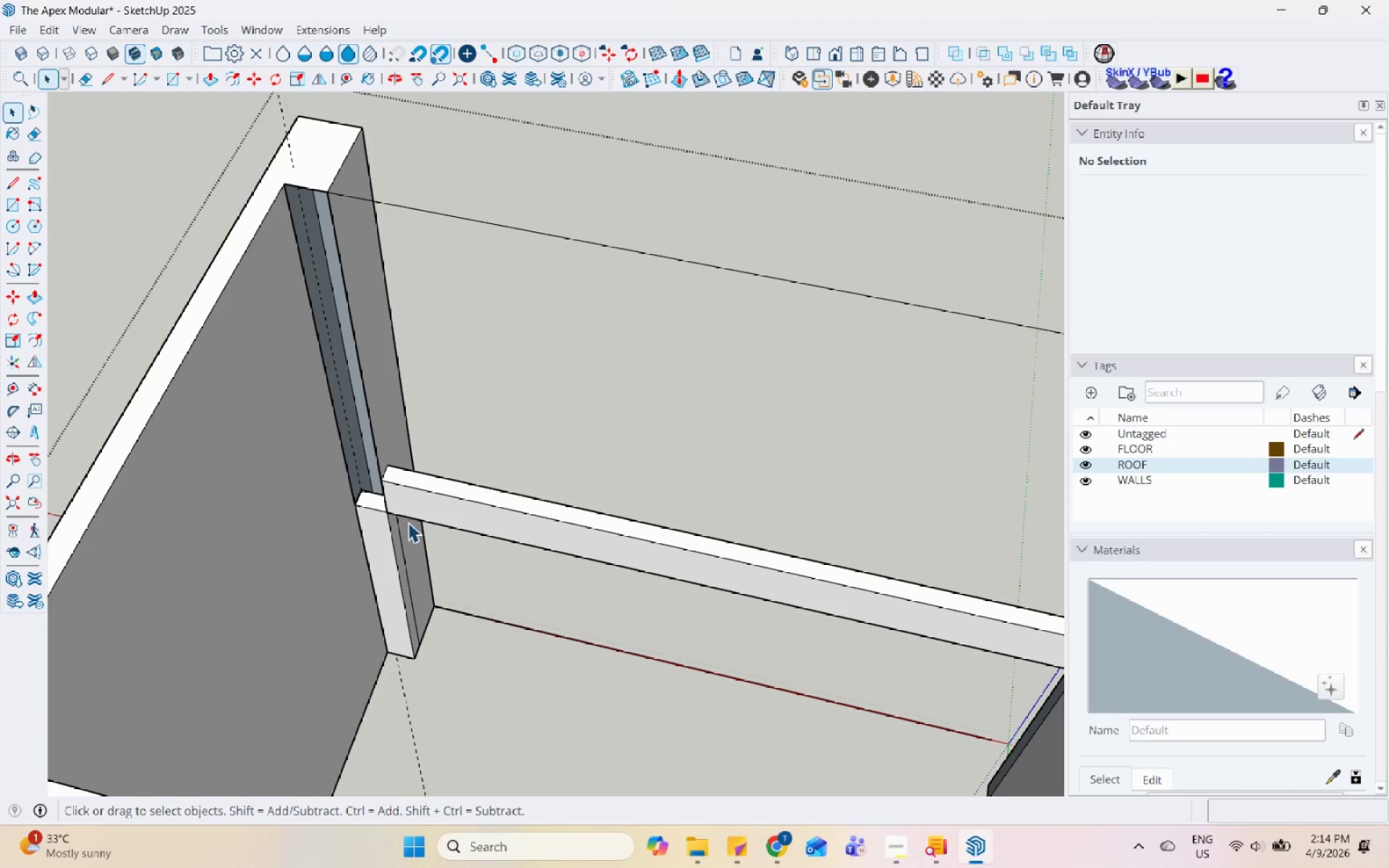 
key(L)
 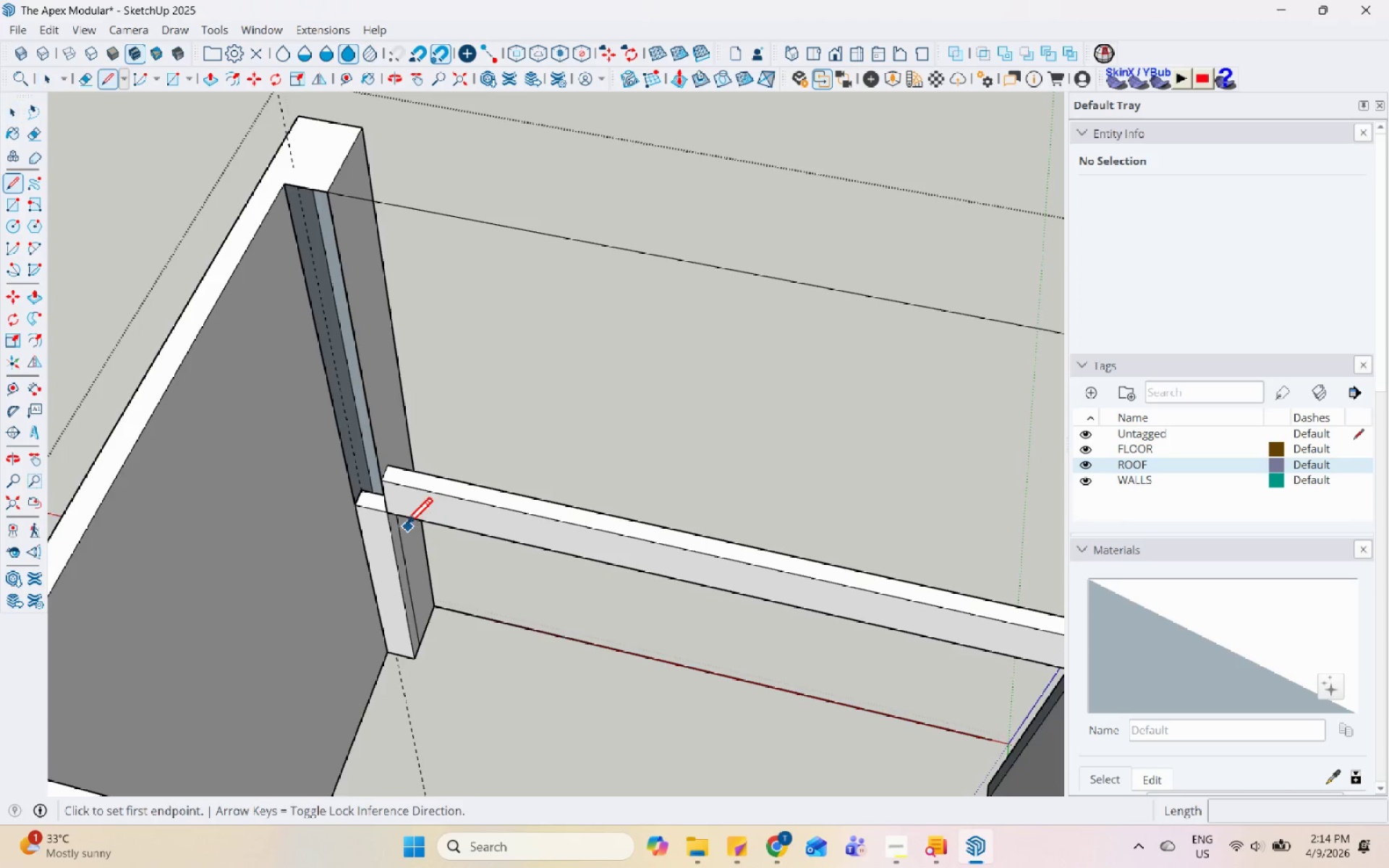 
scroll: coordinate [391, 515], scroll_direction: up, amount: 6.0
 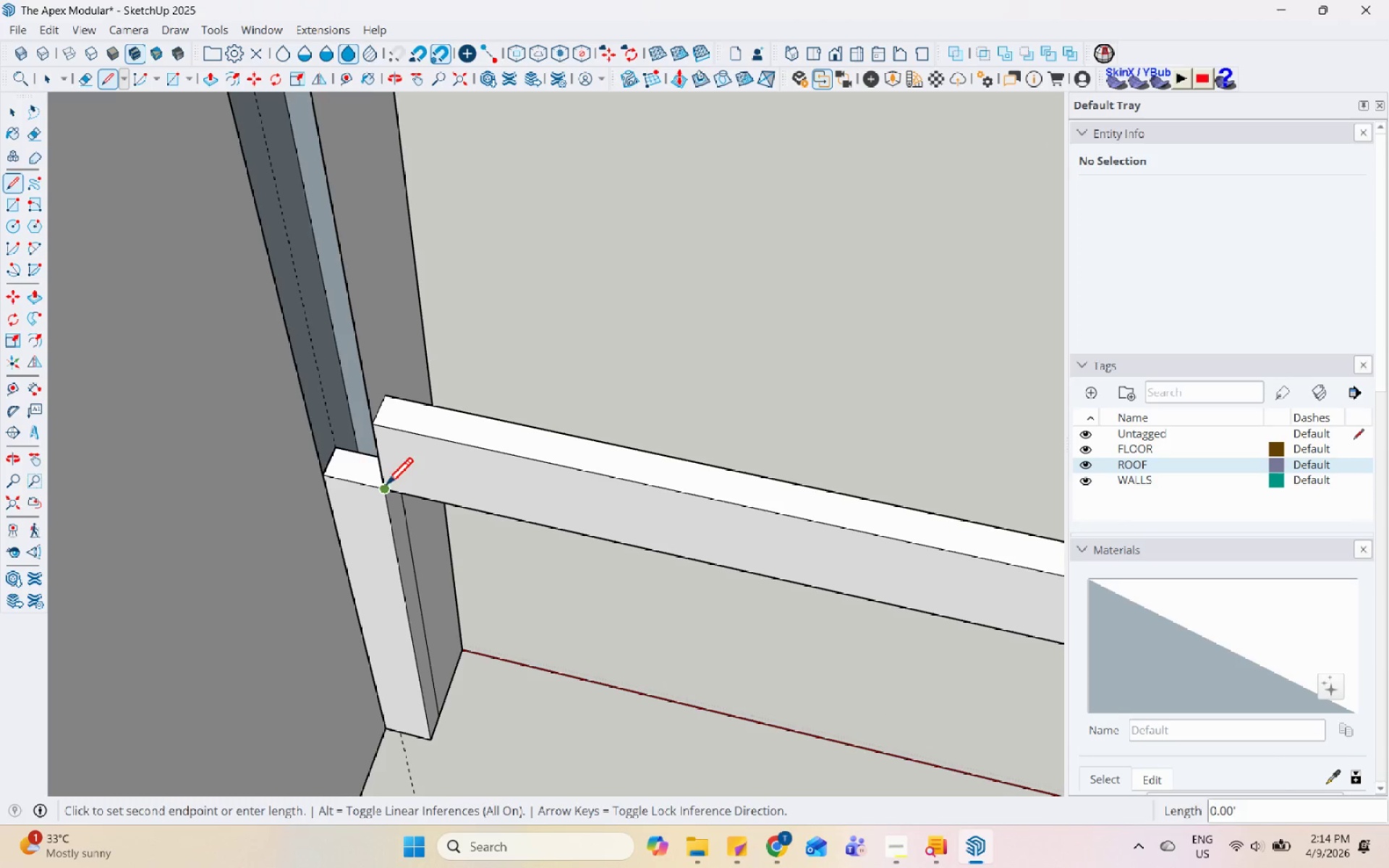 
scroll: coordinate [325, 253], scroll_direction: down, amount: 6.0
 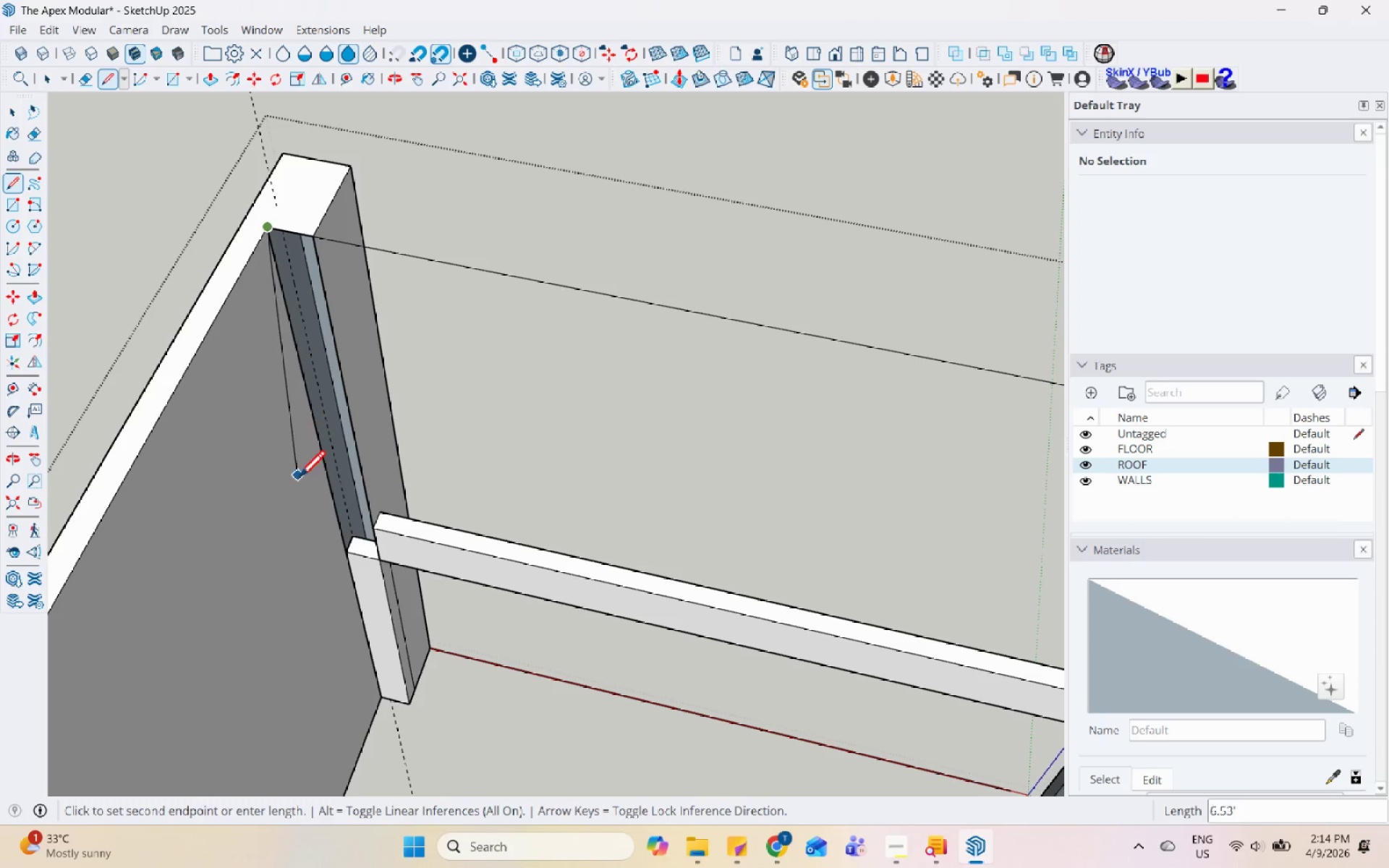 
left_click([341, 552])
 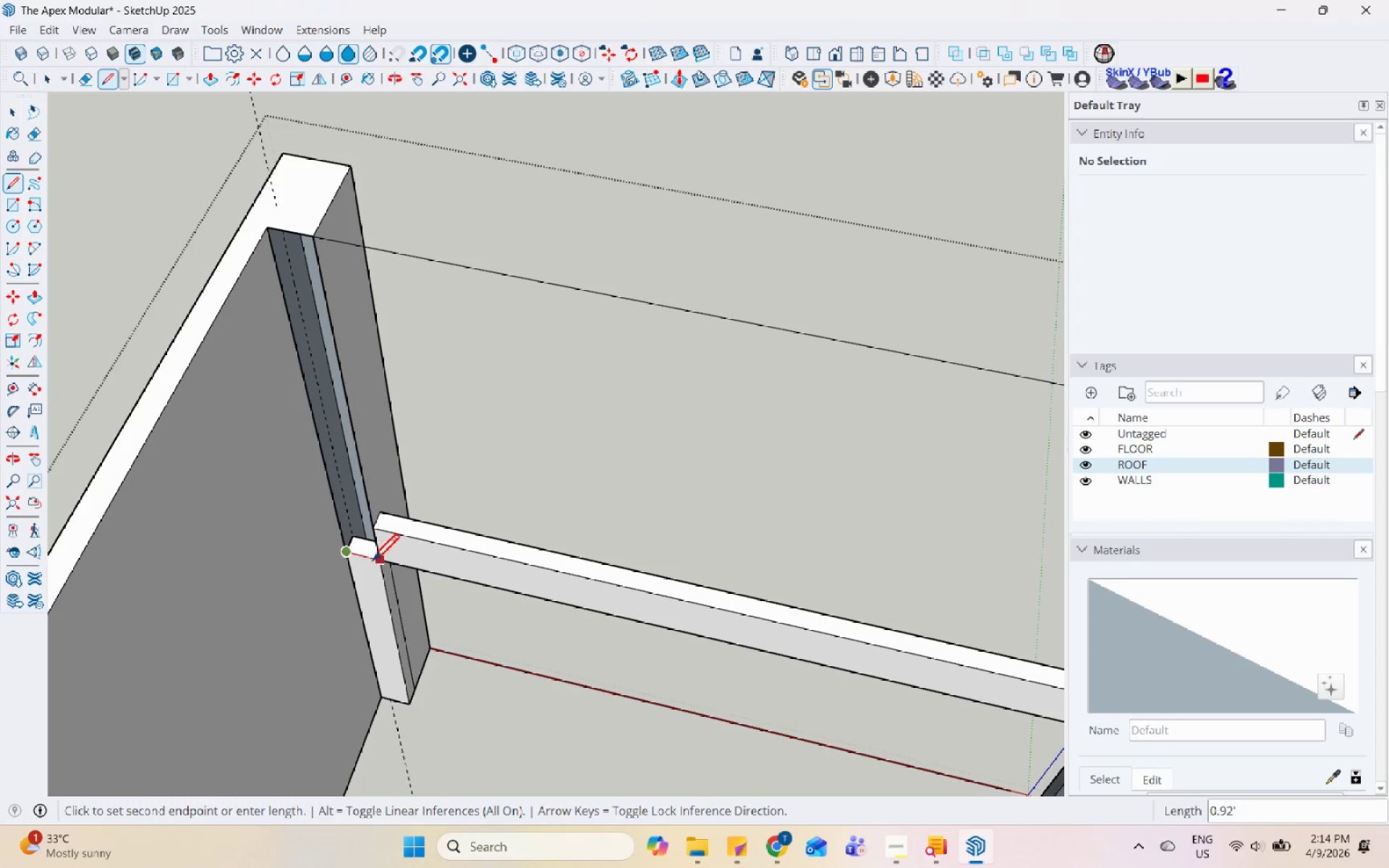 
left_click([378, 563])
 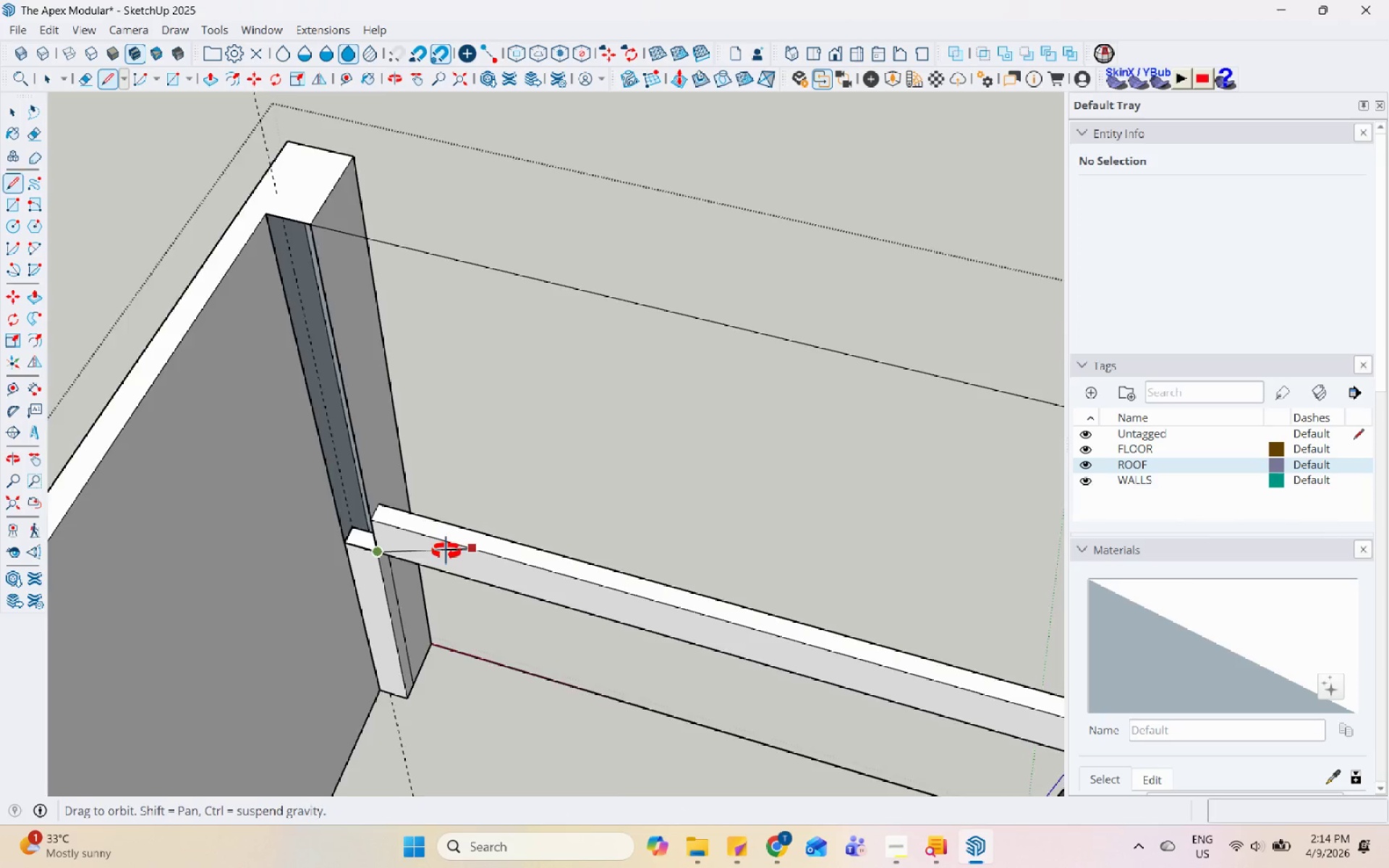 
key(Space)
 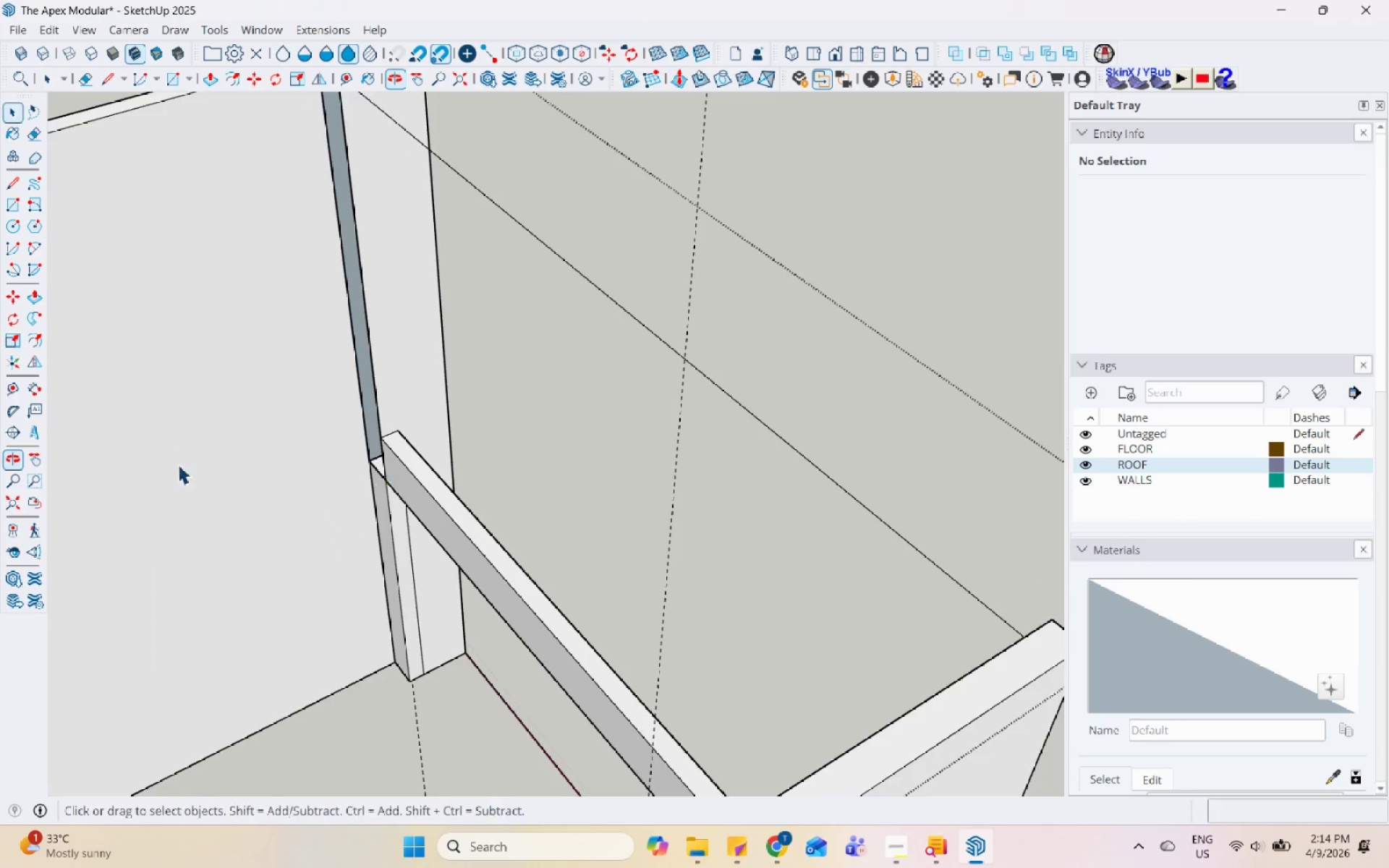 
scroll: coordinate [372, 466], scroll_direction: down, amount: 6.0
 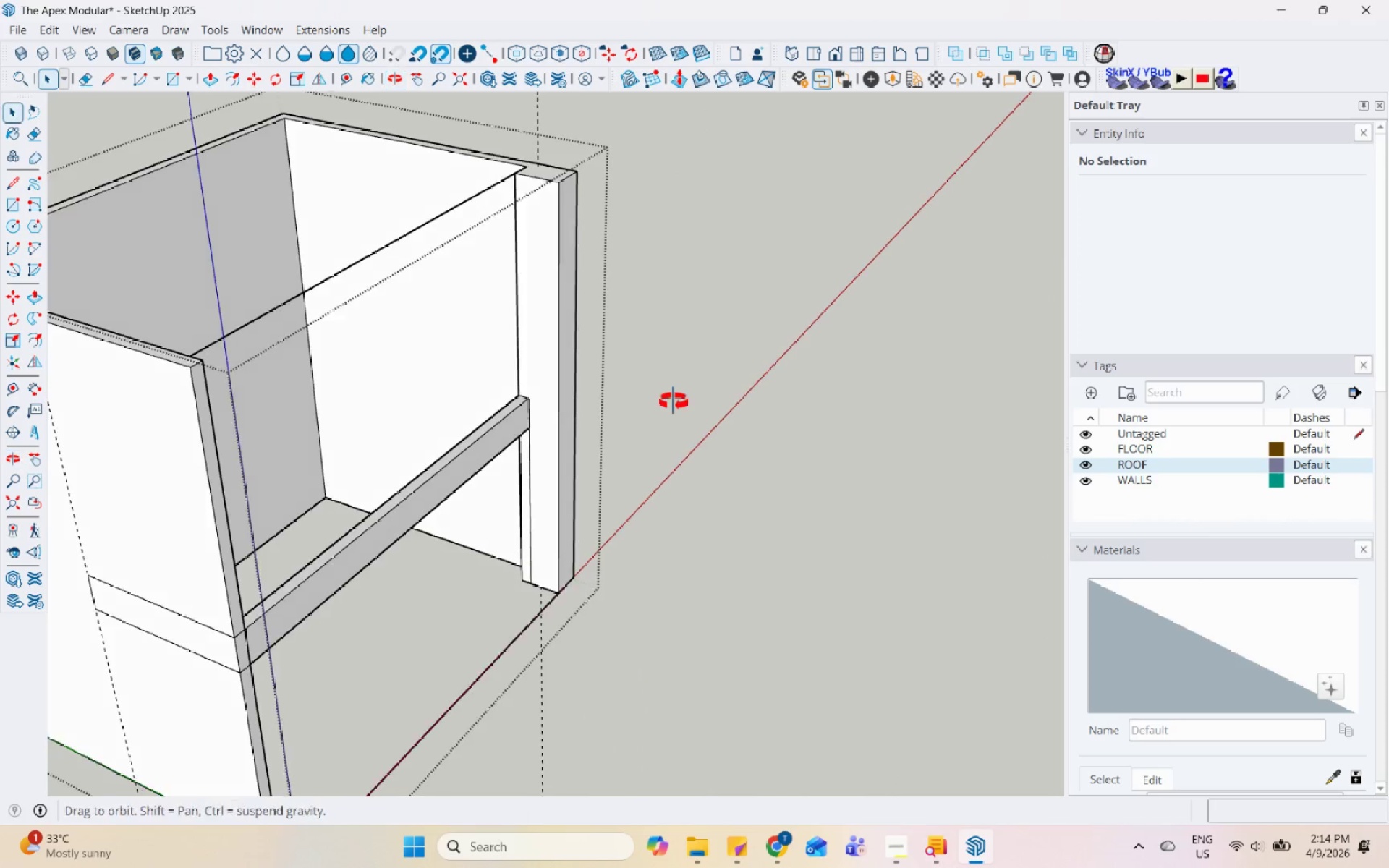 
key(Escape)
 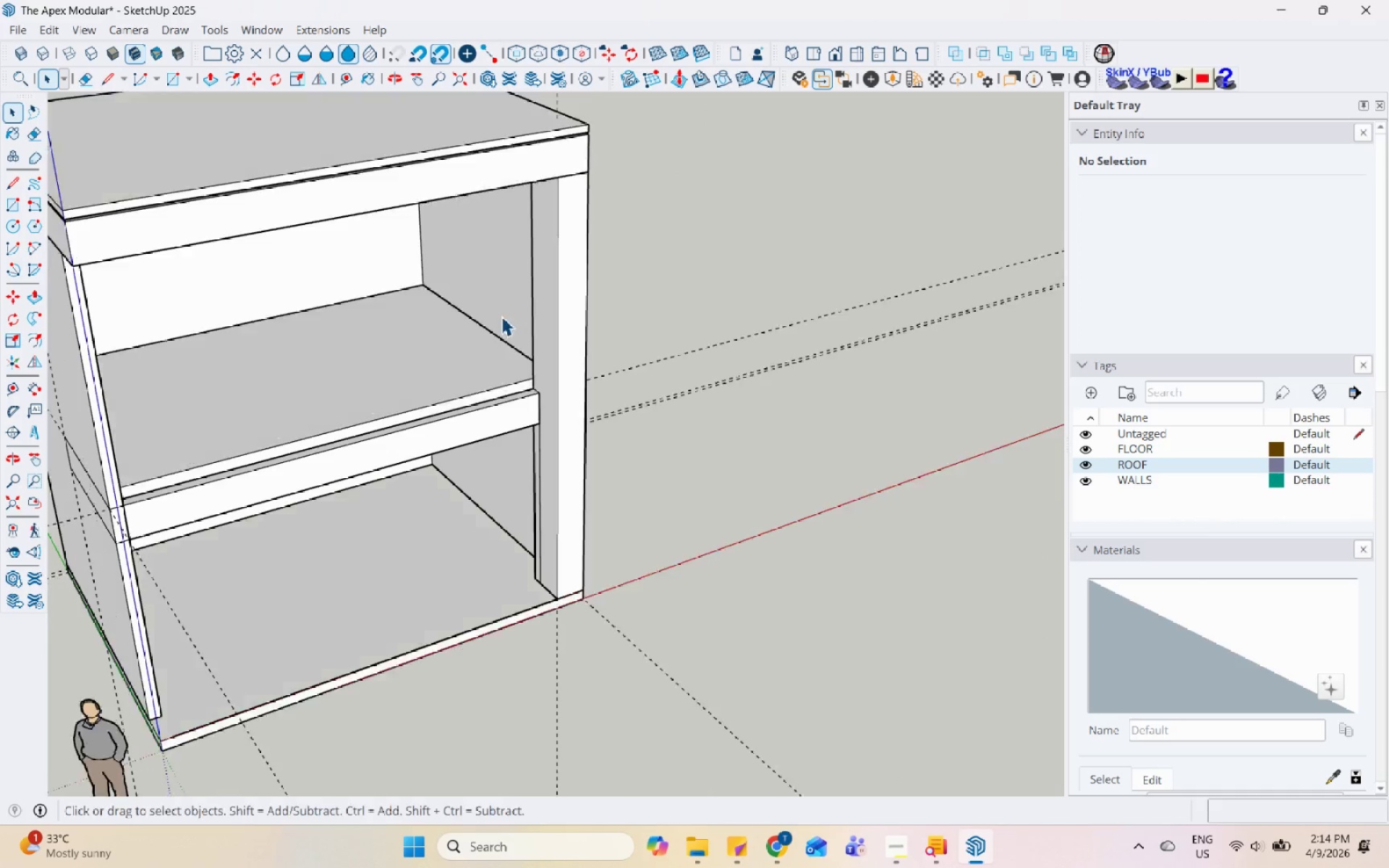 
key(Escape)
 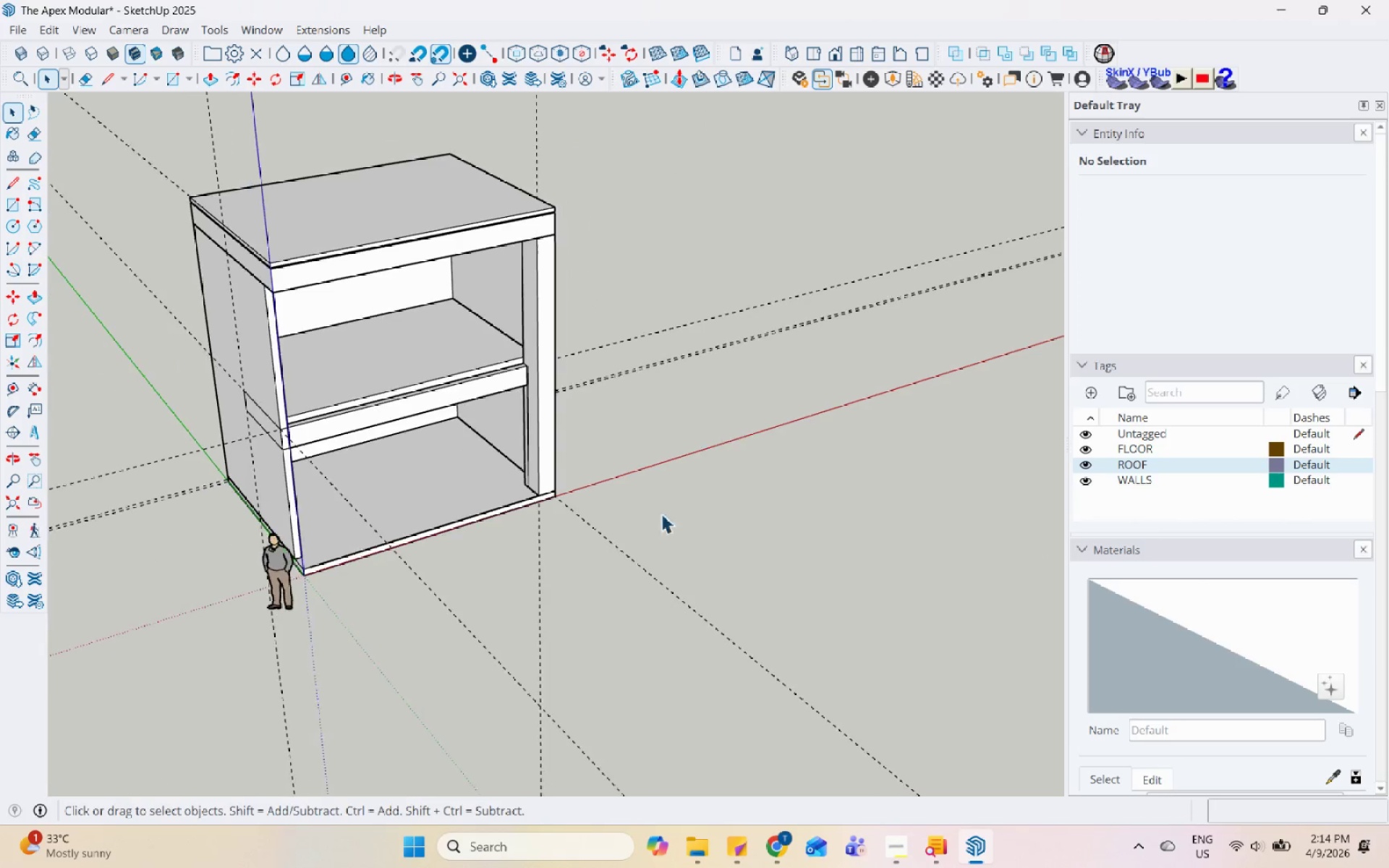 
key(Backquote)
 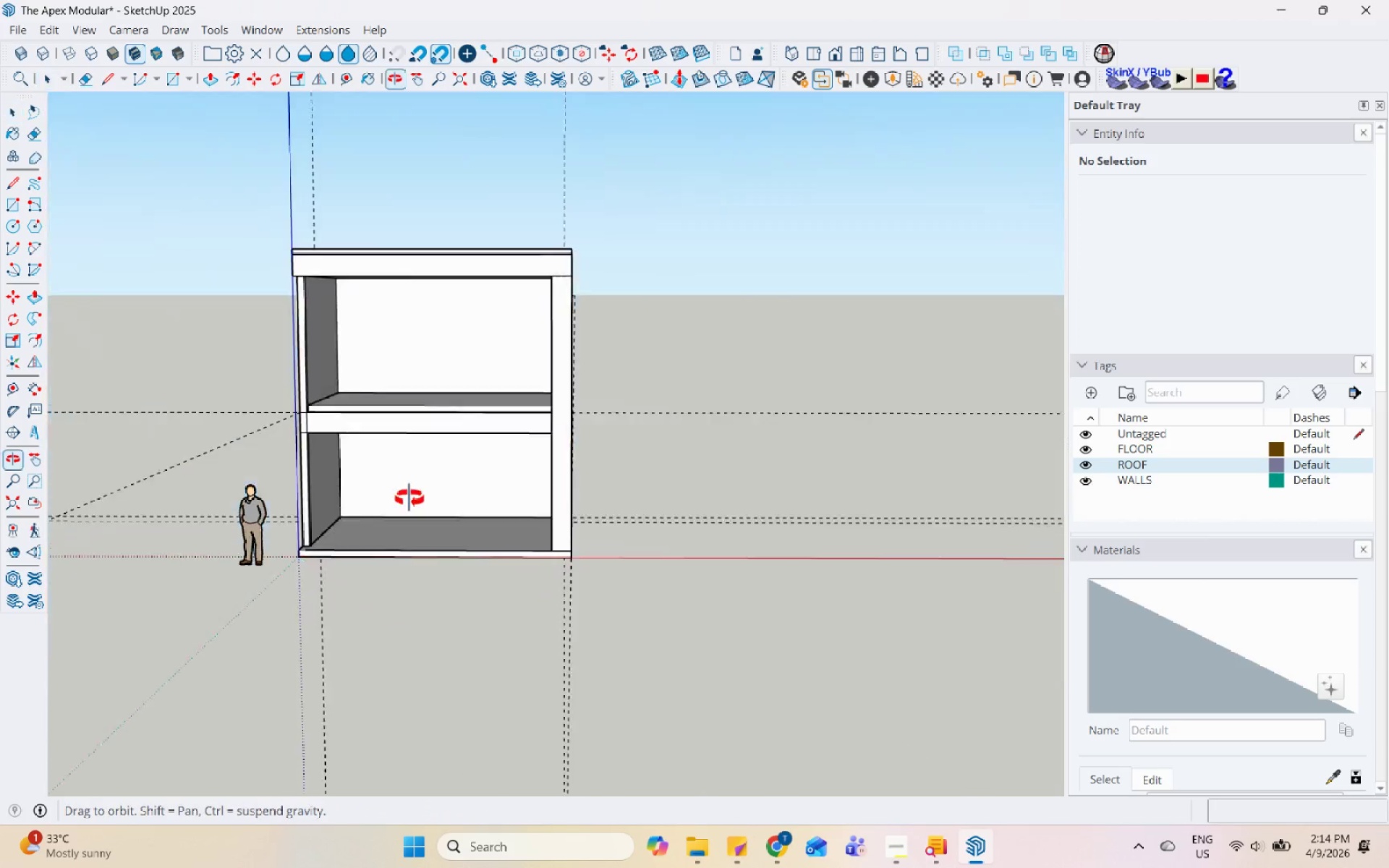 
scroll: coordinate [514, 328], scroll_direction: down, amount: 5.0
 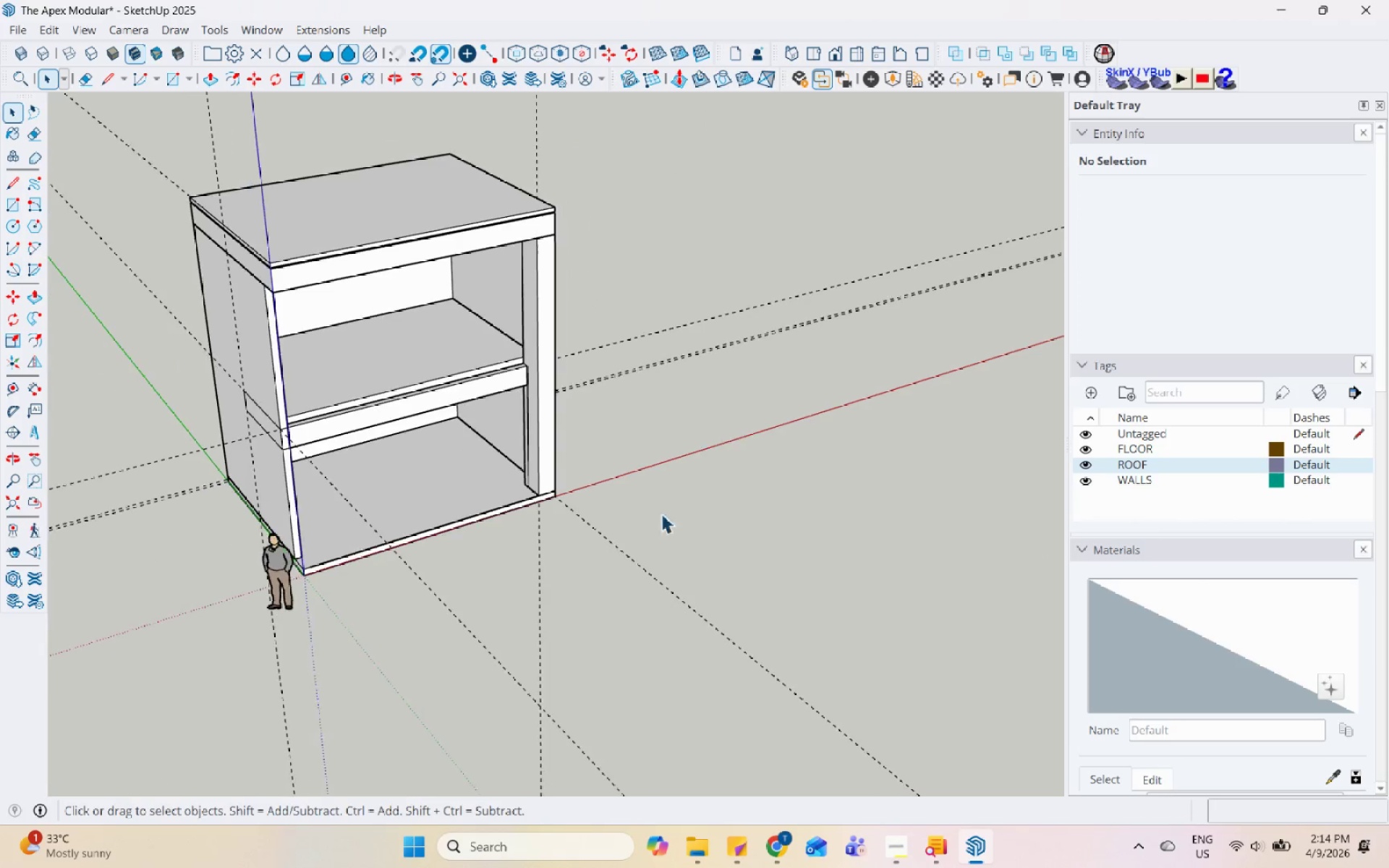 
left_click([315, 459])
 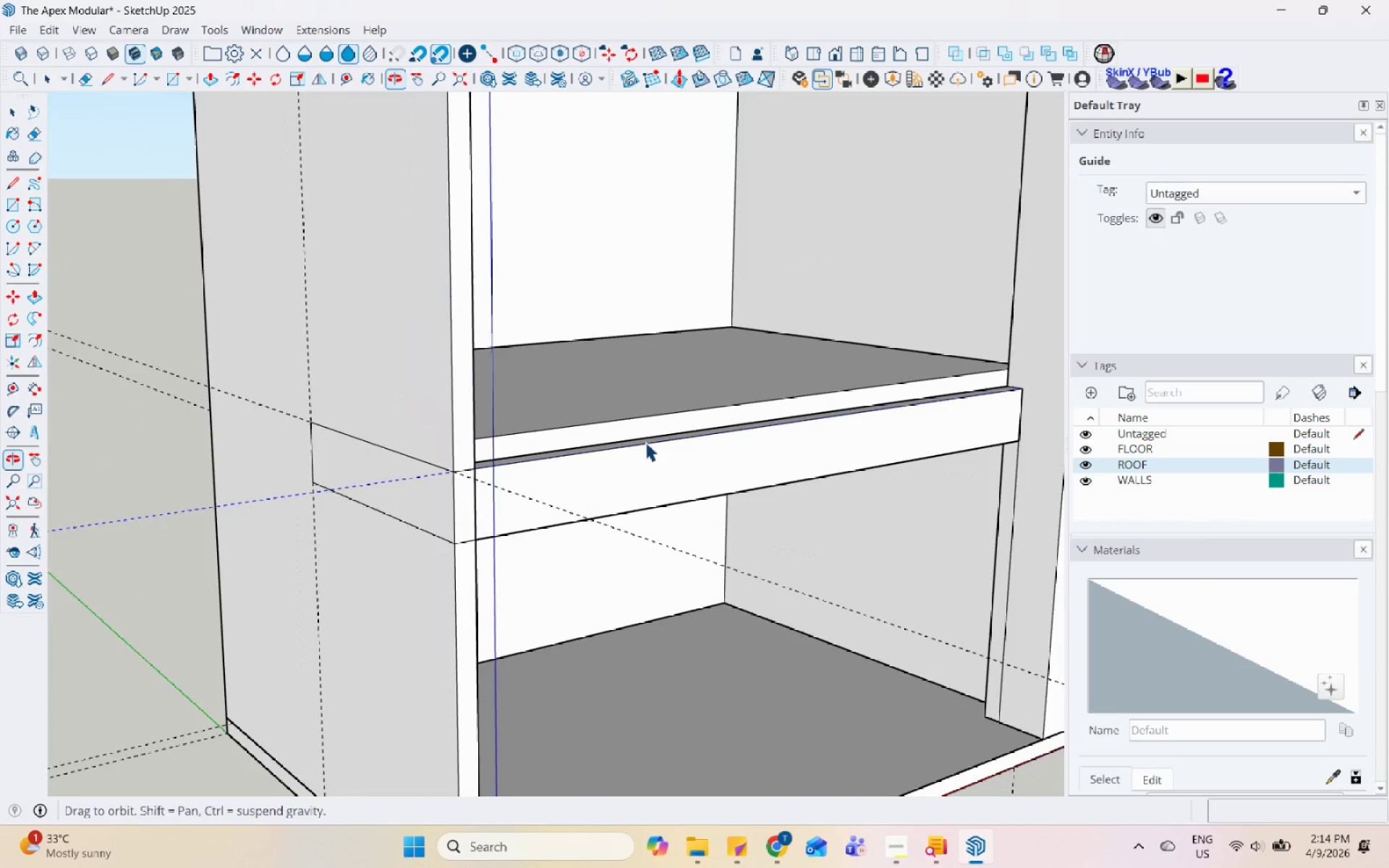 
scroll: coordinate [388, 378], scroll_direction: up, amount: 10.0
 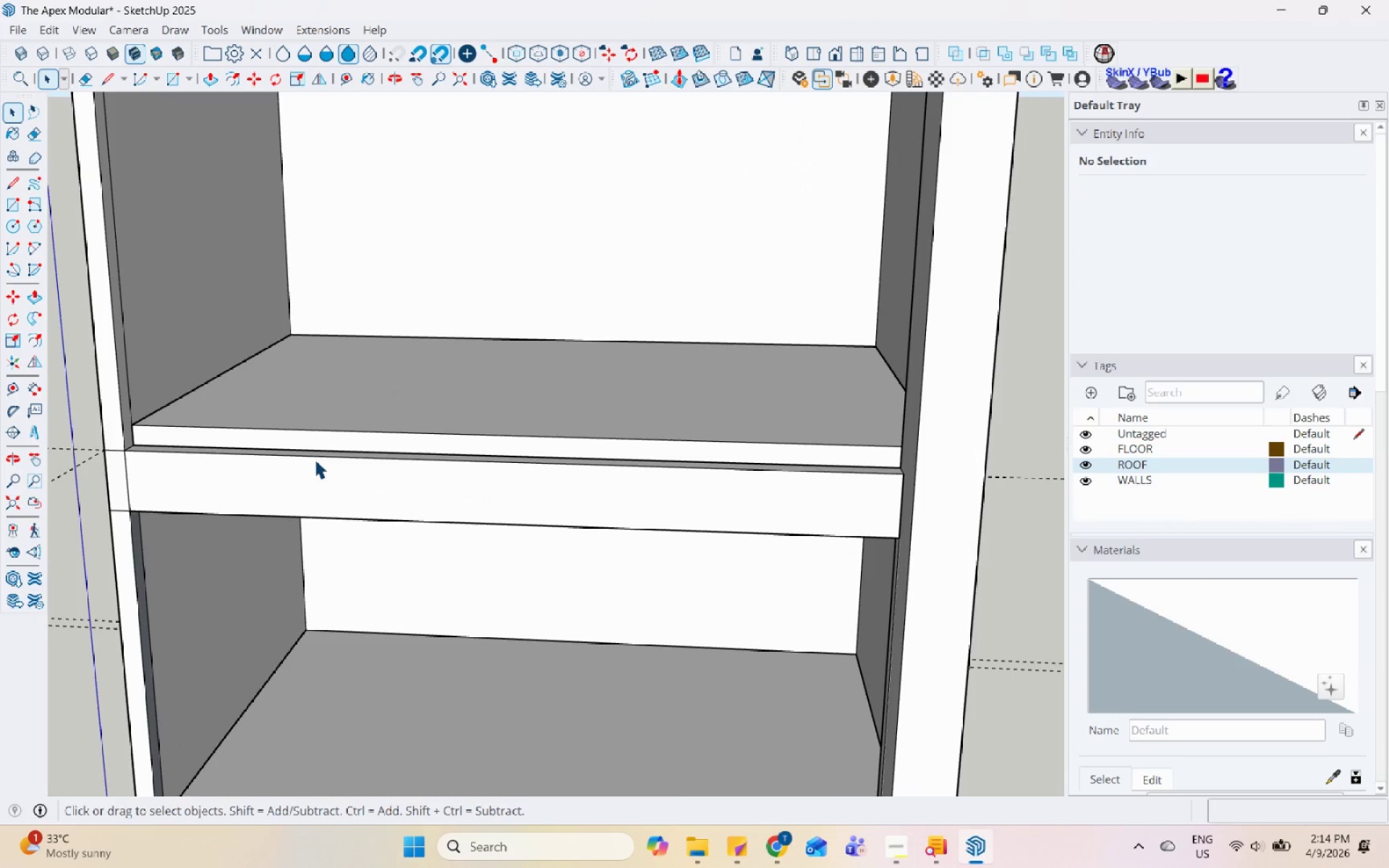 
left_click([769, 474])
 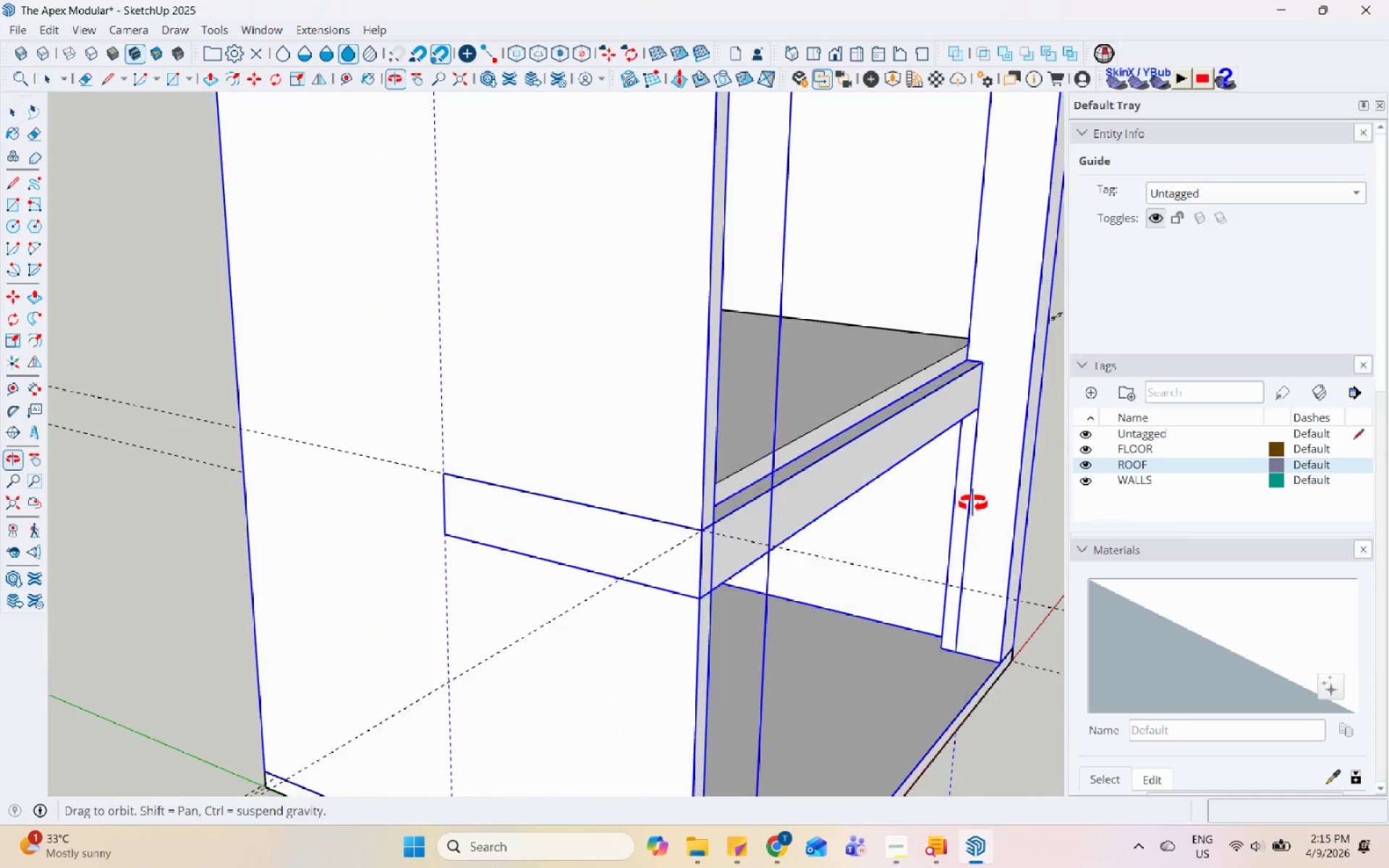 
double_click([972, 364])
 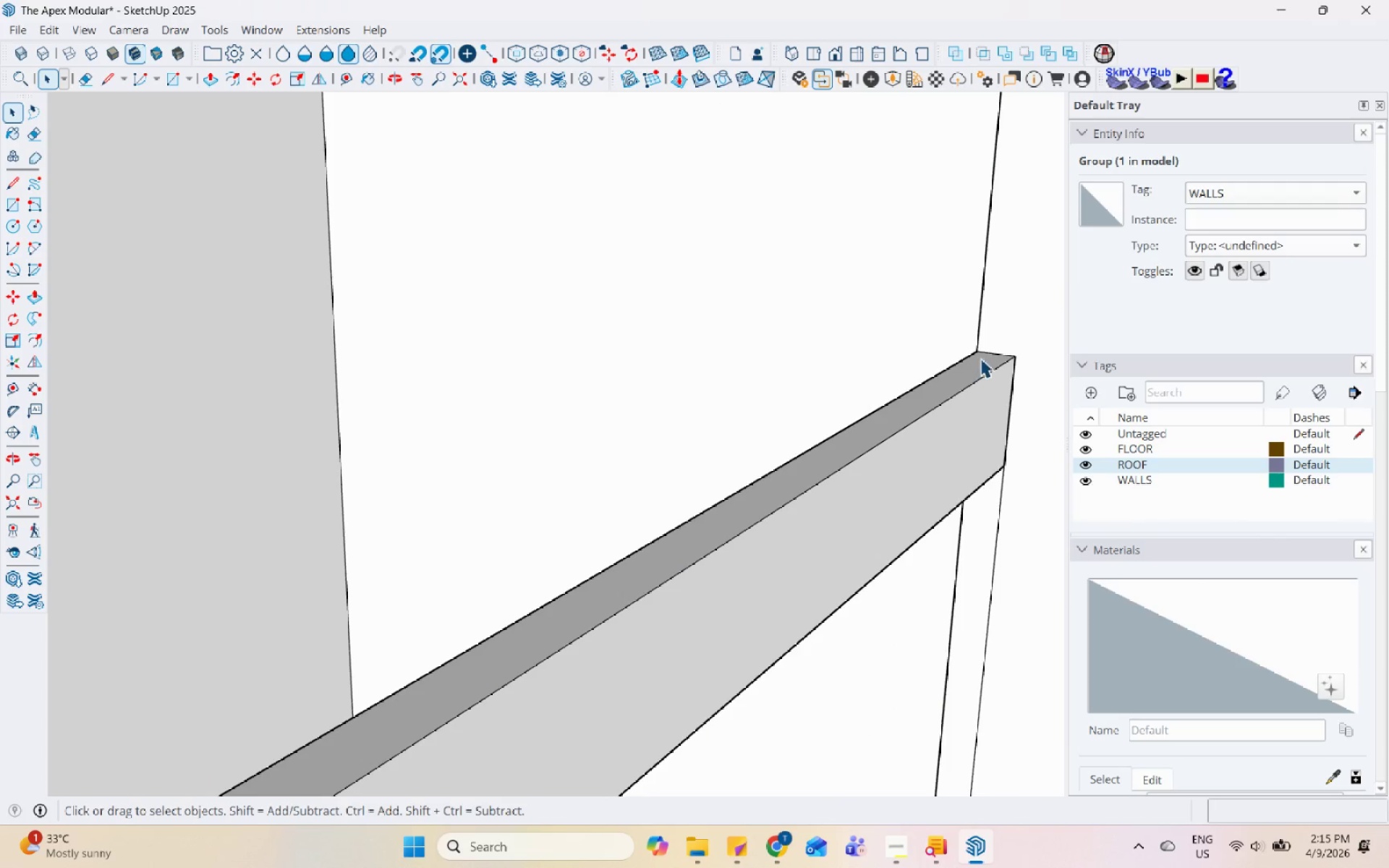 
scroll: coordinate [967, 359], scroll_direction: up, amount: 9.0
 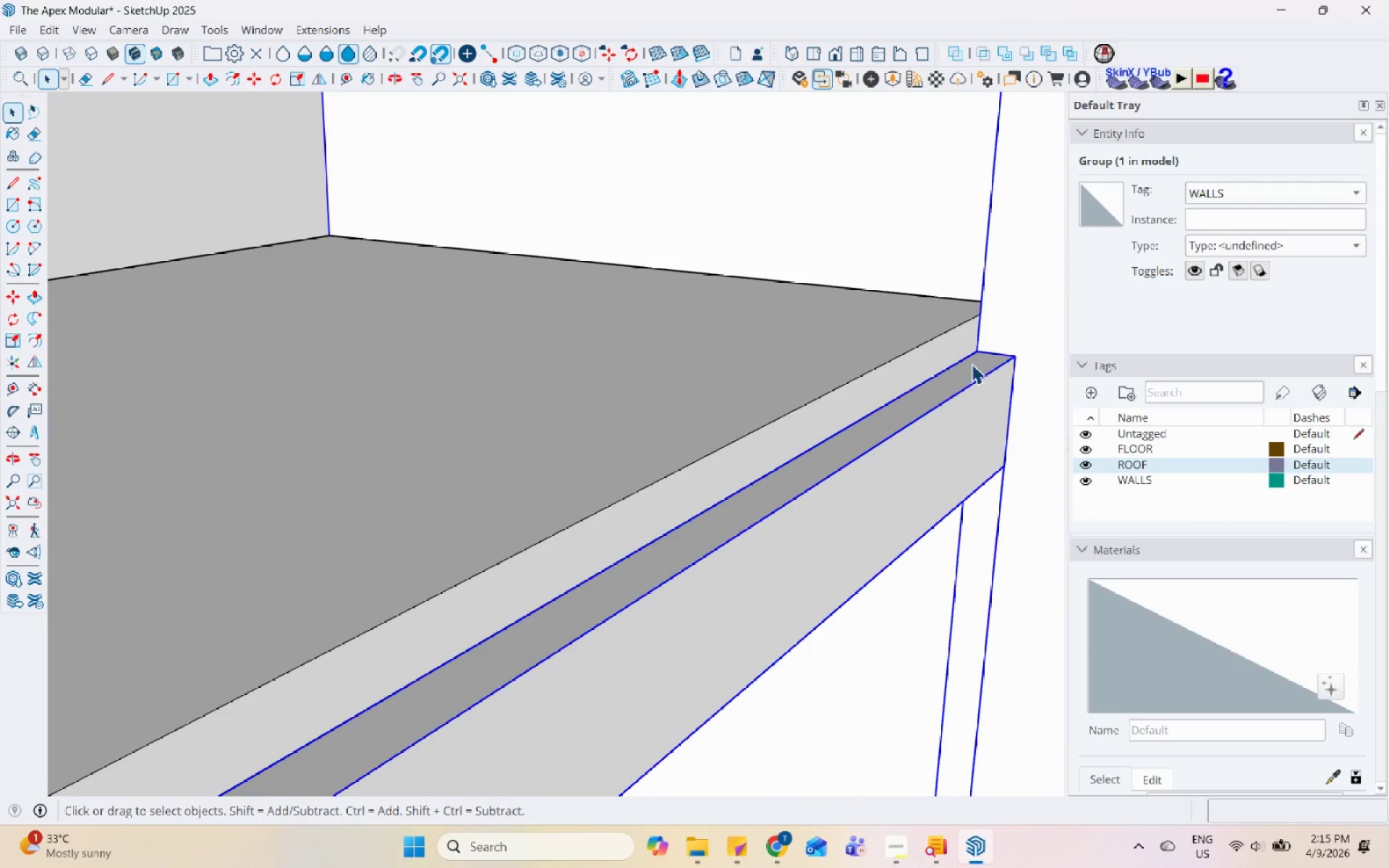 
triple_click([980, 358])
 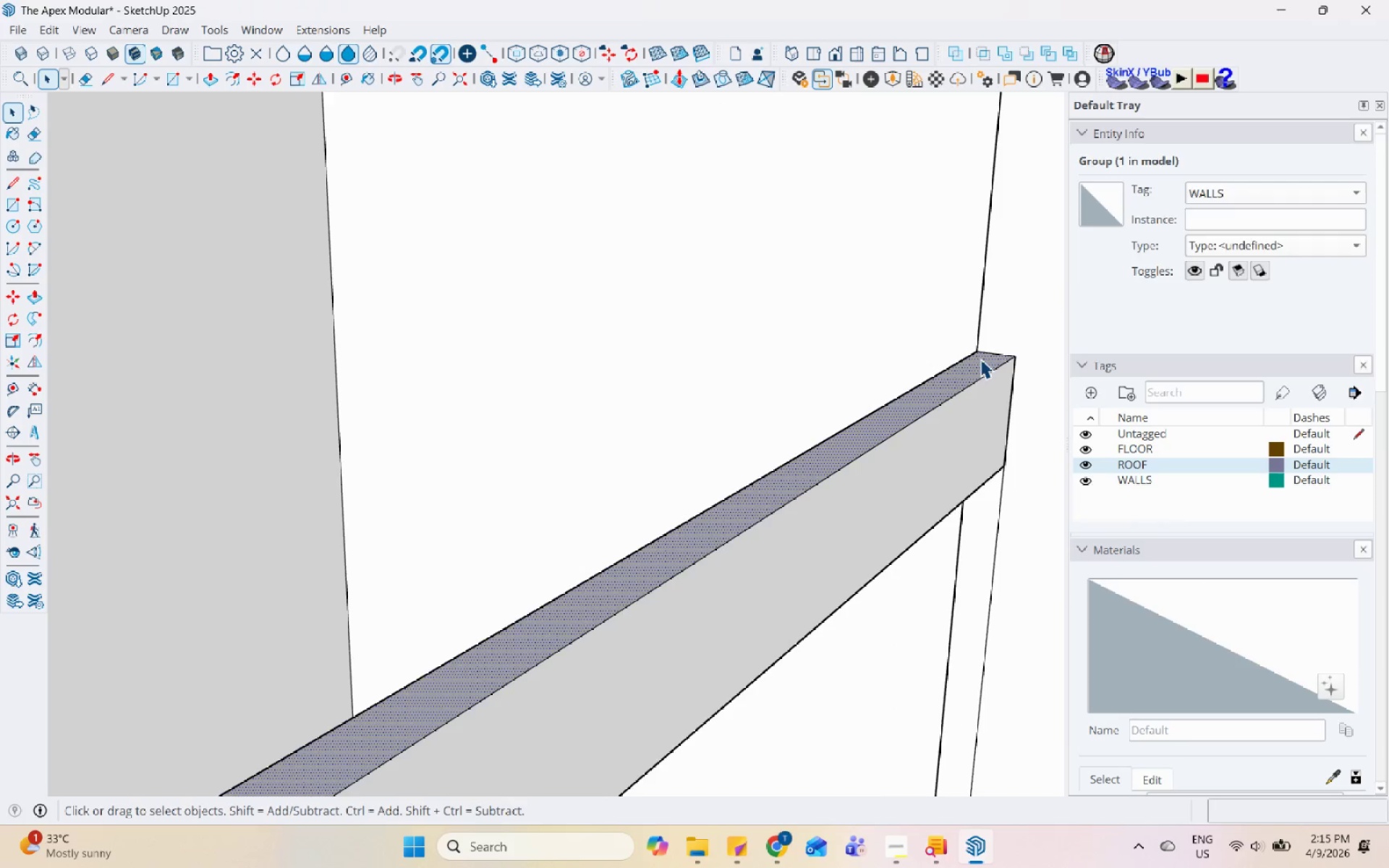 
key(Escape)
 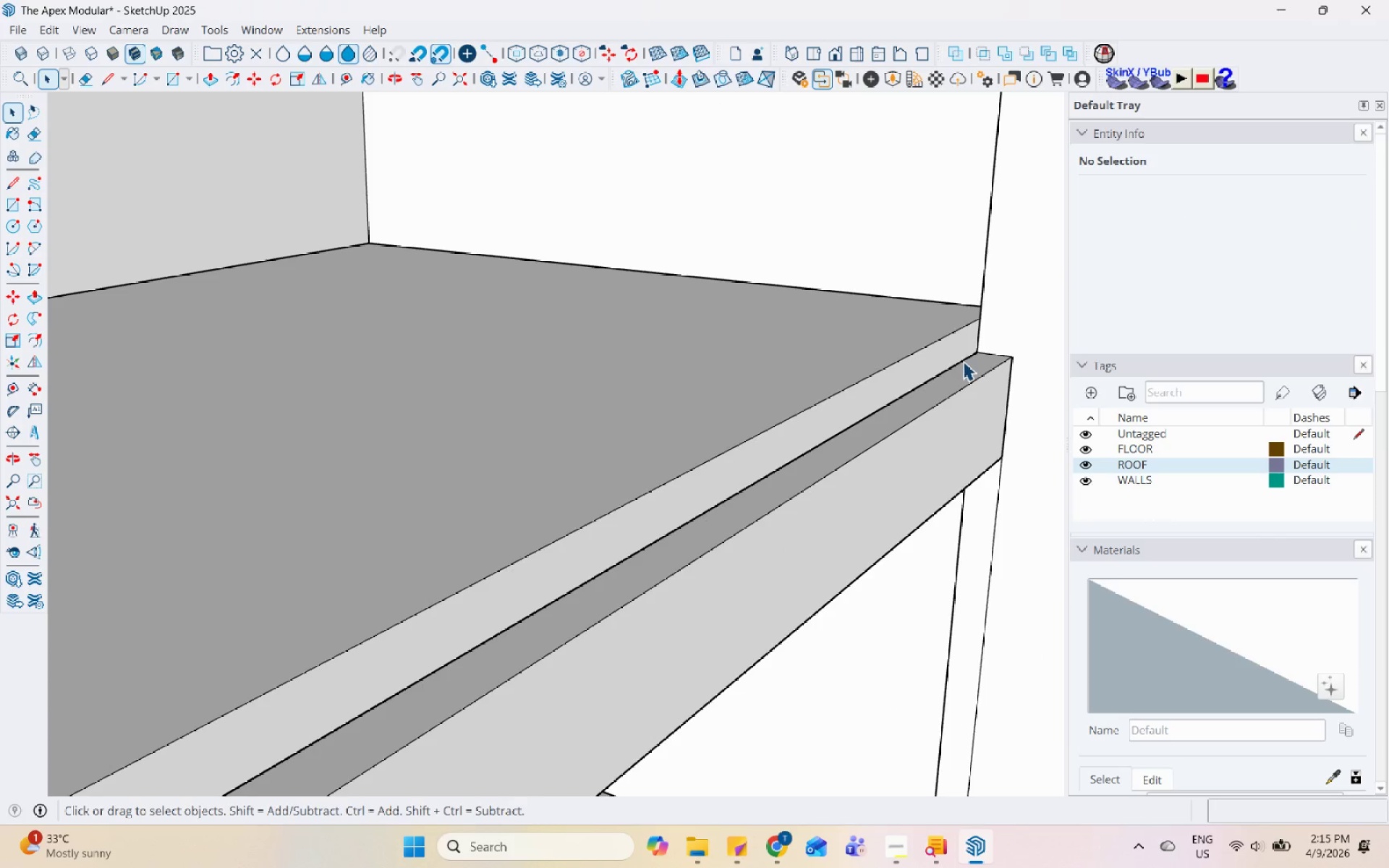 
scroll: coordinate [978, 362], scroll_direction: down, amount: 1.0
 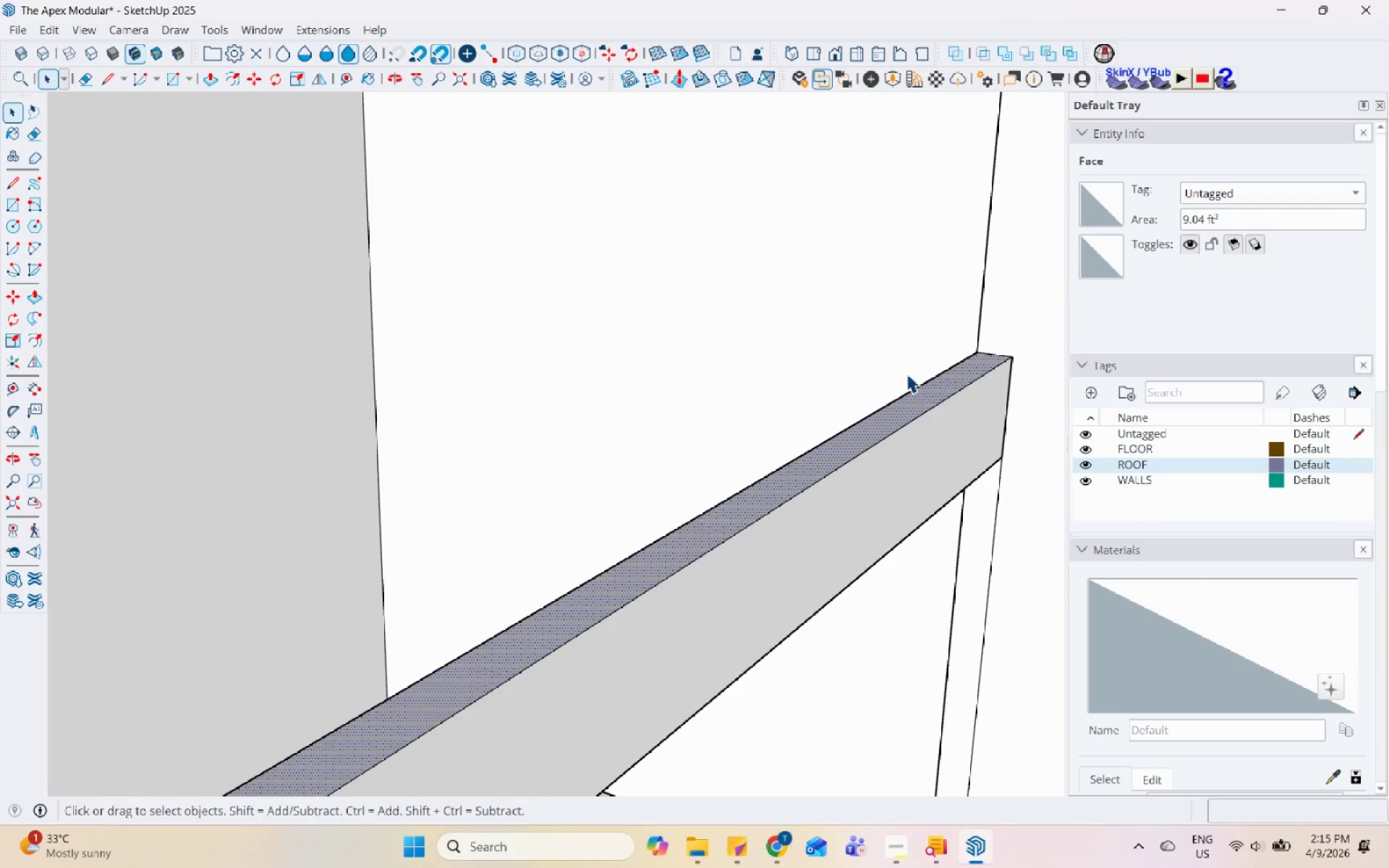 
double_click([980, 363])
 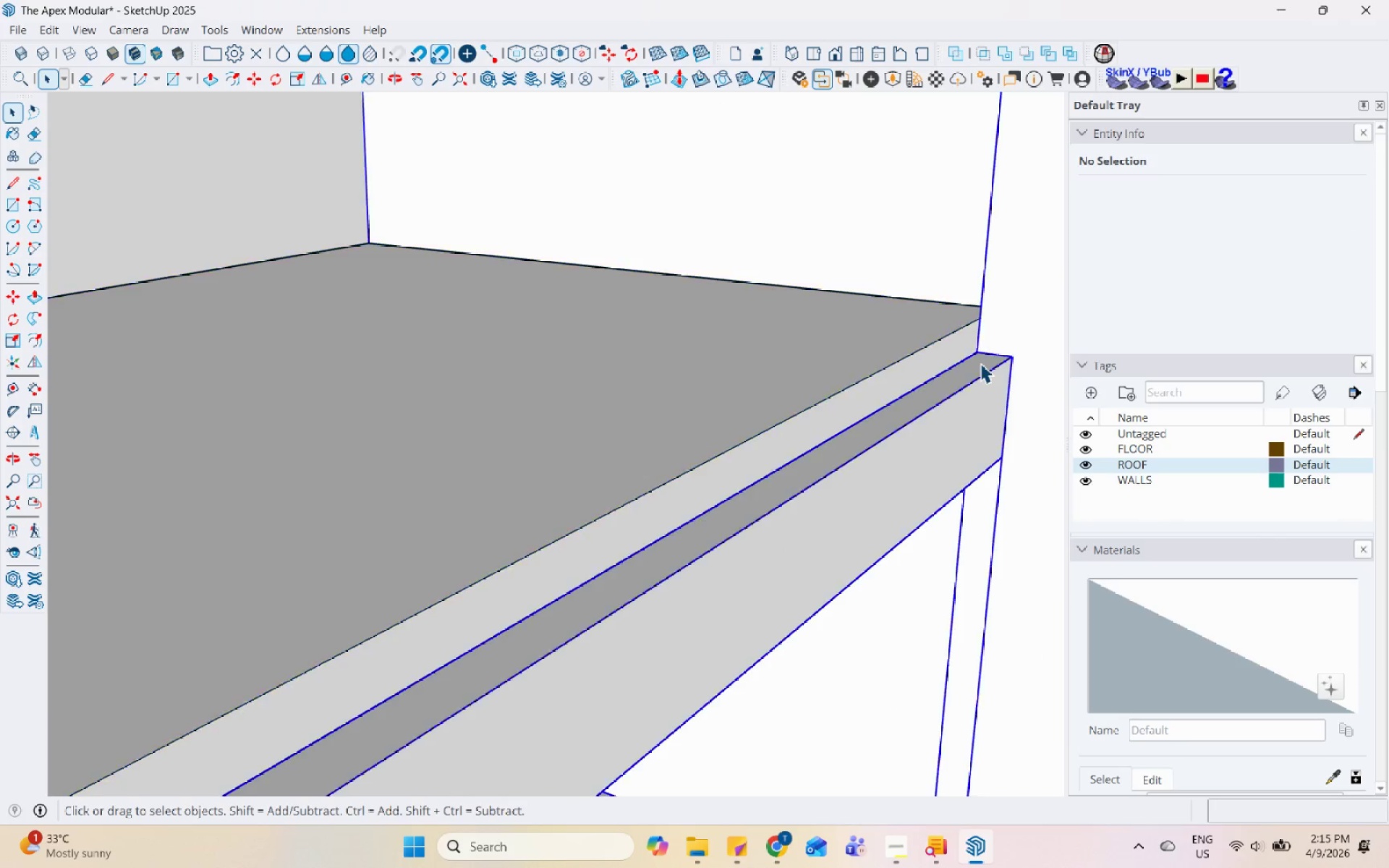 
triple_click([980, 363])
 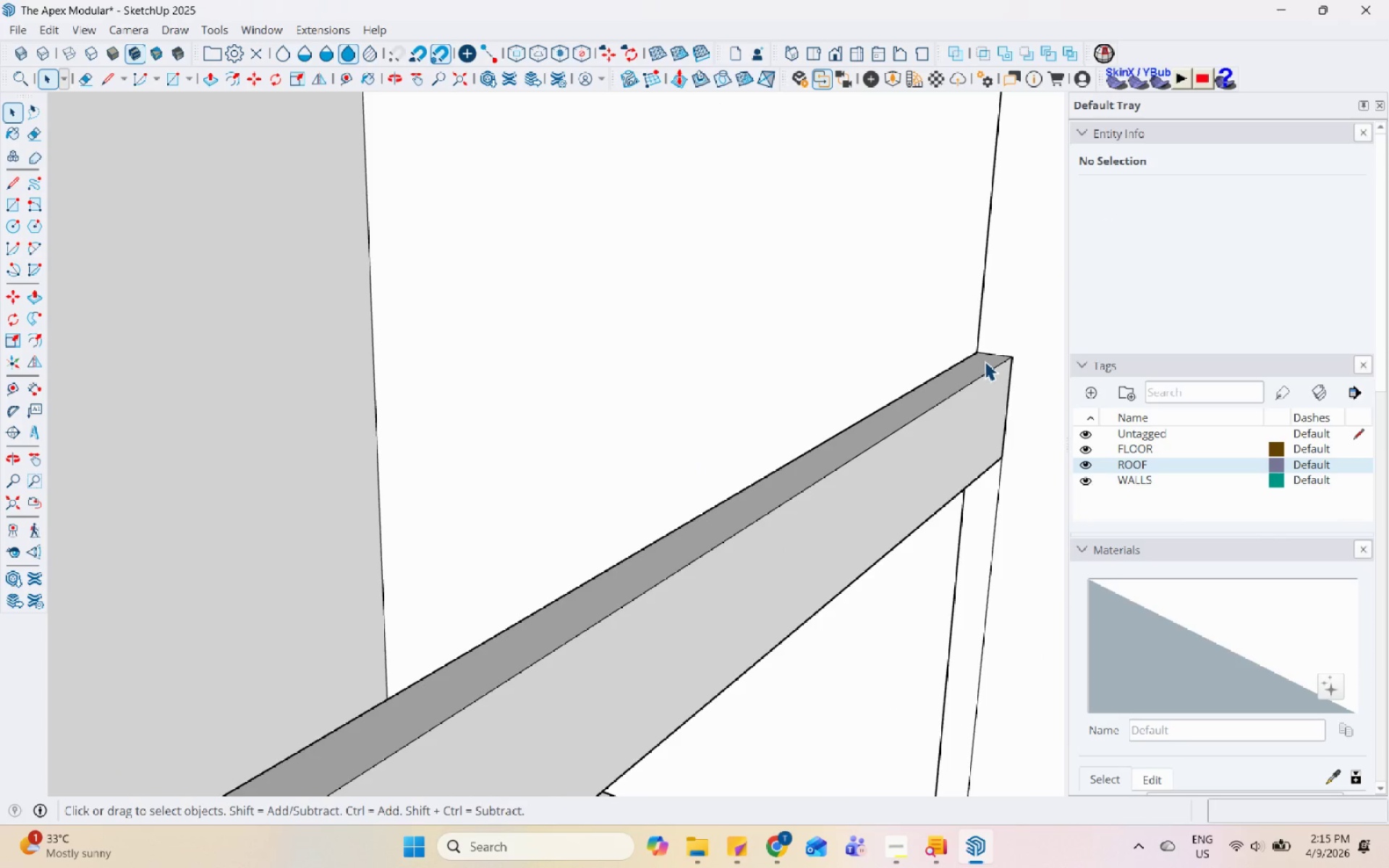 
triple_click([985, 361])
 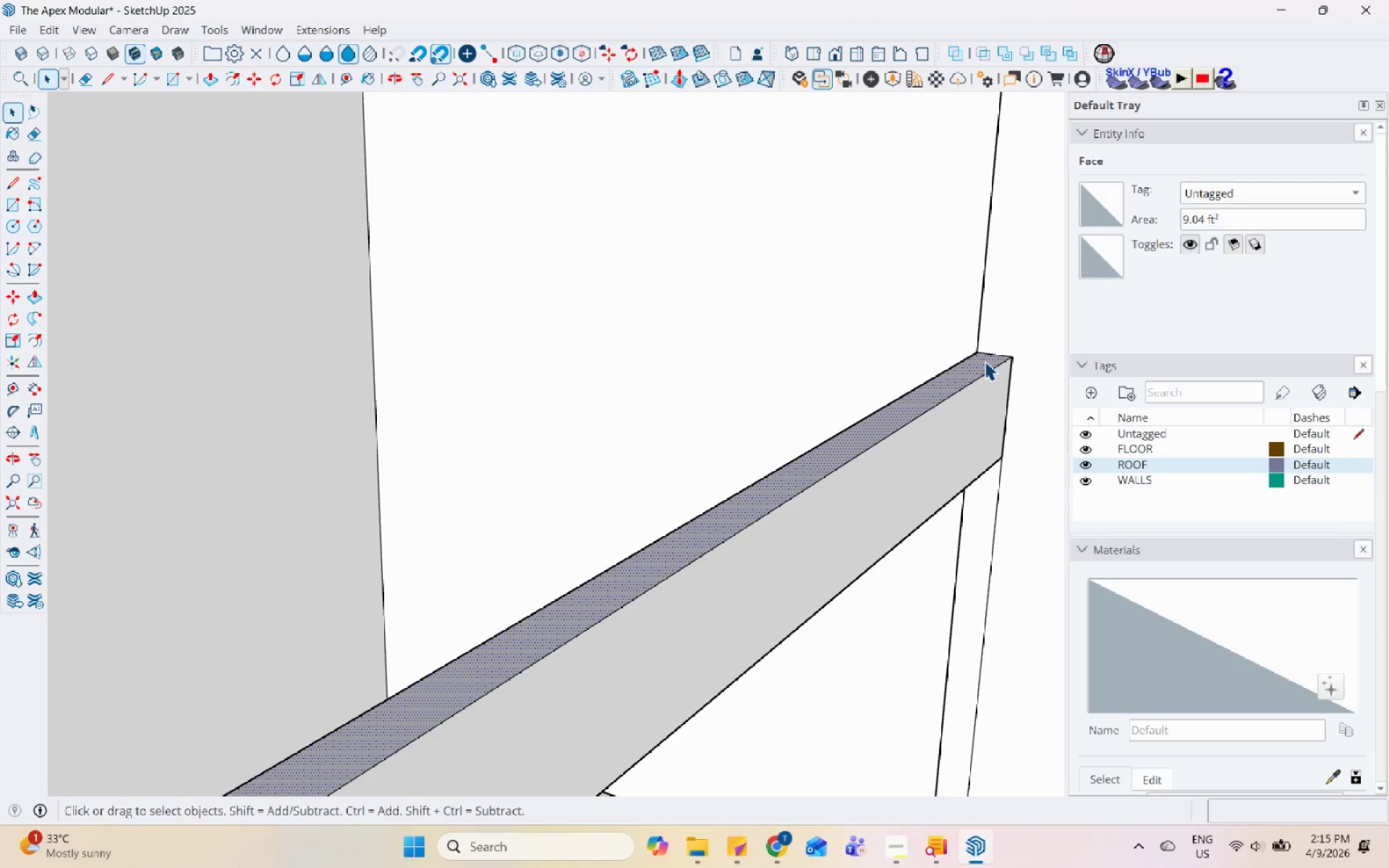 
key(P)
 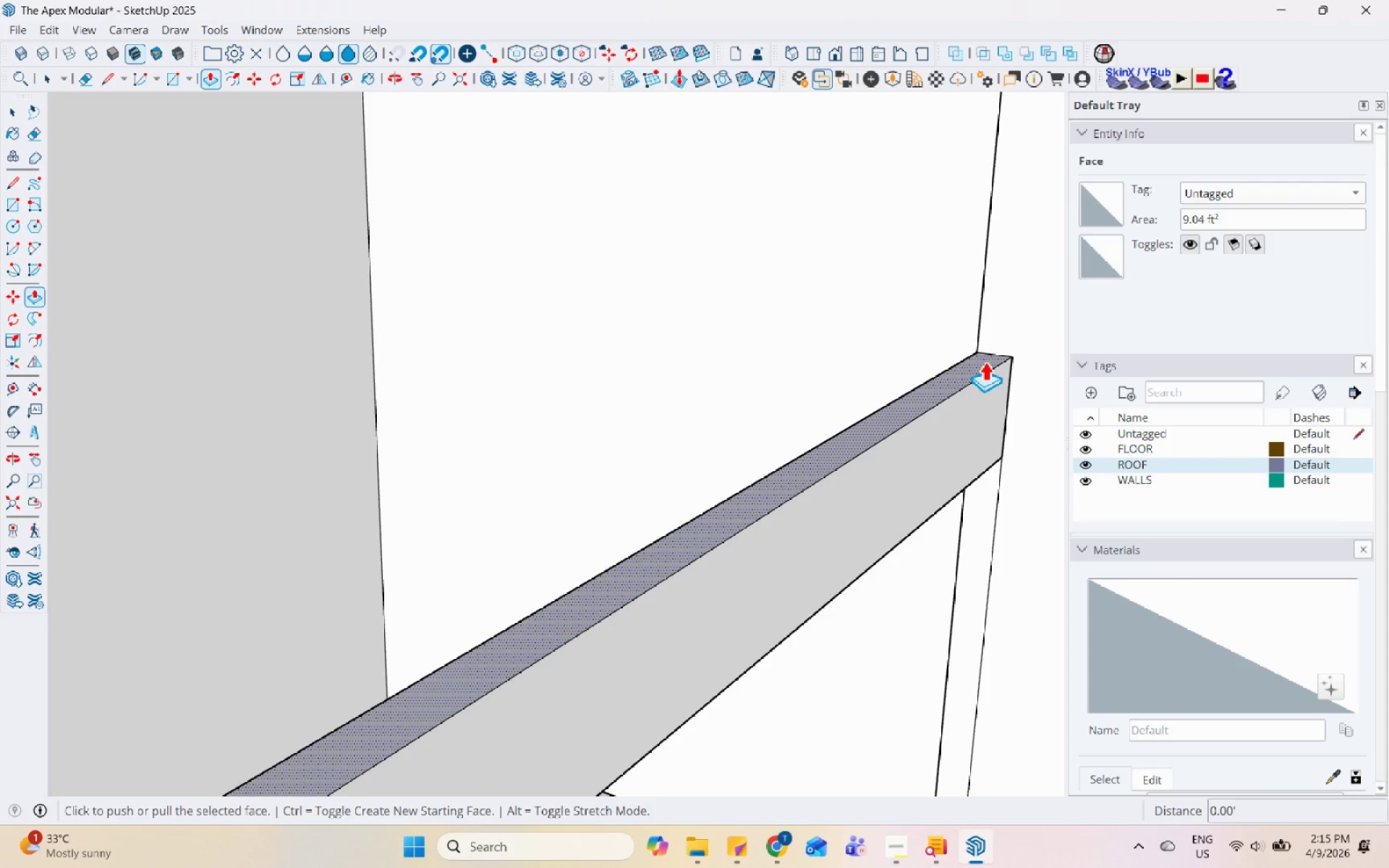 
left_click([985, 361])
 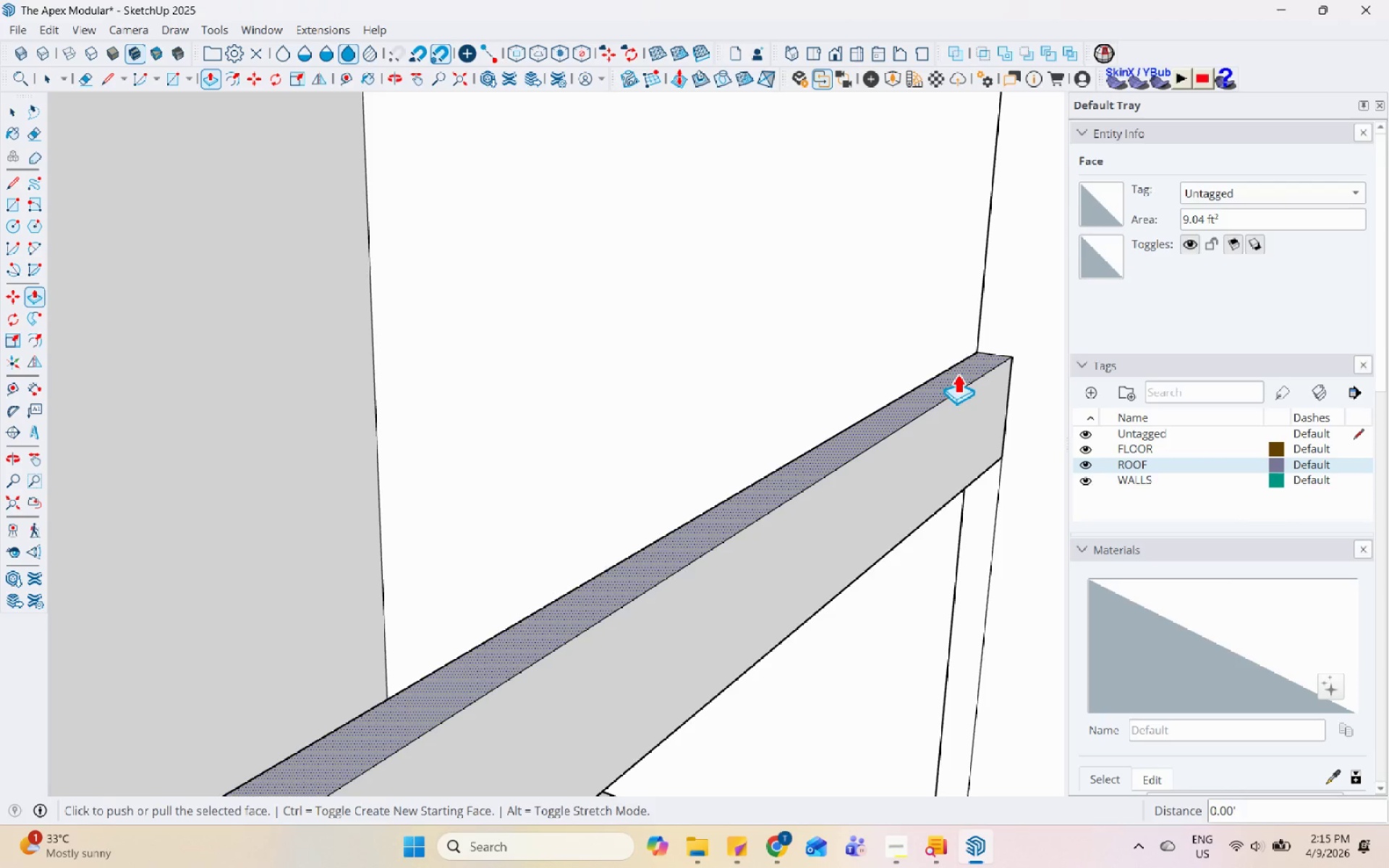 
key(Space)
 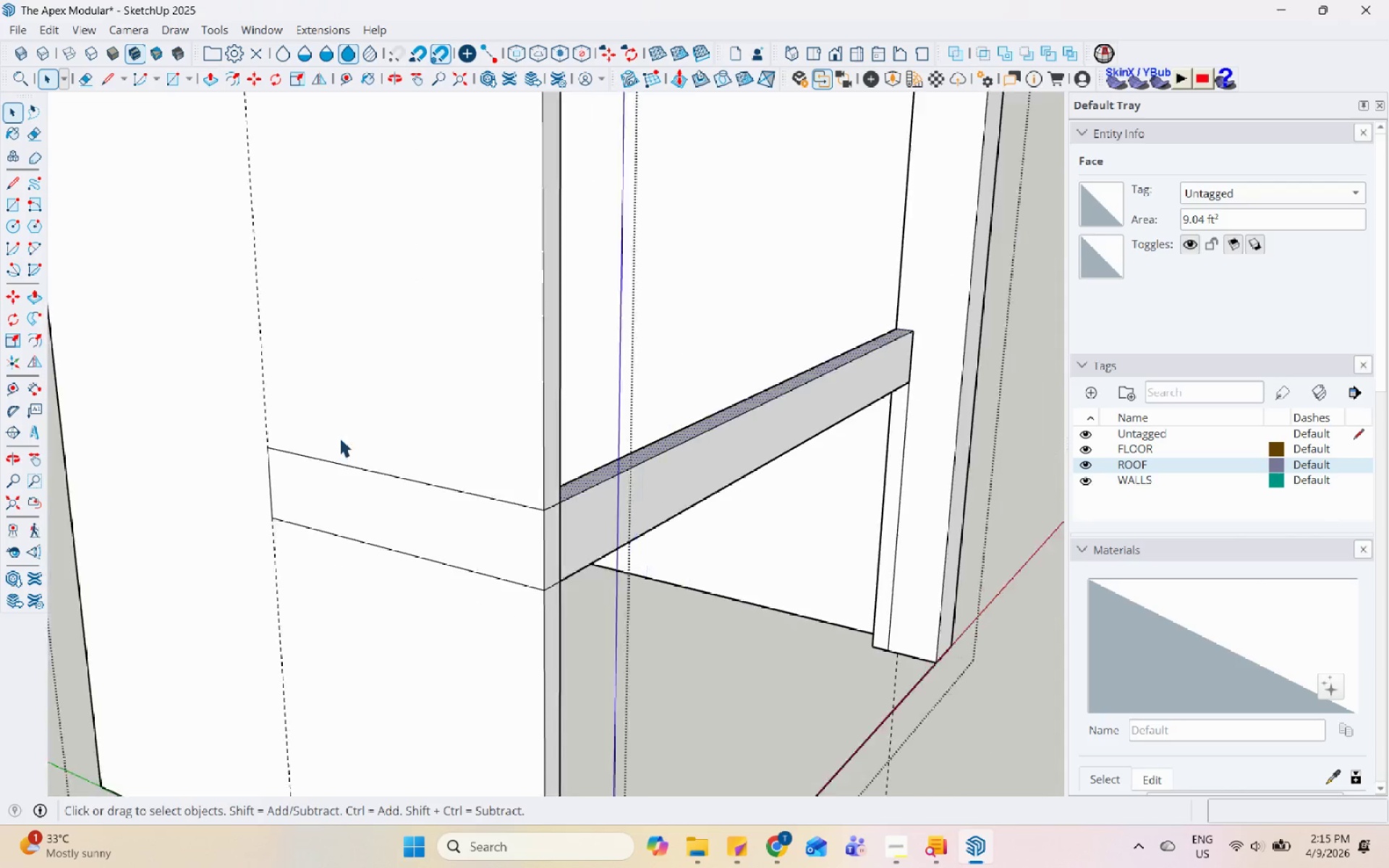 
key(Tab)
 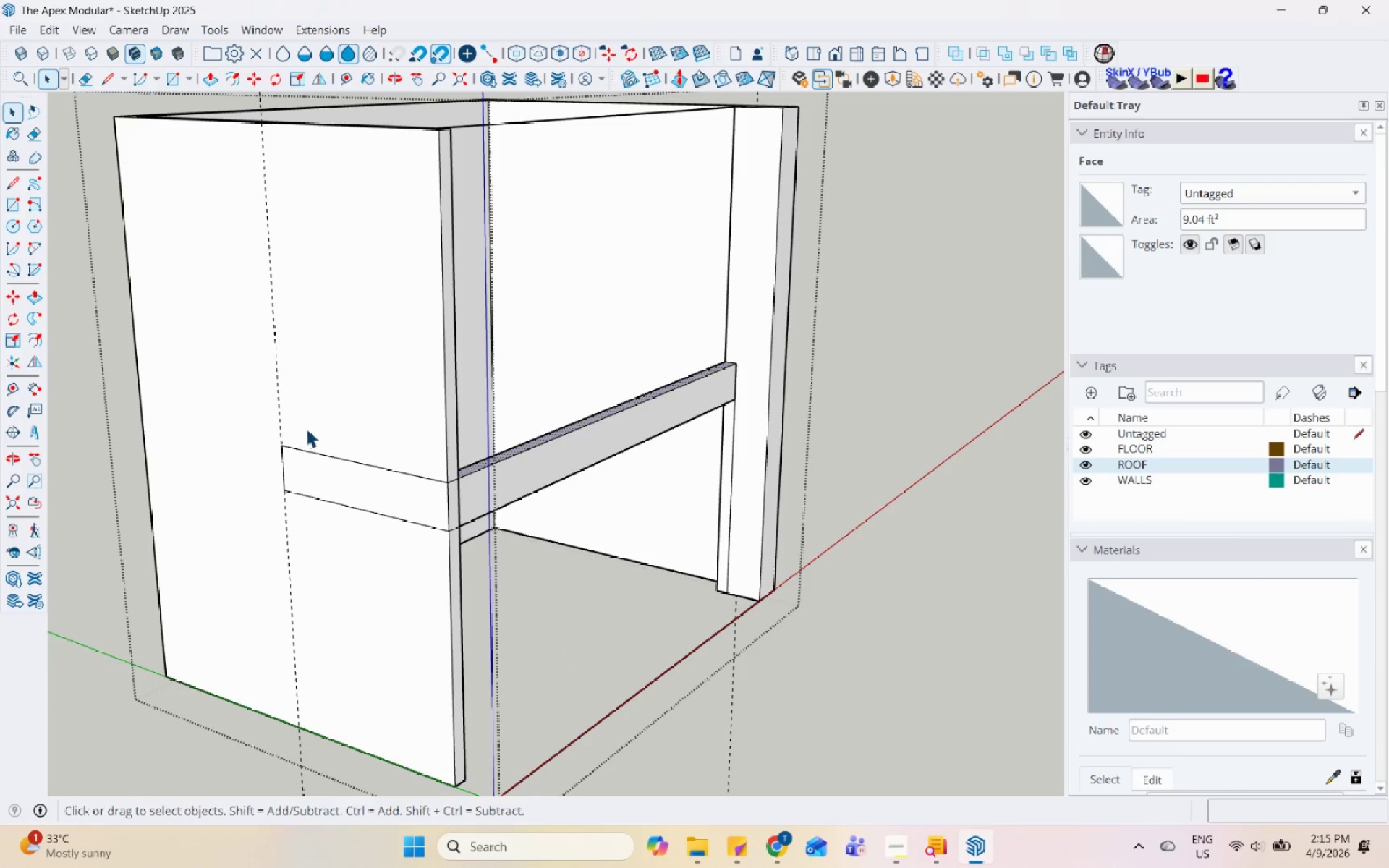 
key(Backquote)
 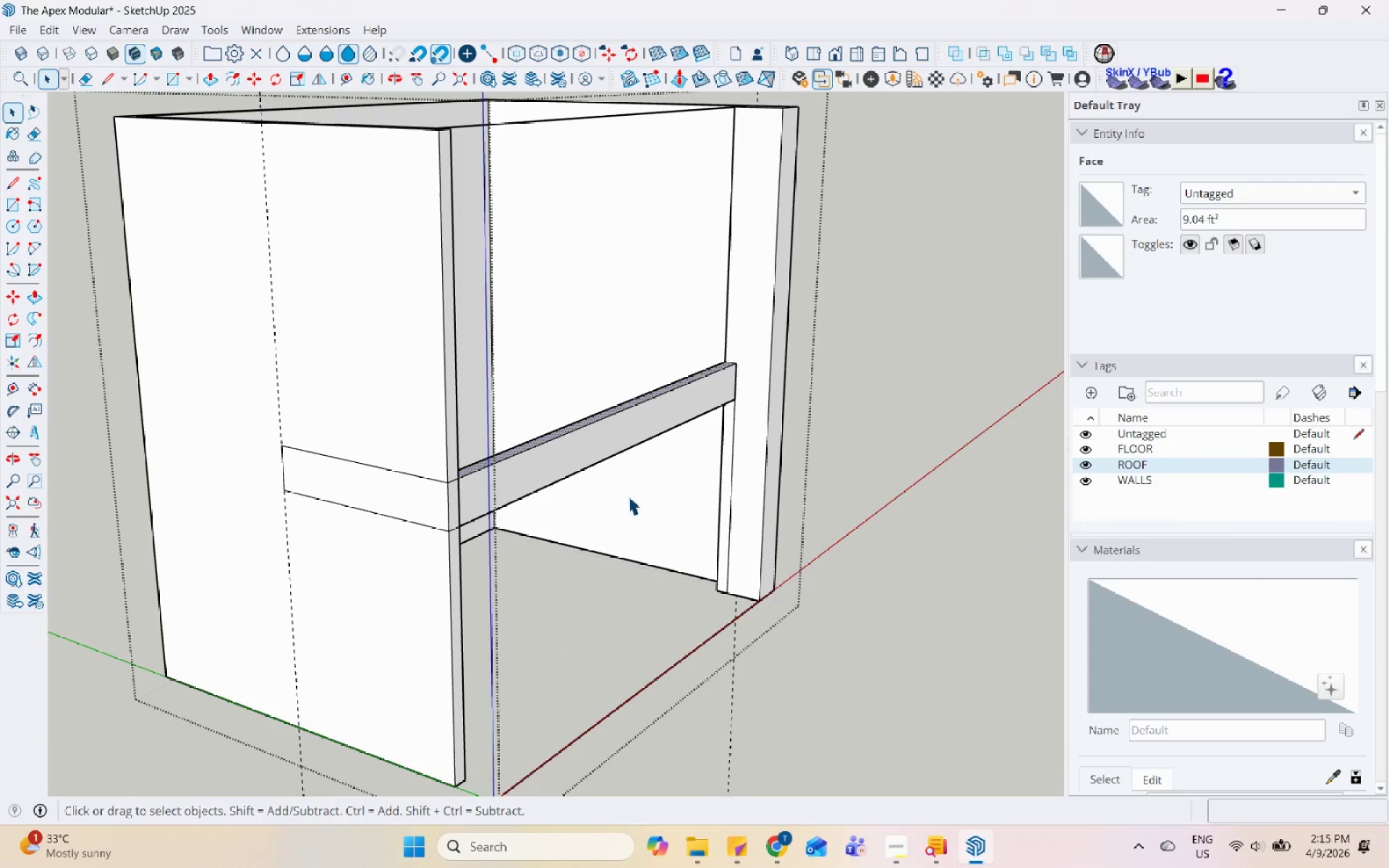 
key(Backquote)
 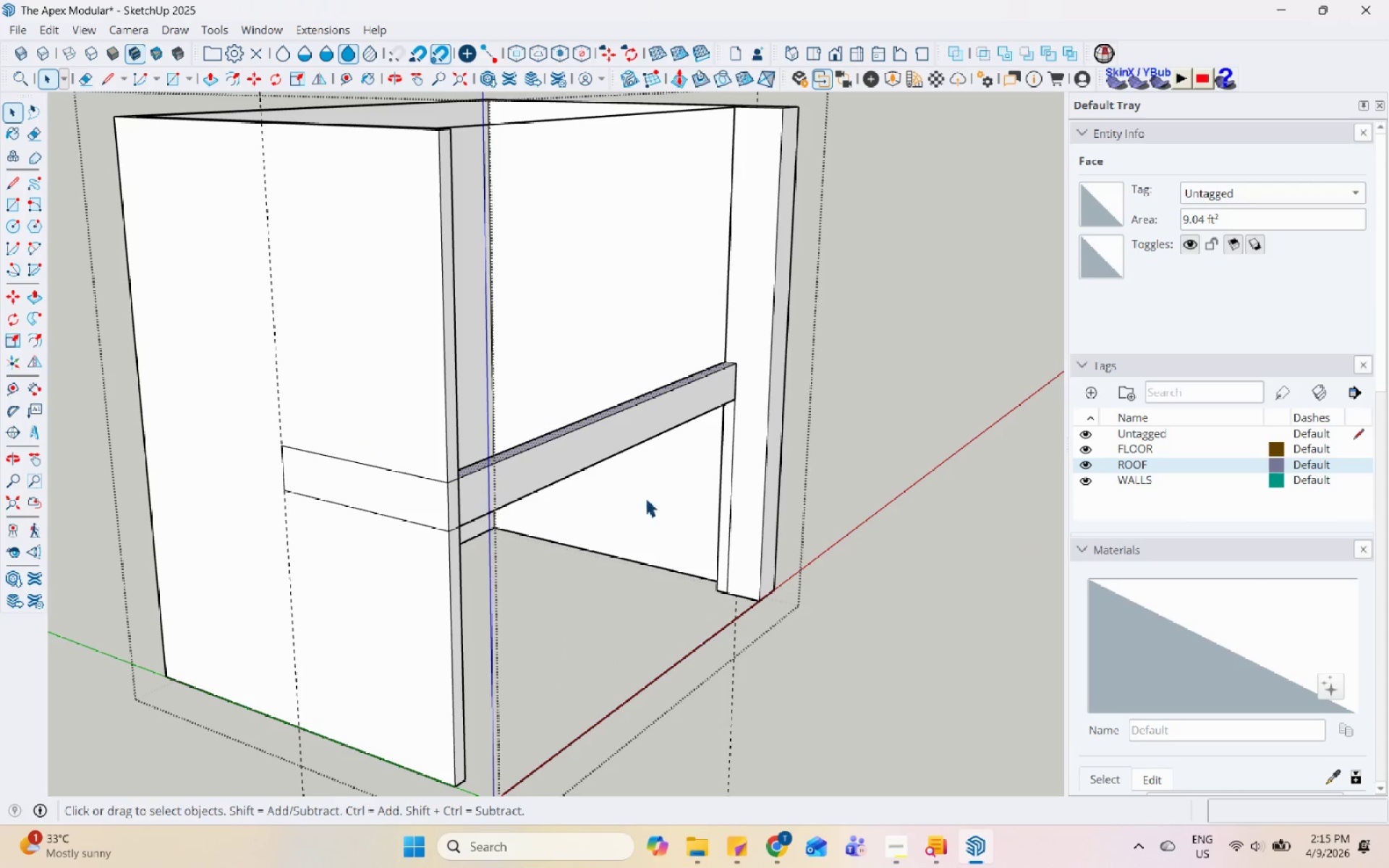 
key(Backquote)
 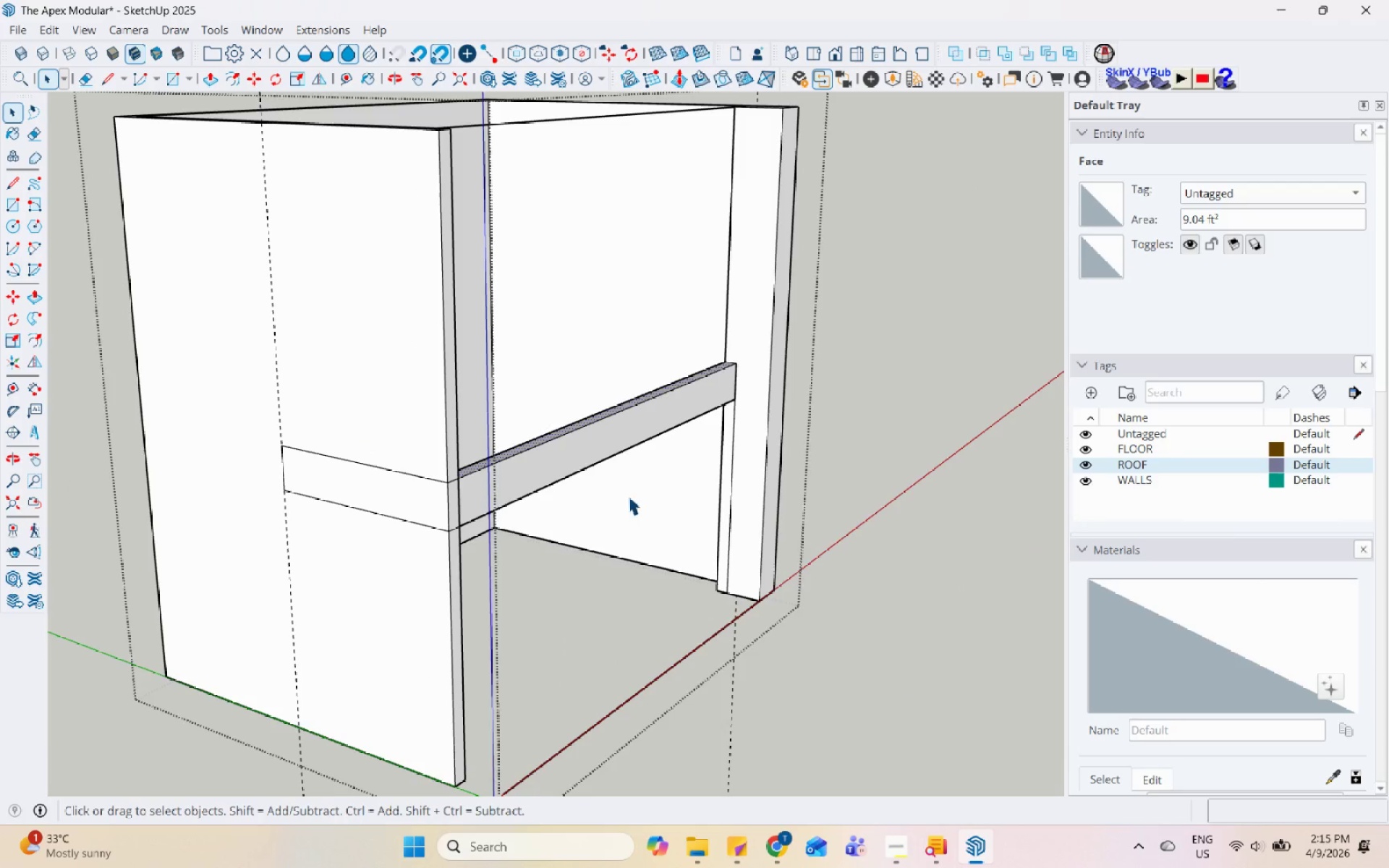 
scroll: coordinate [288, 440], scroll_direction: down, amount: 13.0
 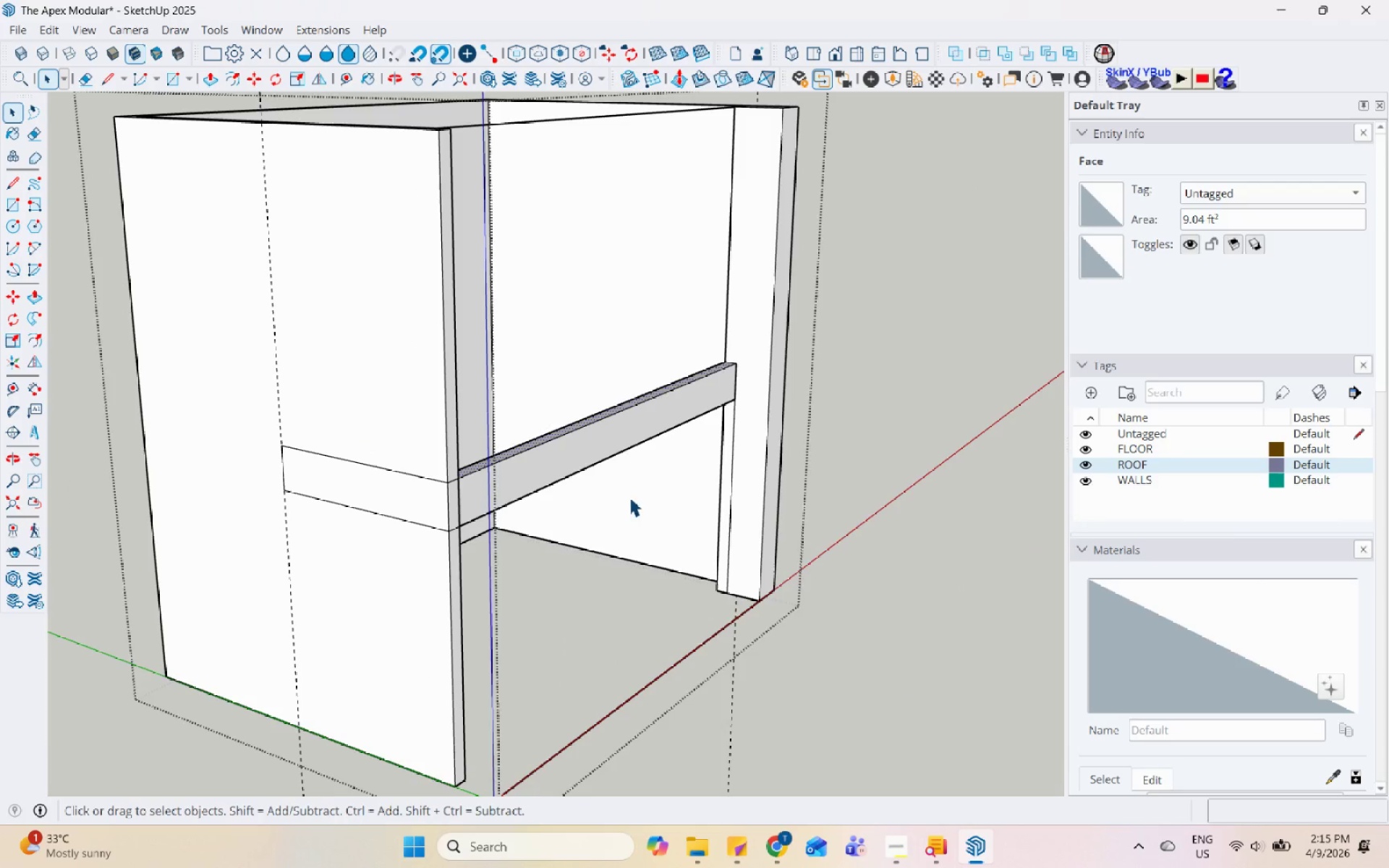 
key(Escape)
 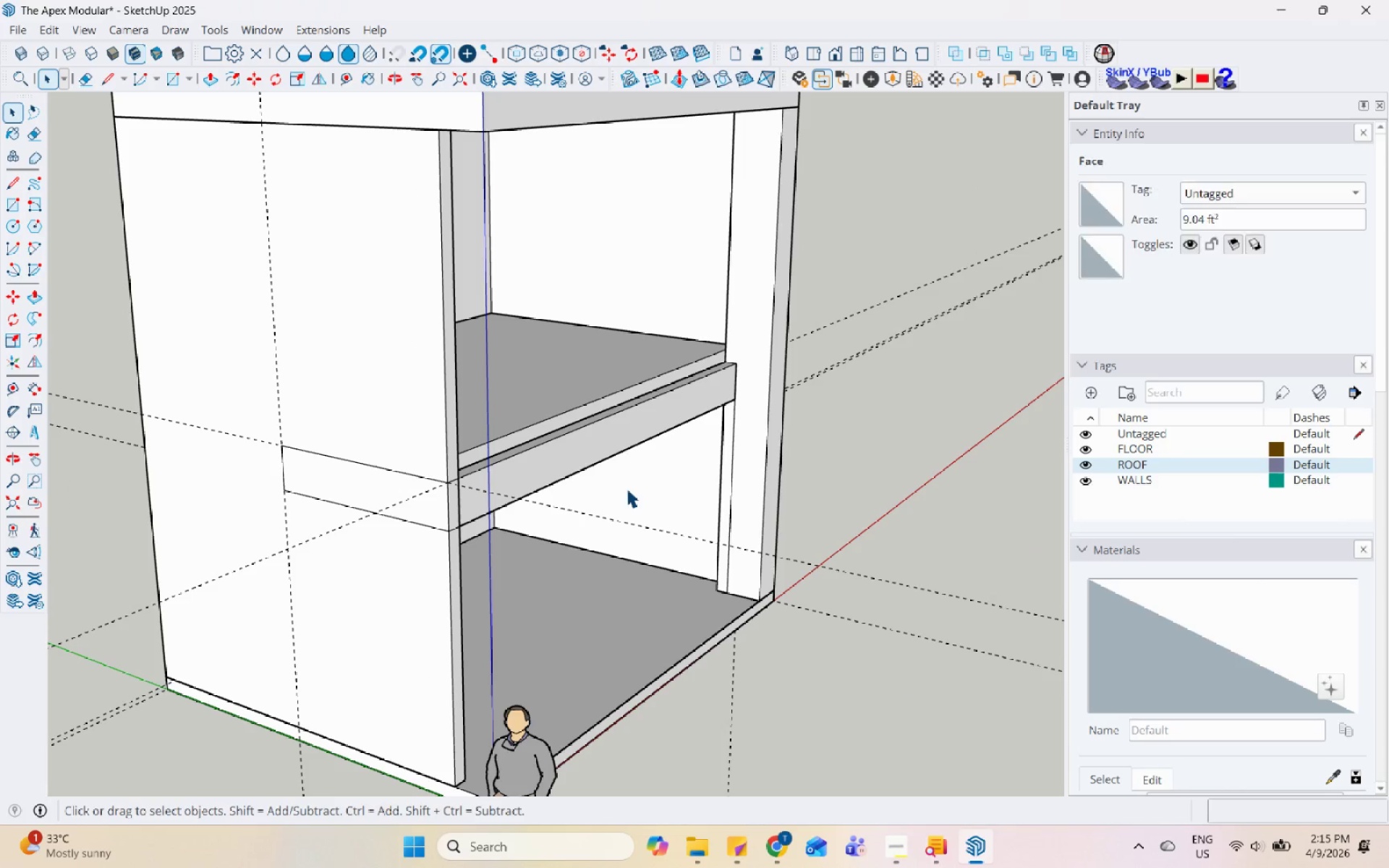 
key(Backquote)
 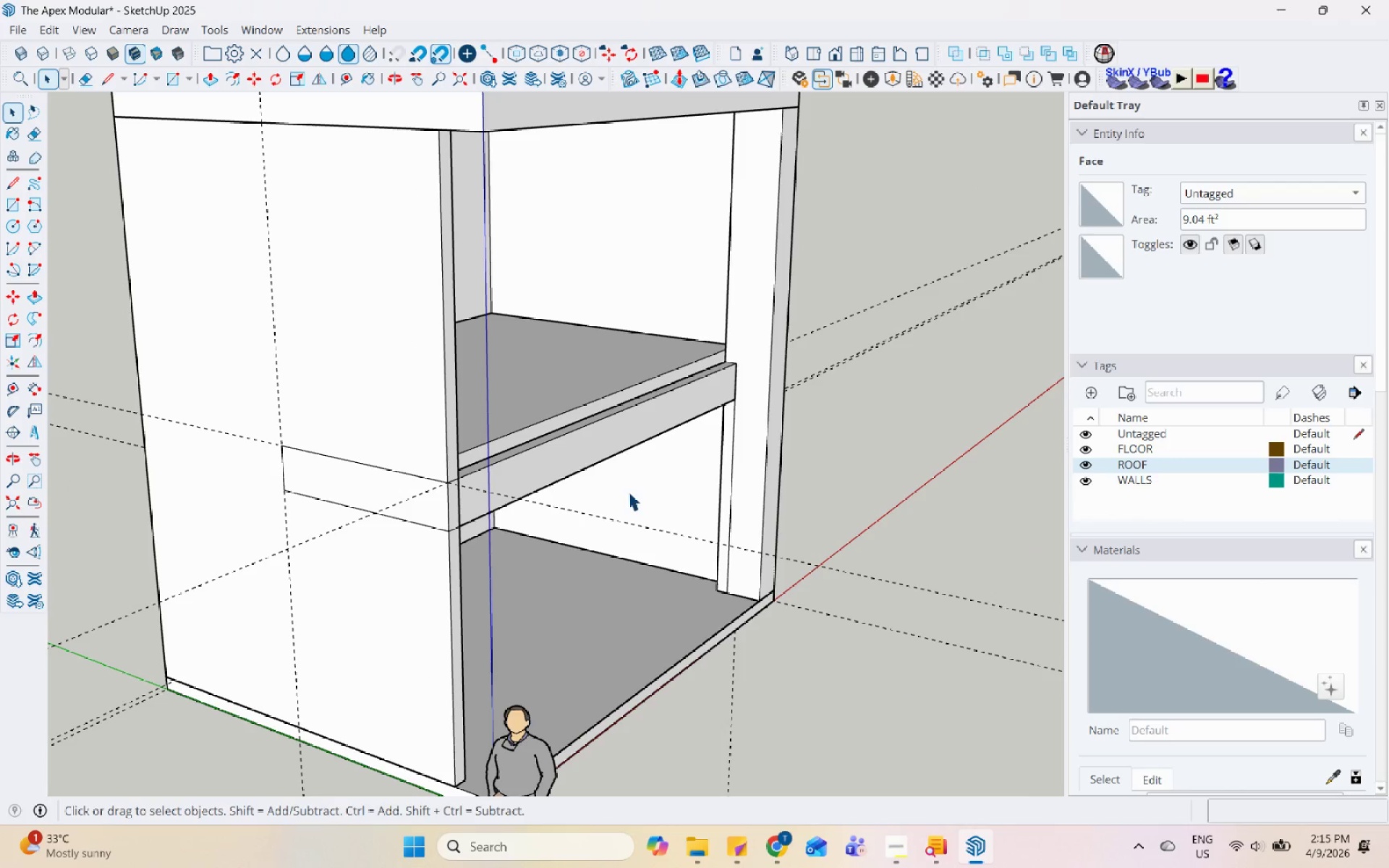 
key(Escape)
 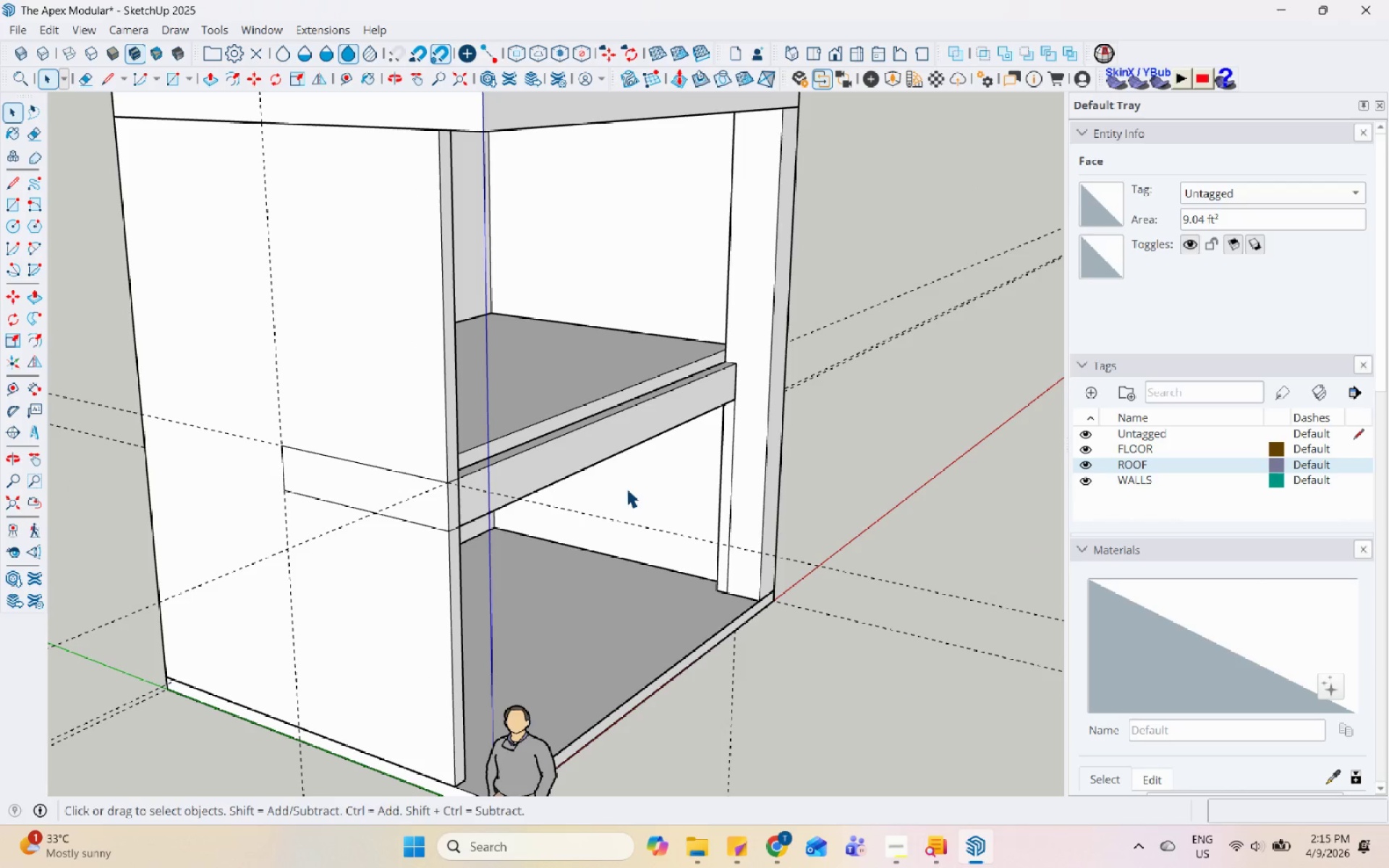 
key(Escape)
 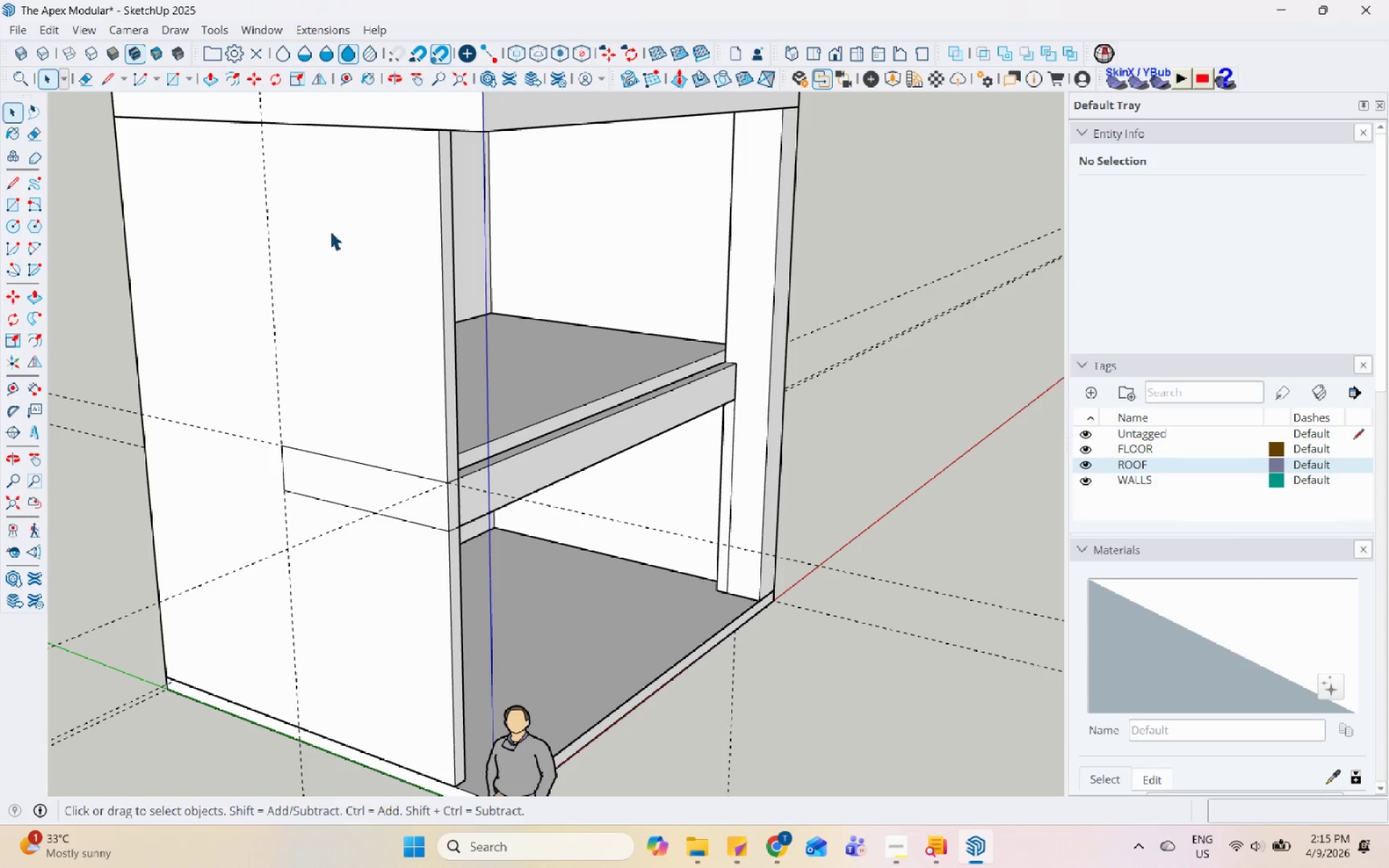 
left_click([331, 231])
 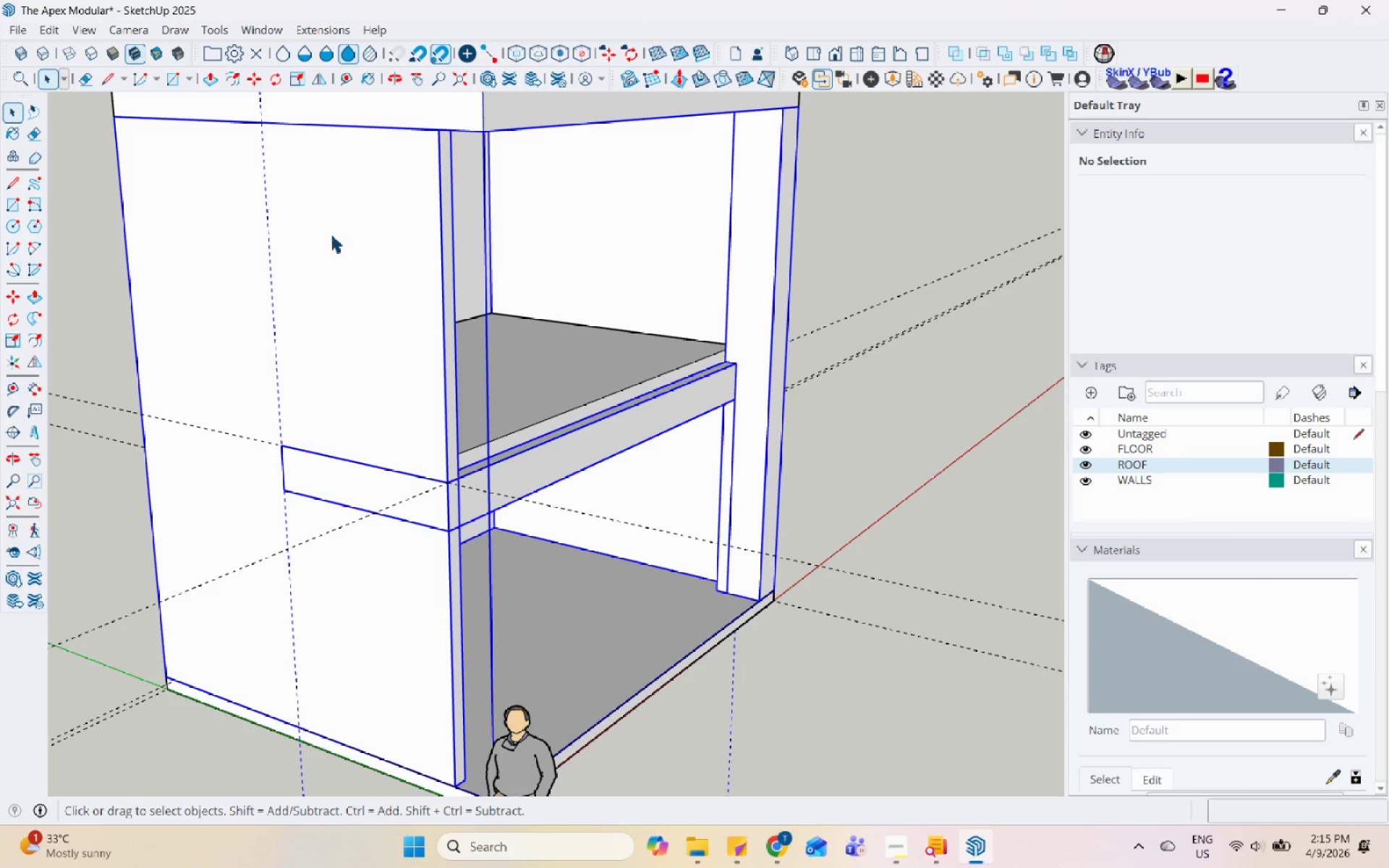 
right_click([331, 234])
 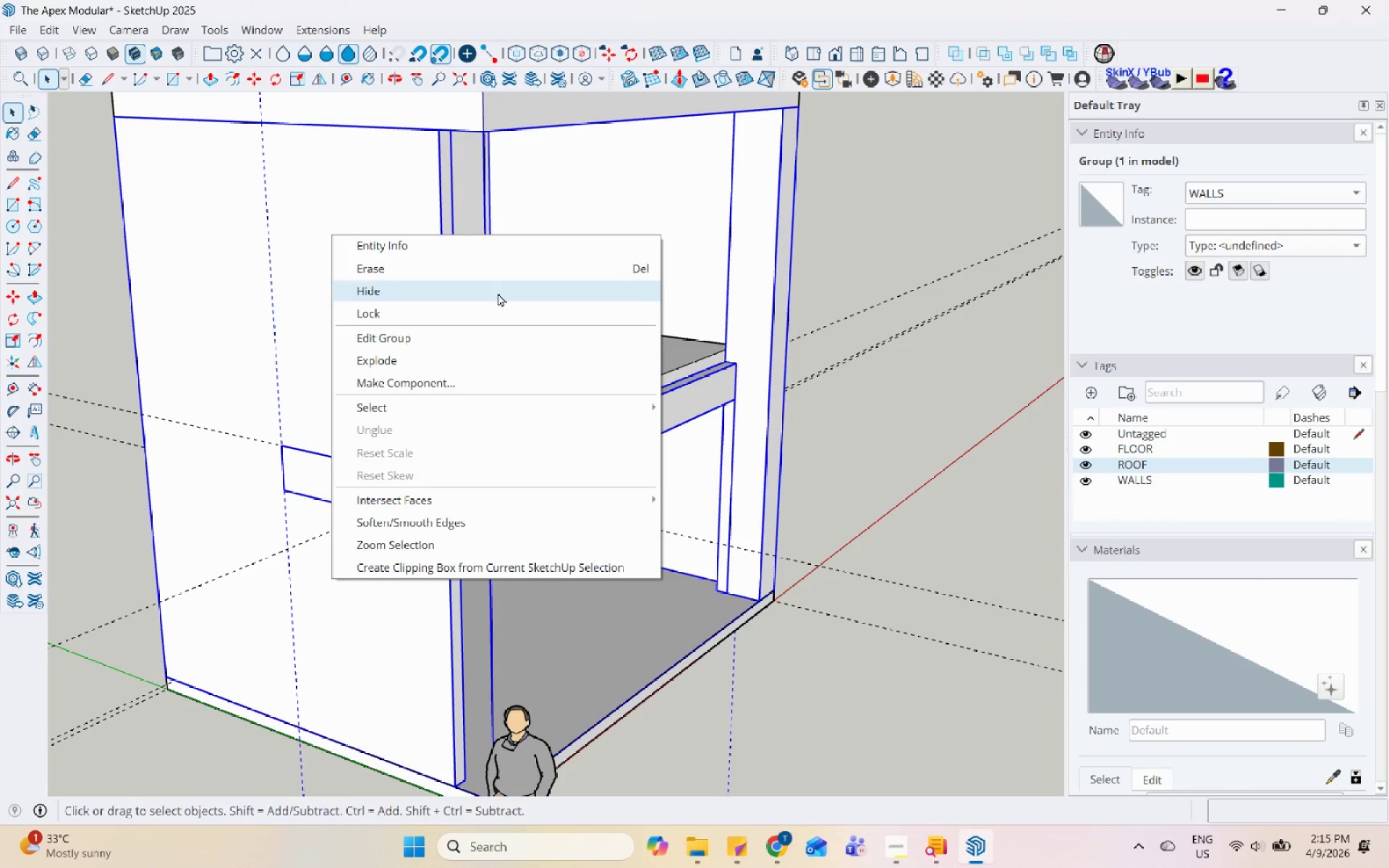 
left_click([502, 276])
 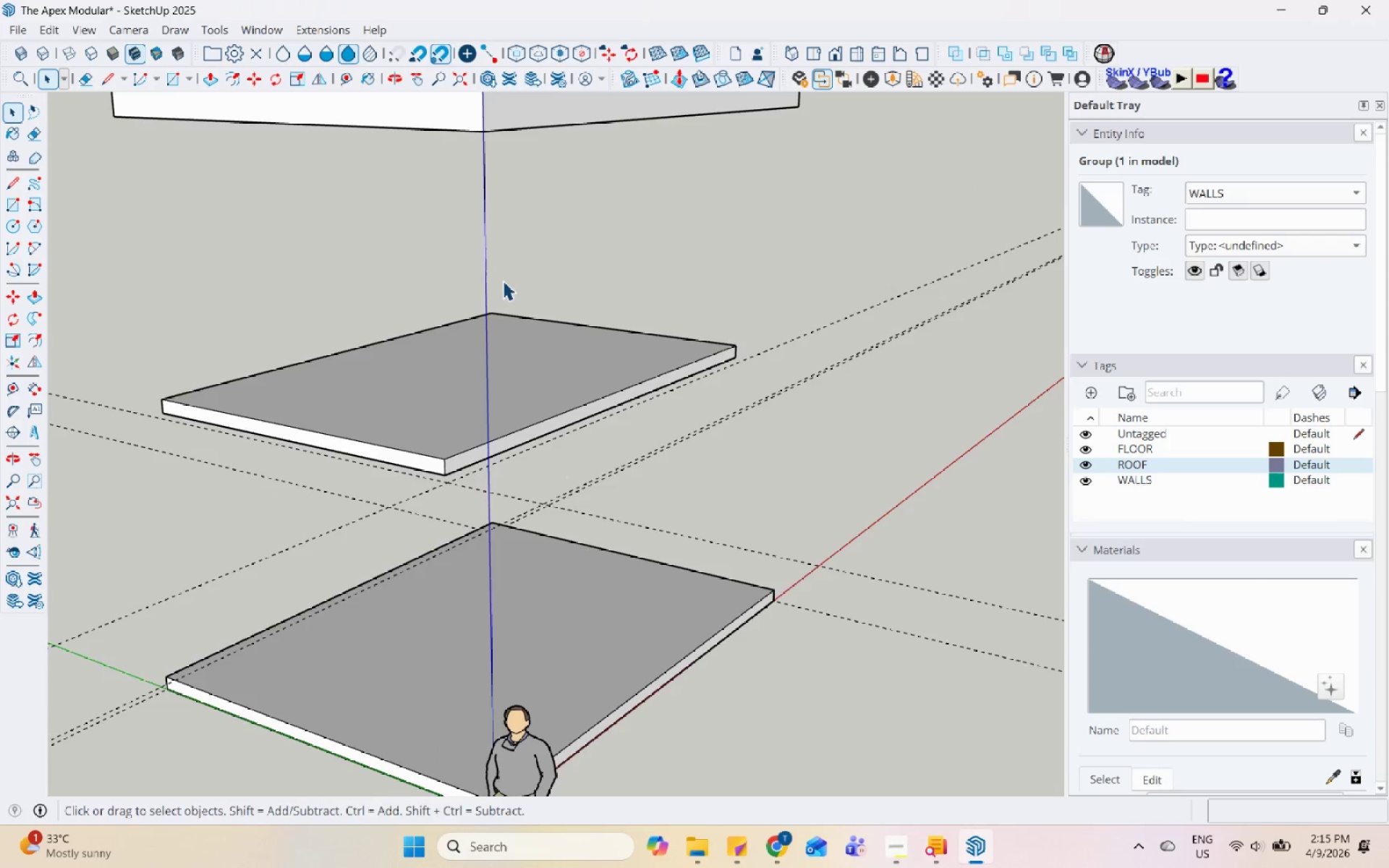 
scroll: coordinate [557, 424], scroll_direction: down, amount: 7.0
 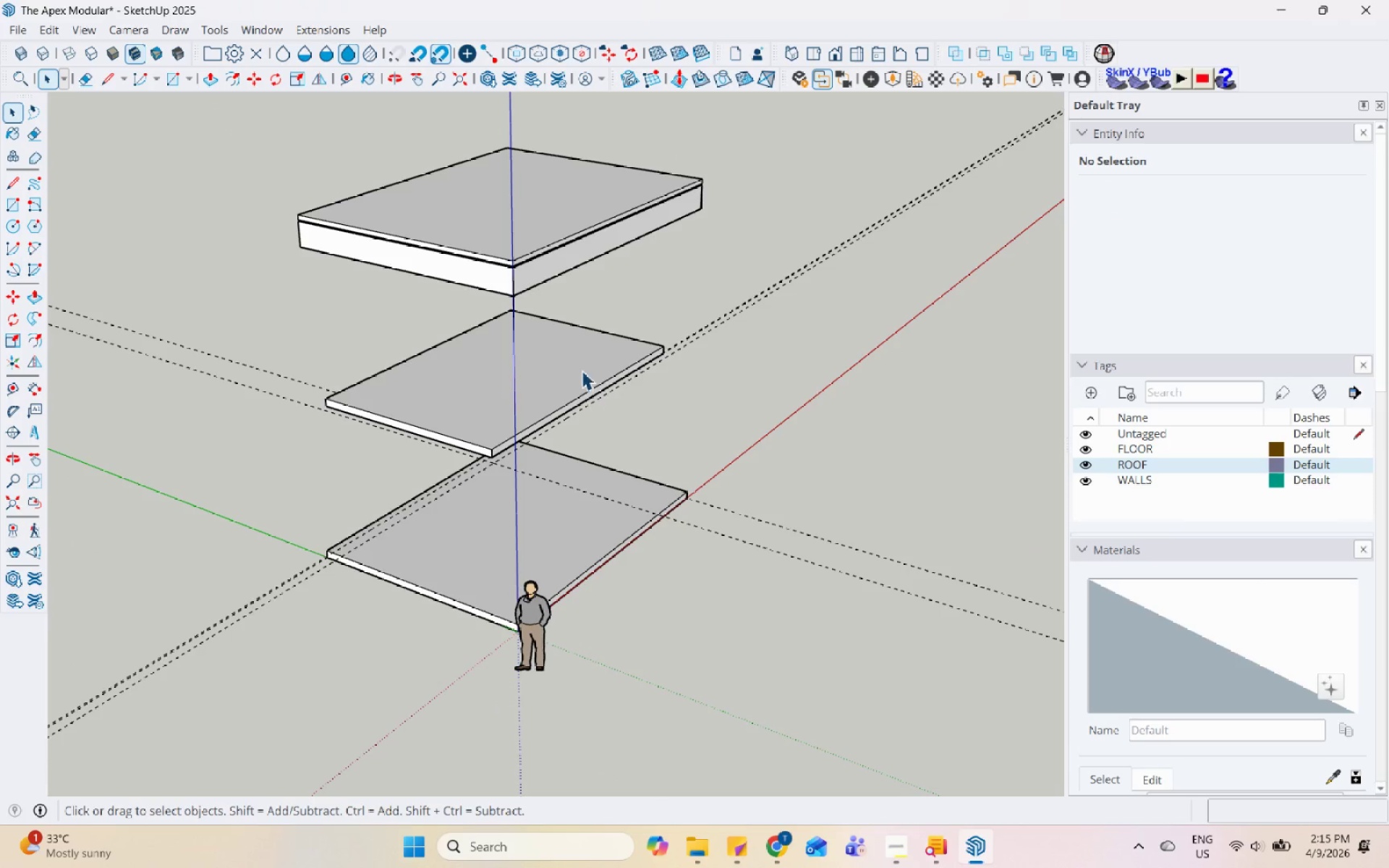 
right_click([580, 370])
 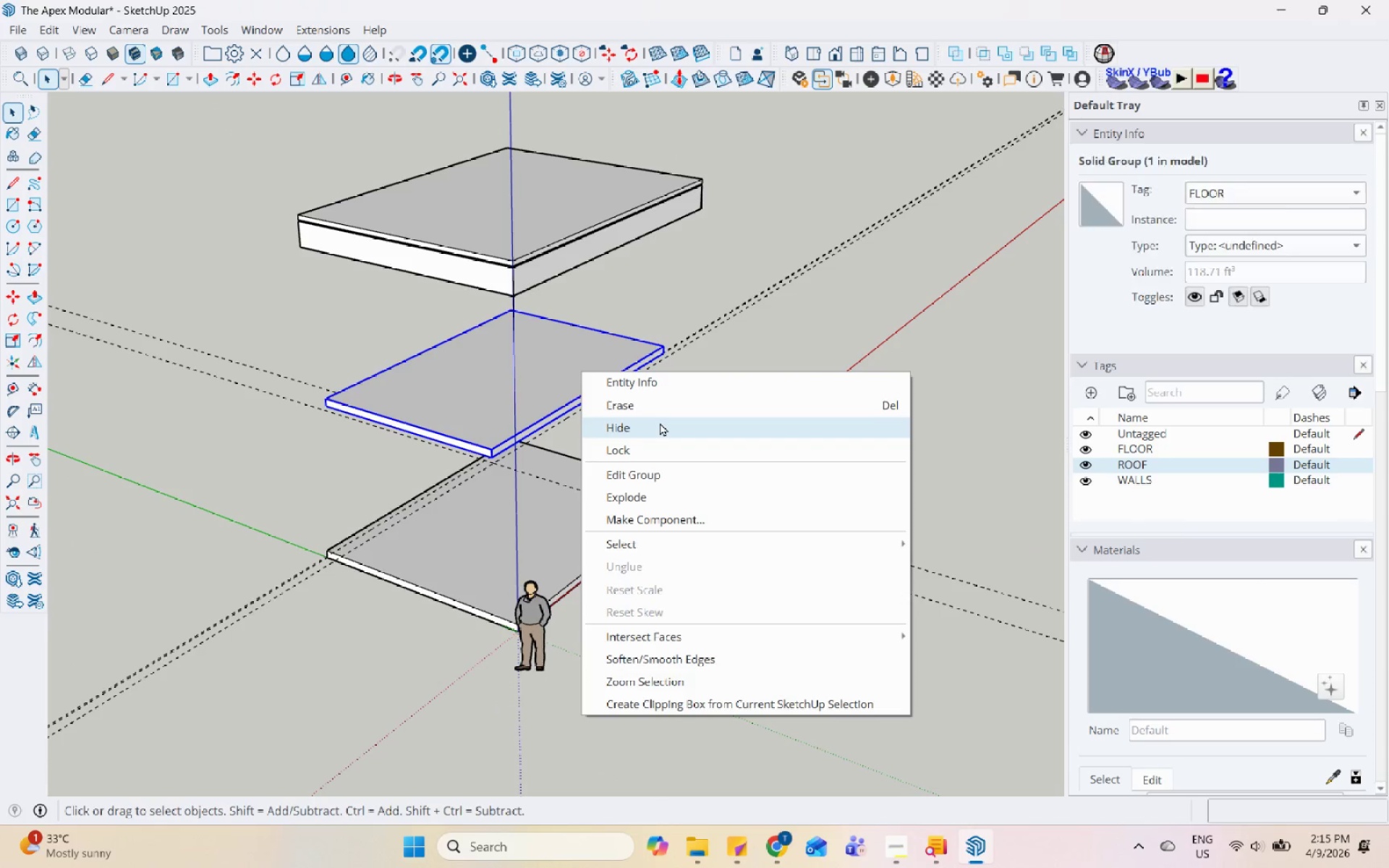 
left_click([679, 387])
 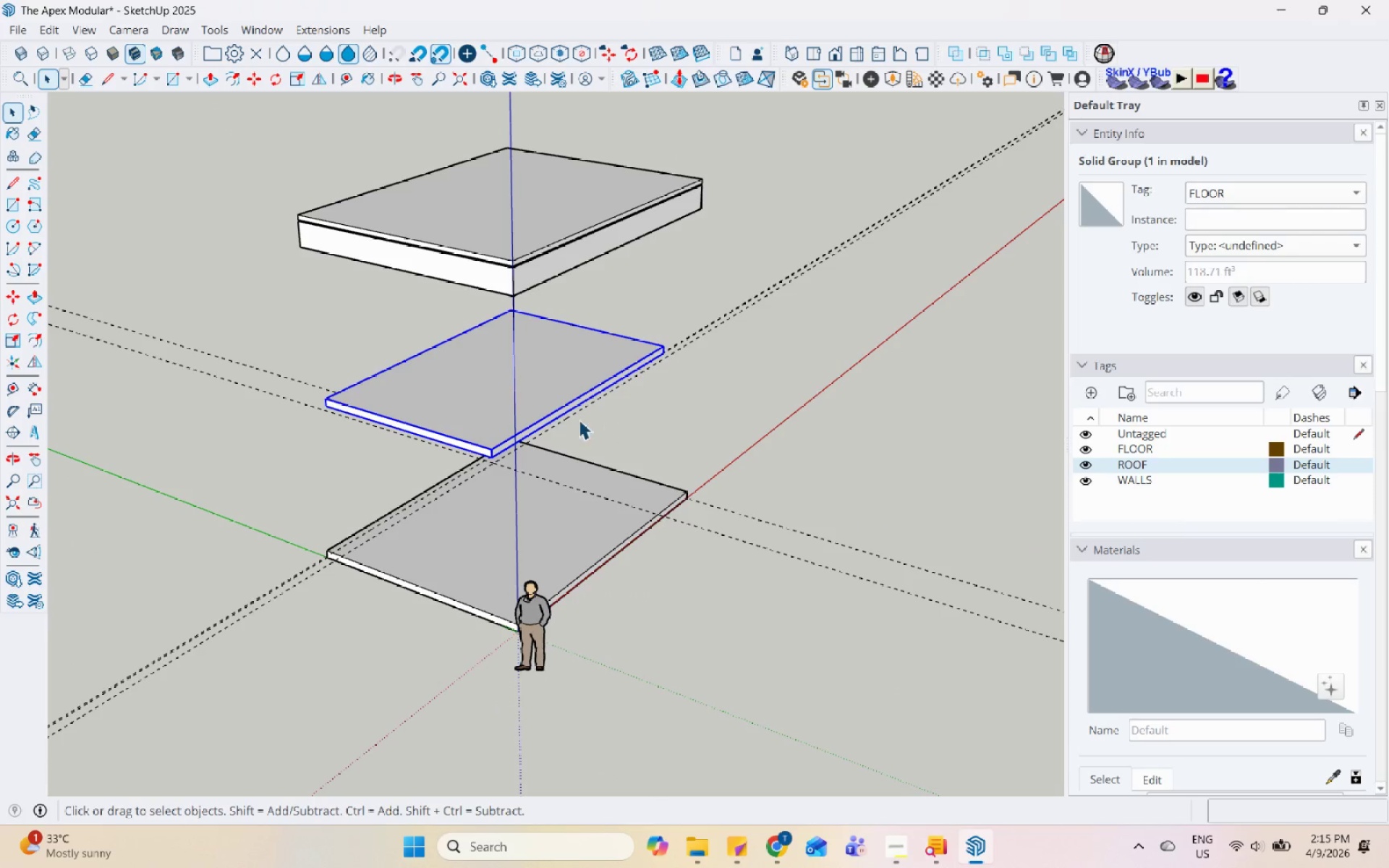 
right_click([553, 392])
 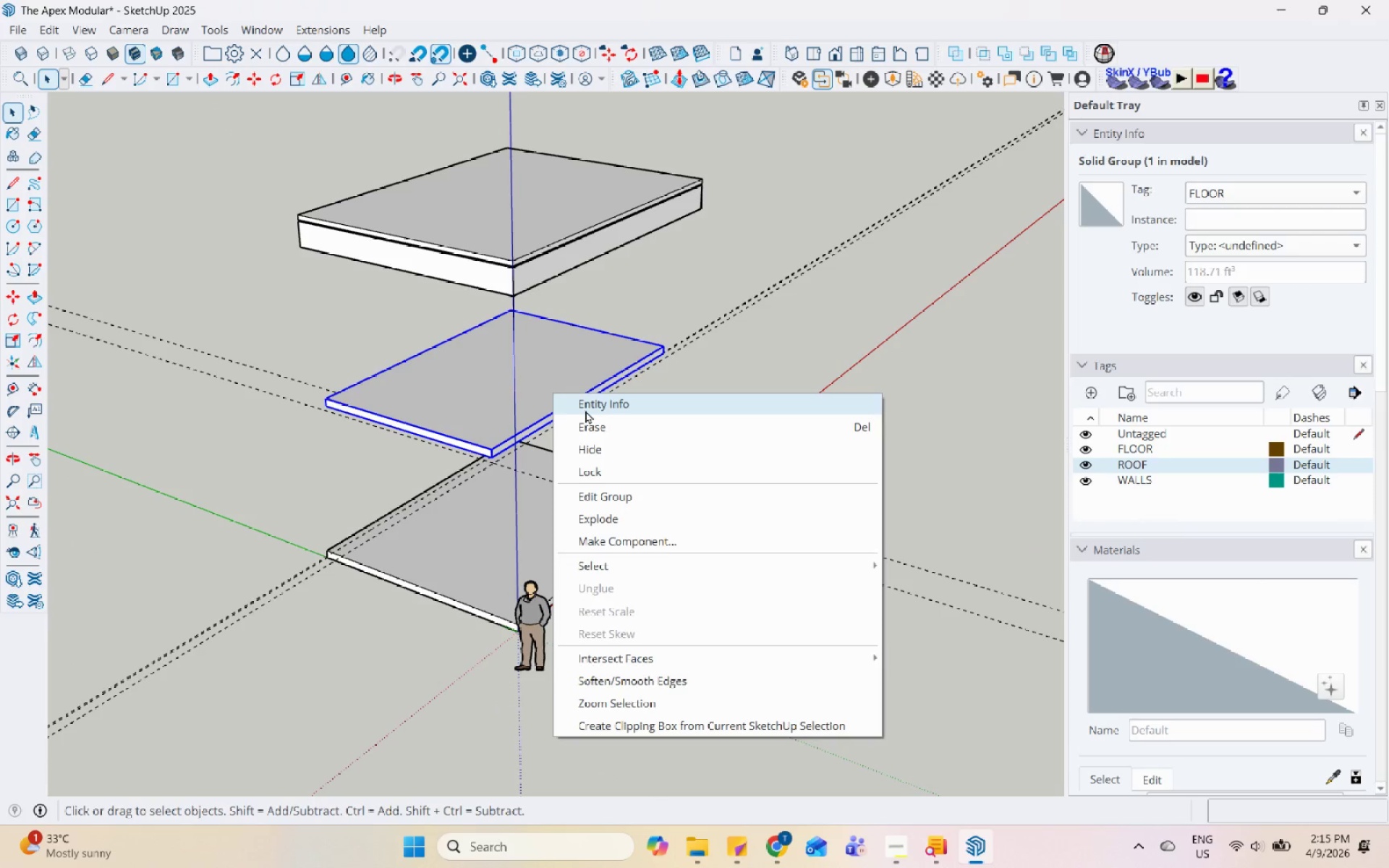 
left_click([592, 426])
 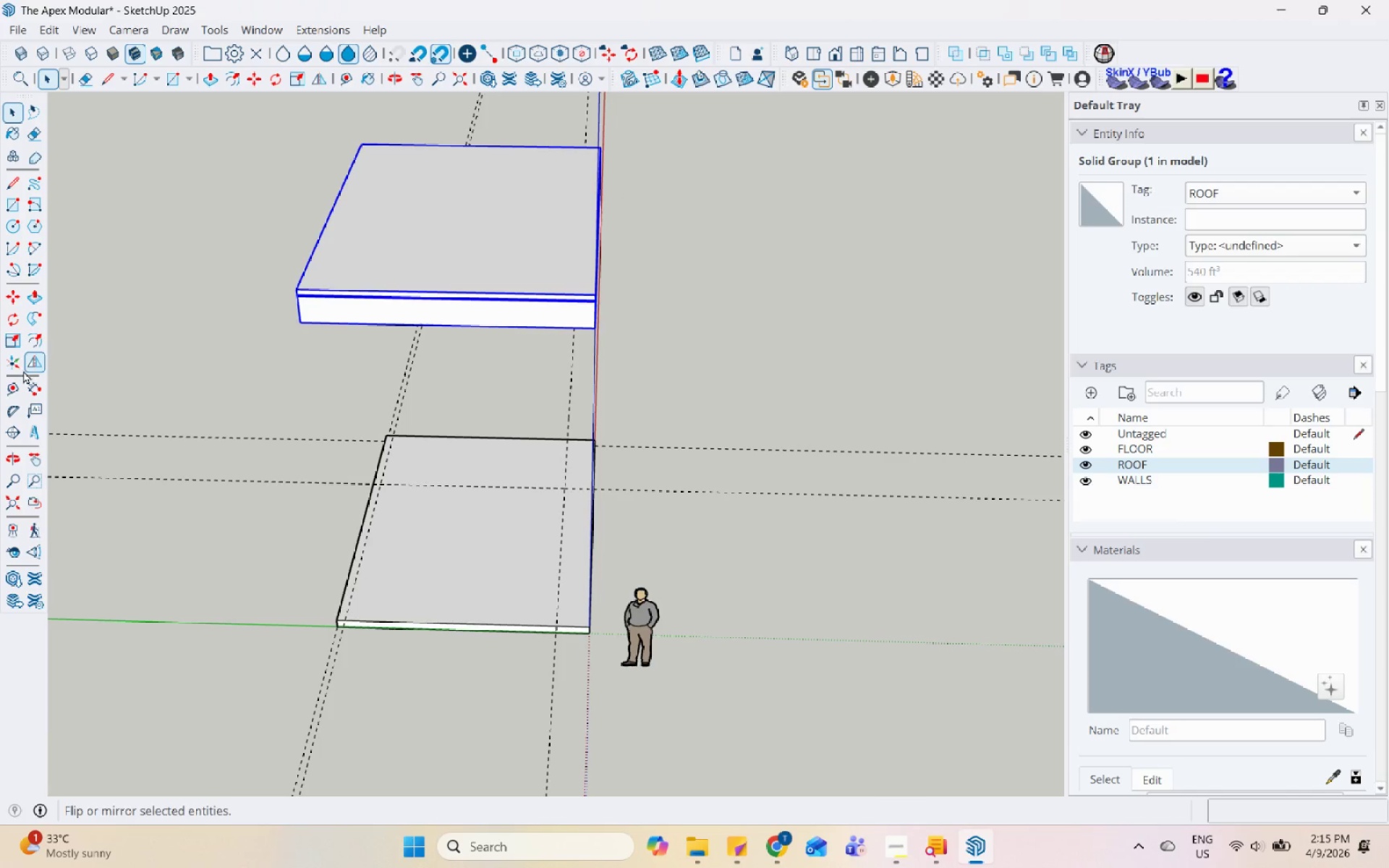 
wait(6.36)
 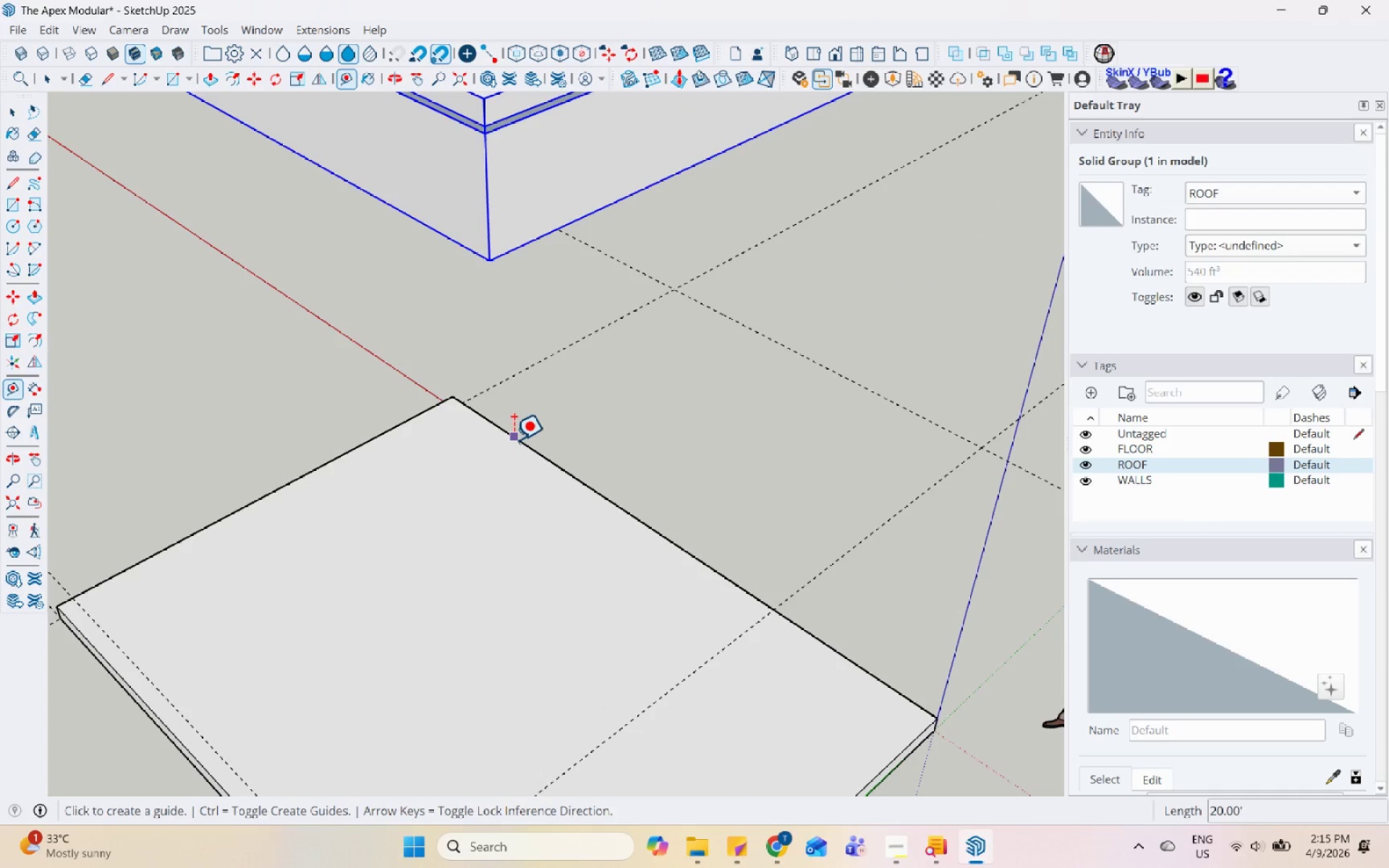 
left_click([513, 440])
 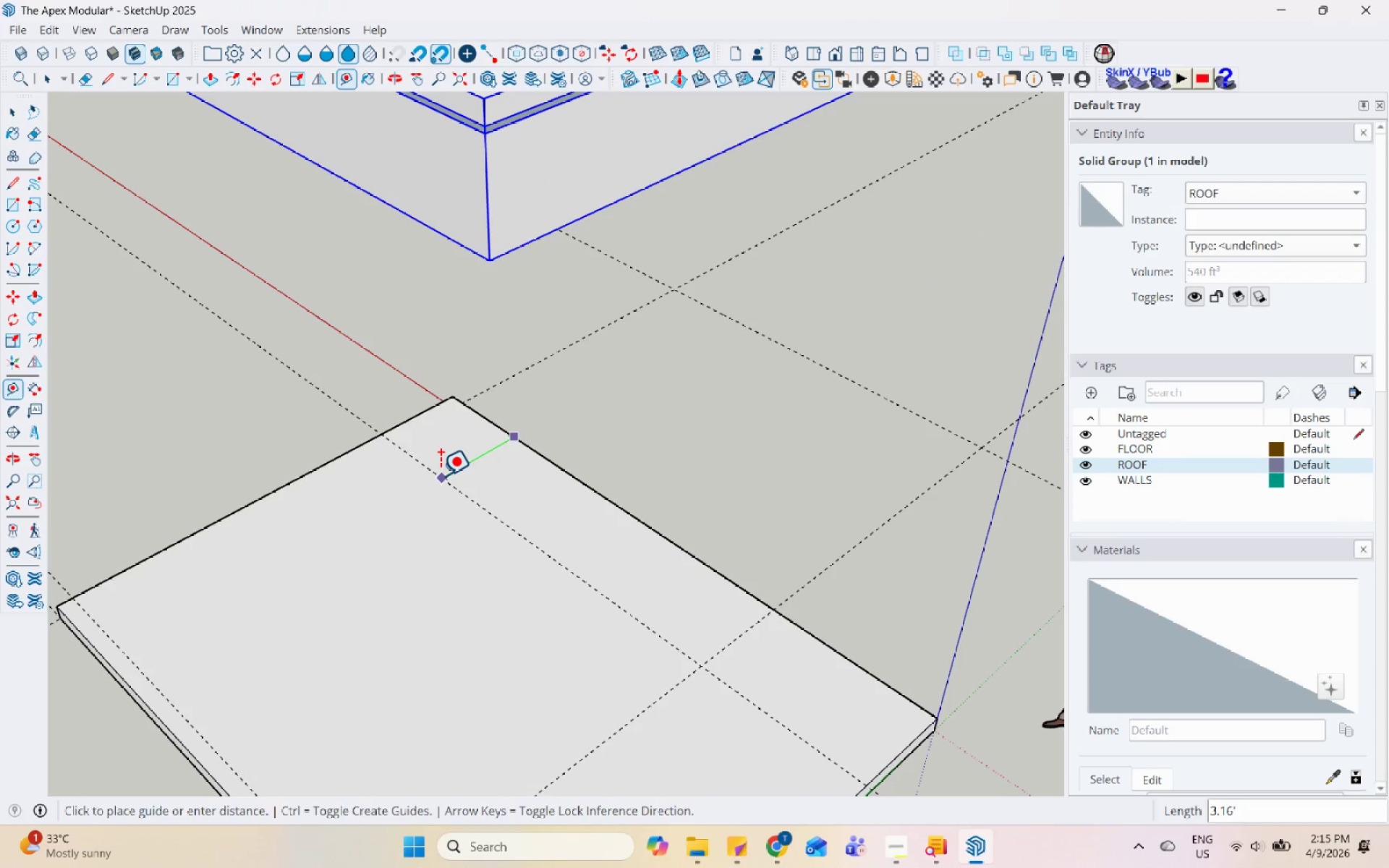 
scroll: coordinate [445, 481], scroll_direction: up, amount: 7.0
 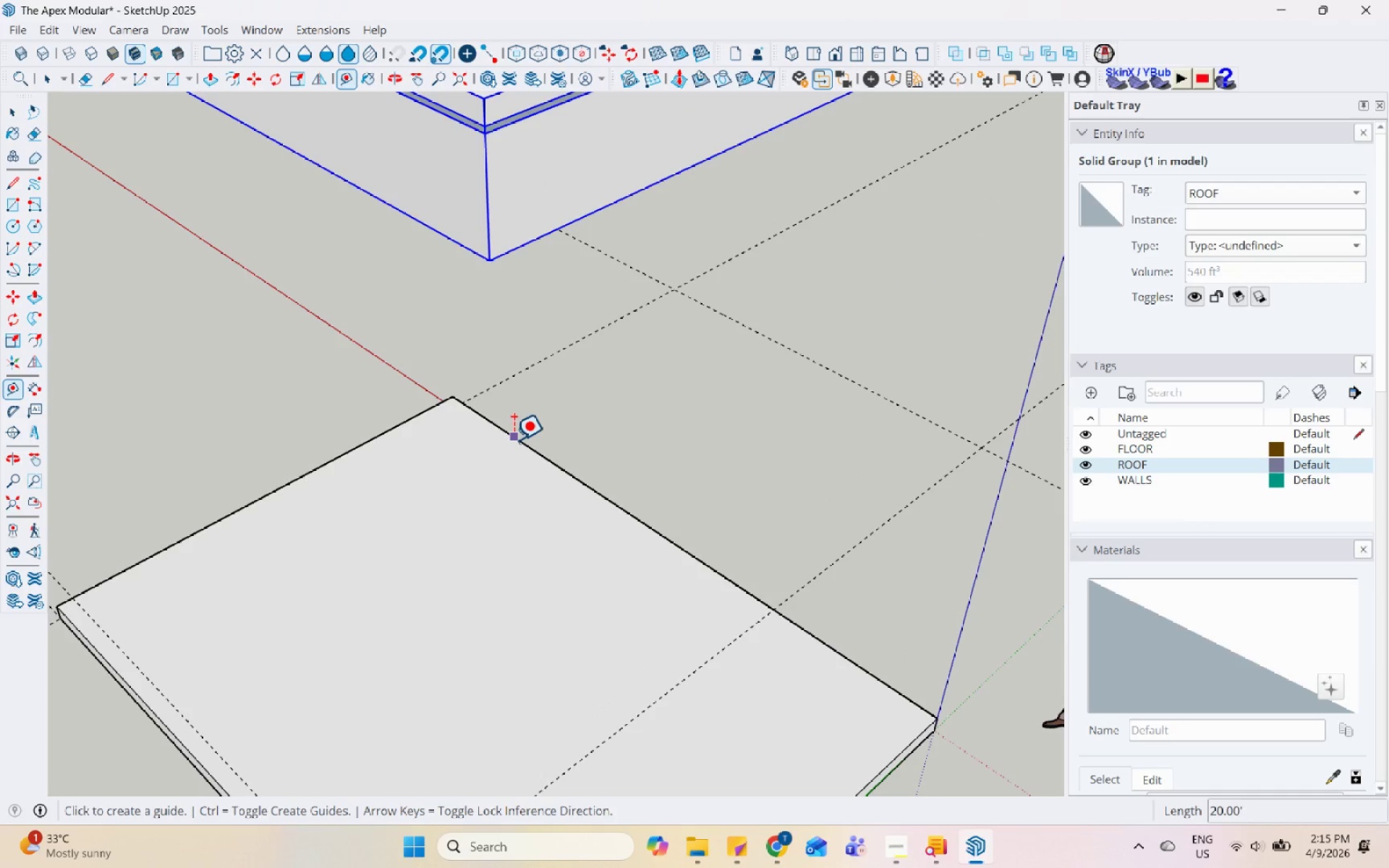 
key(Numpad1)
 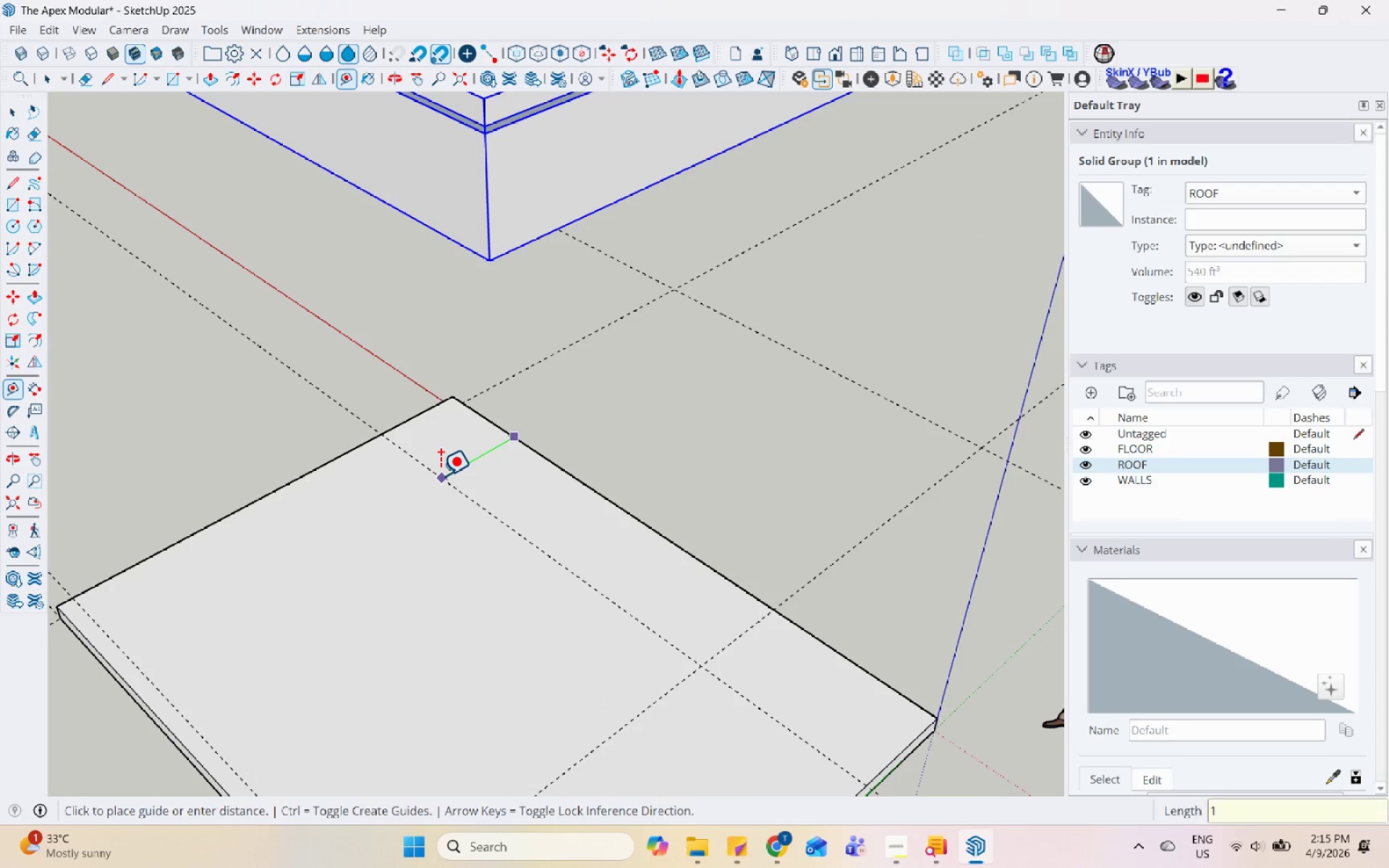 
key(NumpadDecimal)
 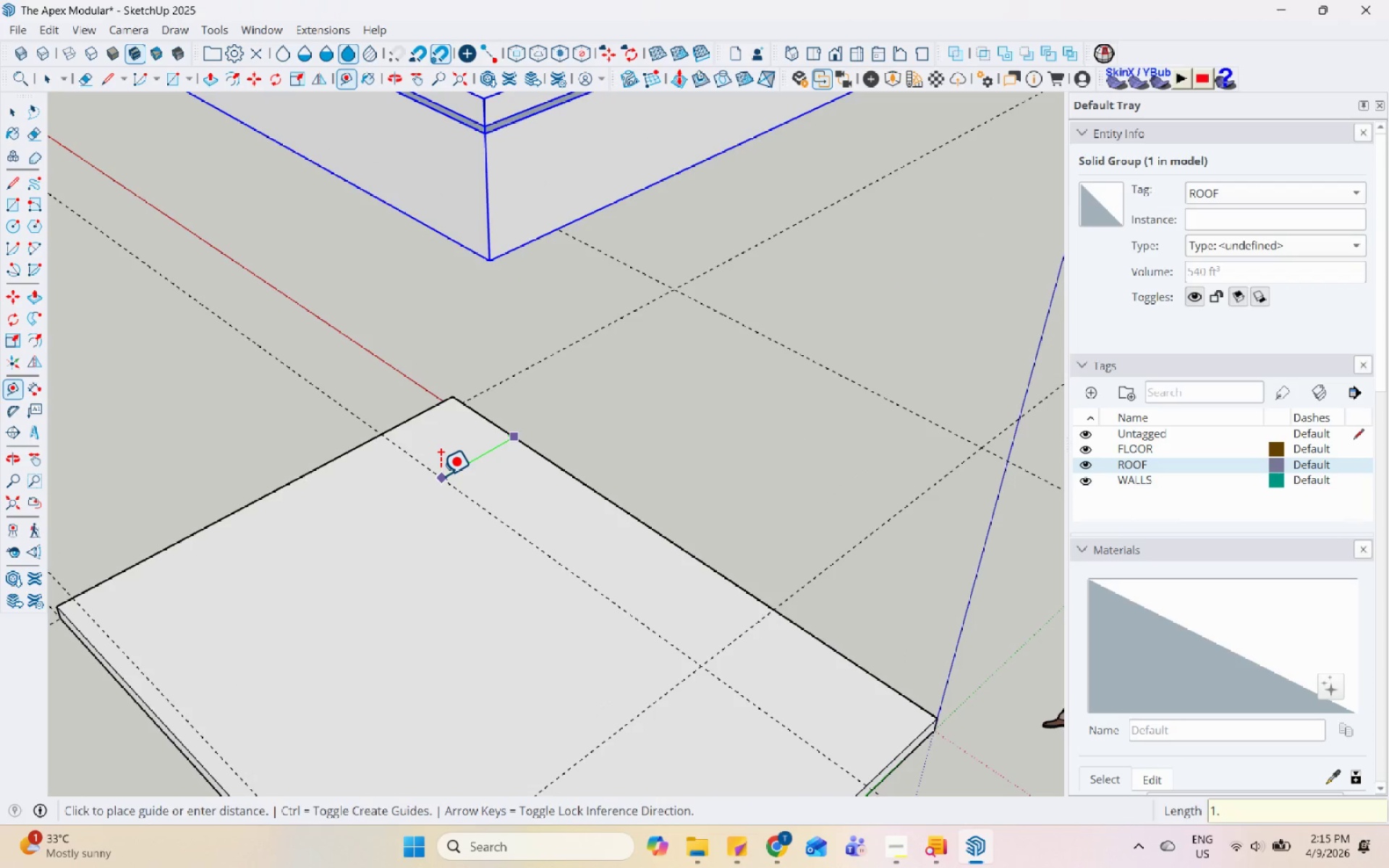 
key(Numpad5)
 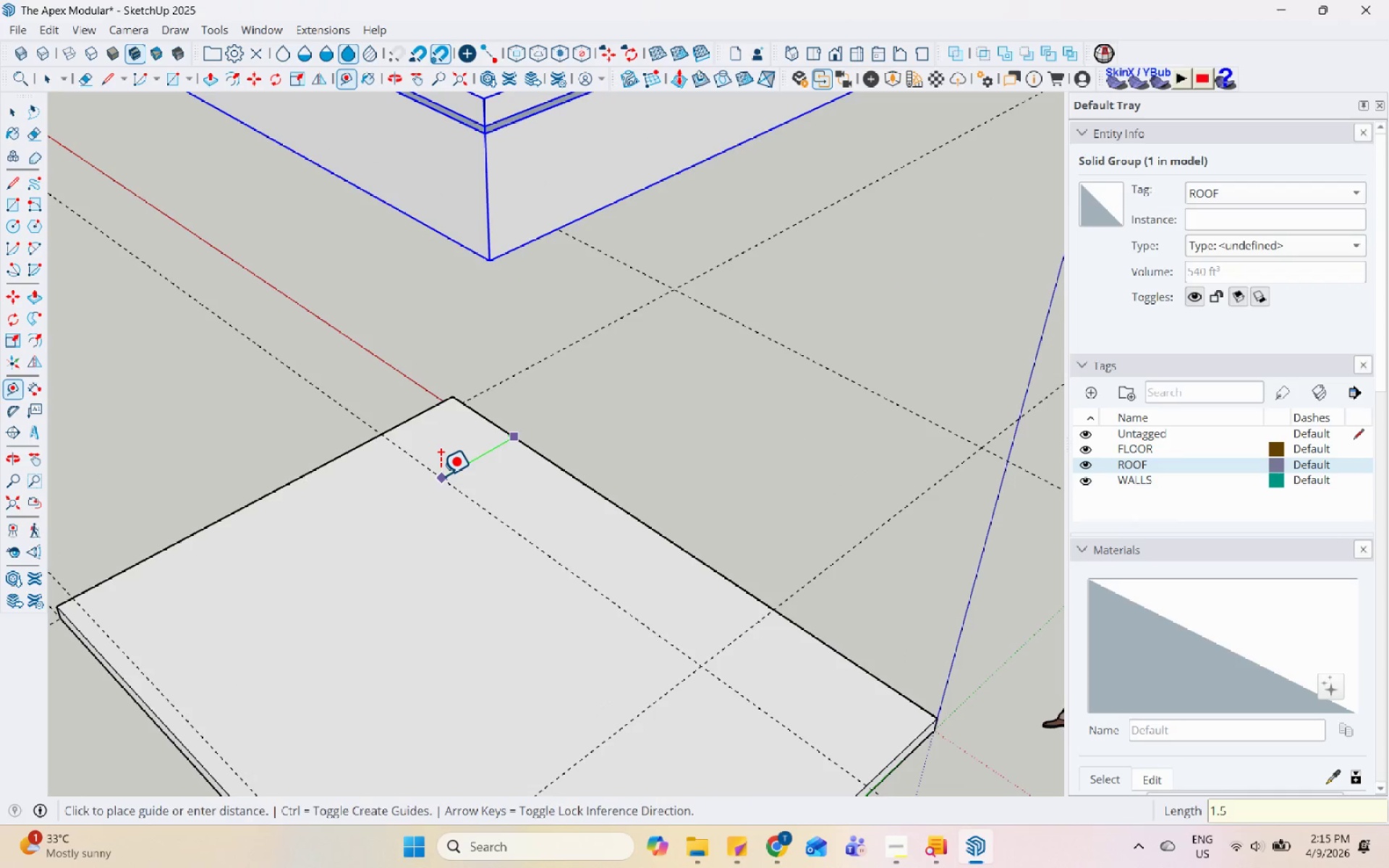 
key(Enter)
 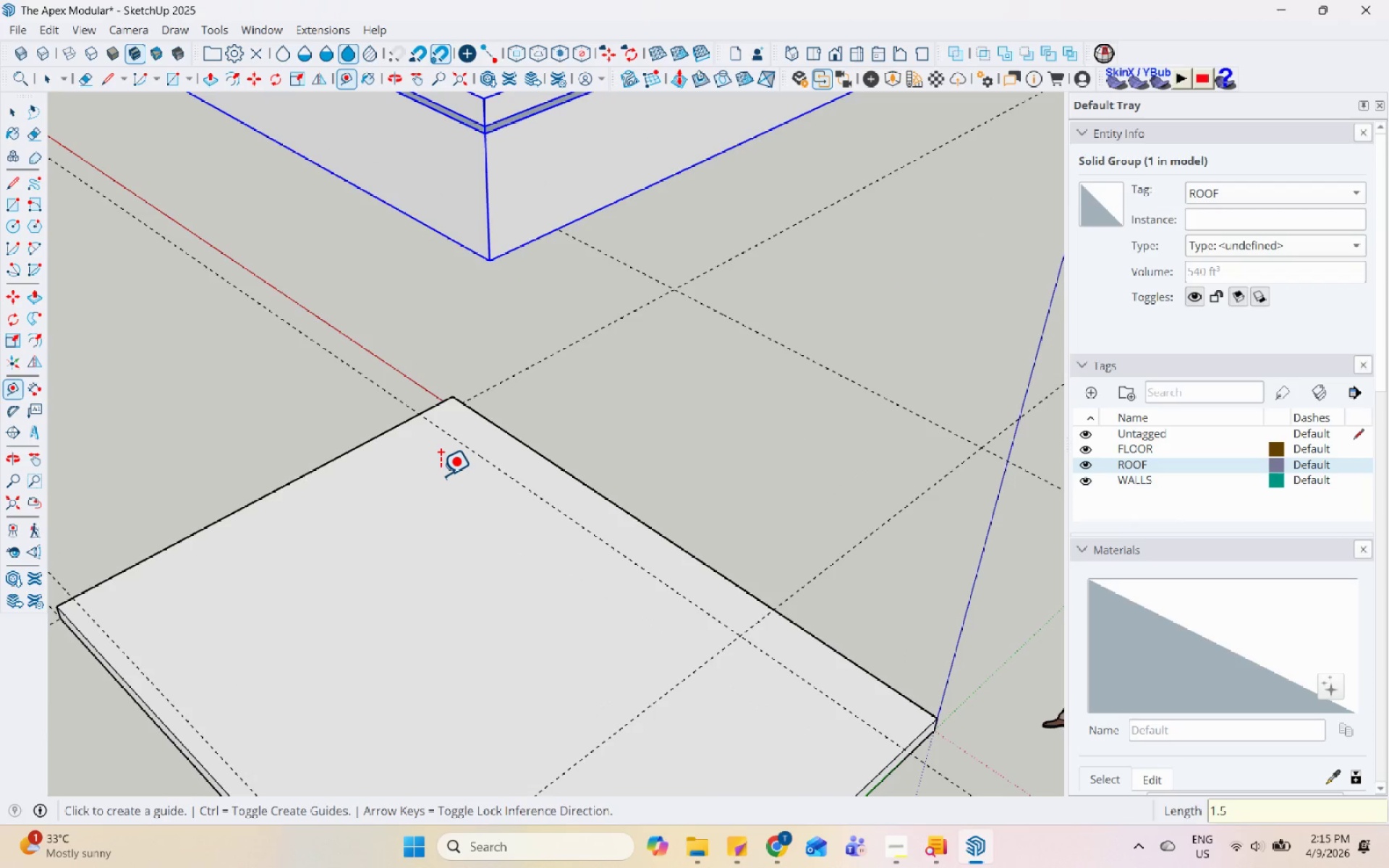 
key(Enter)
 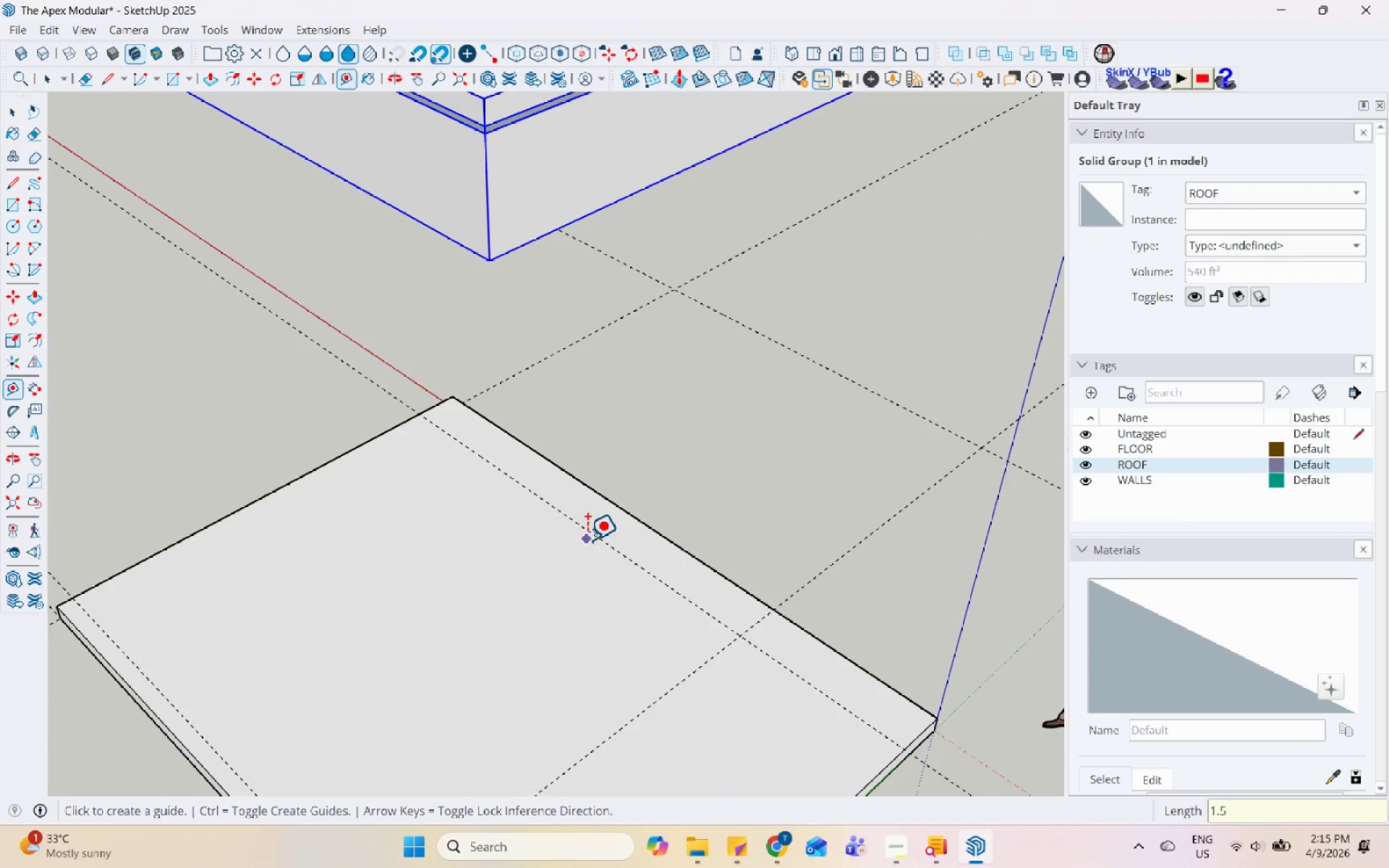 
key(Control+Z)
 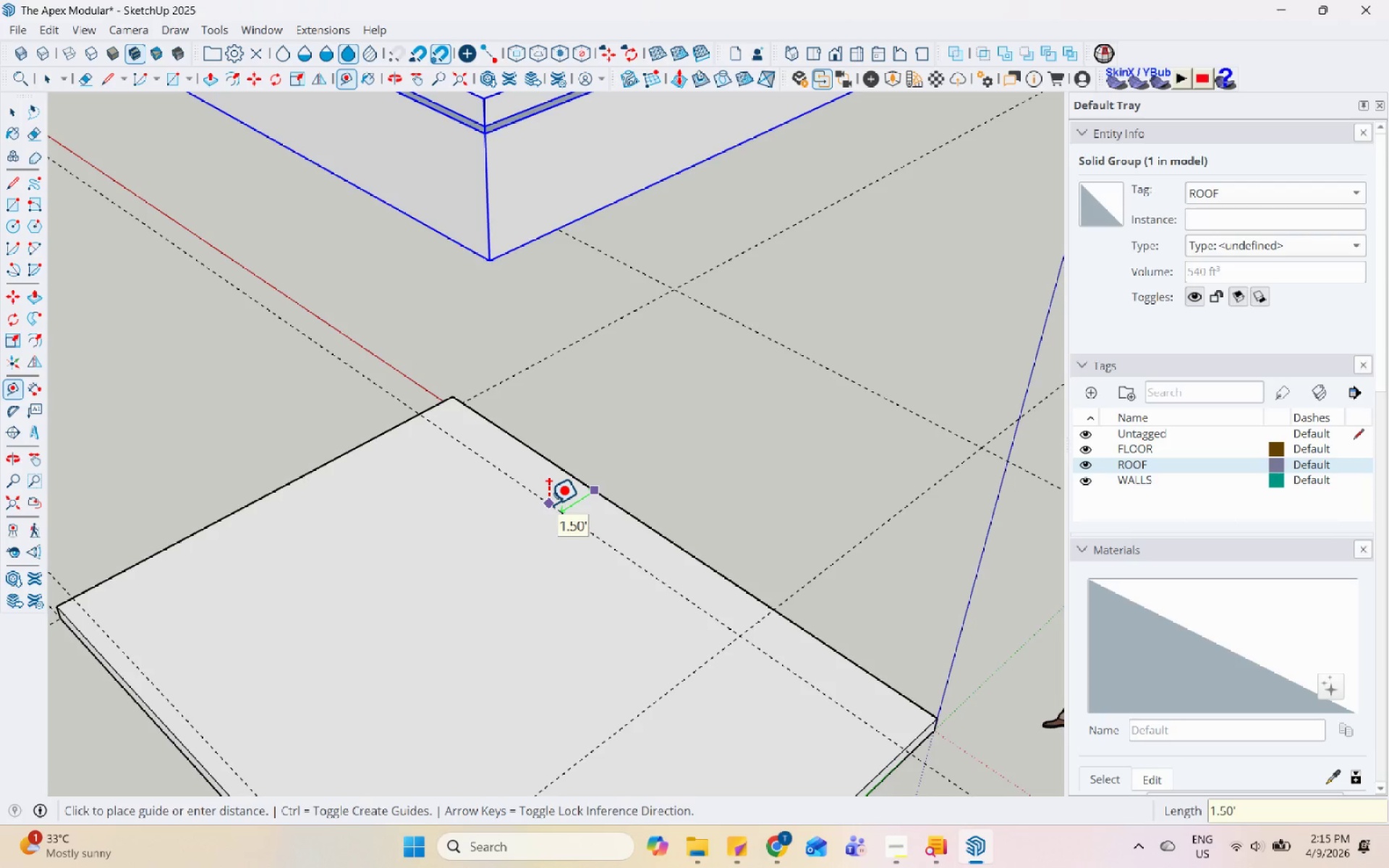 
left_click([548, 504])
 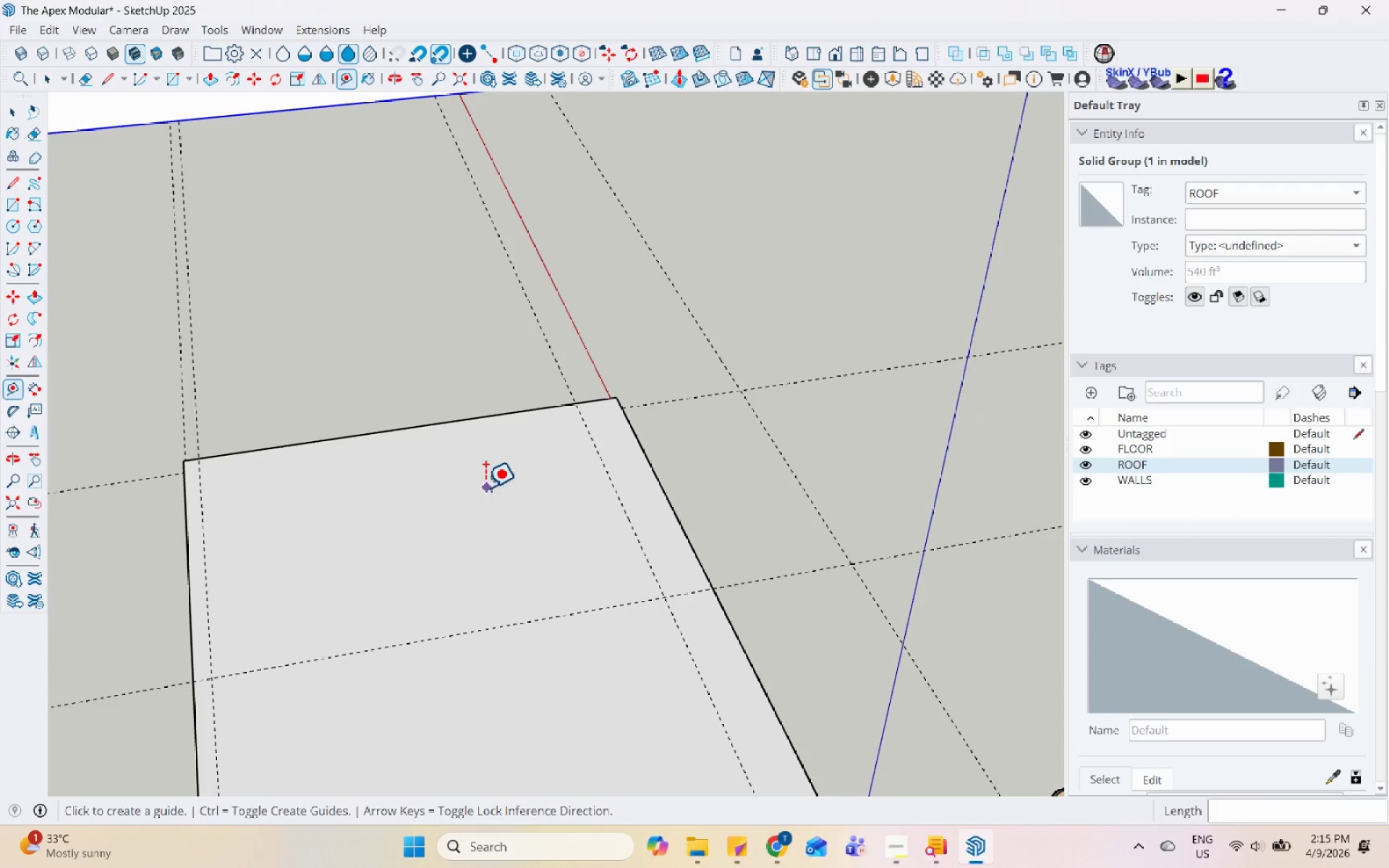 
key(Space)
 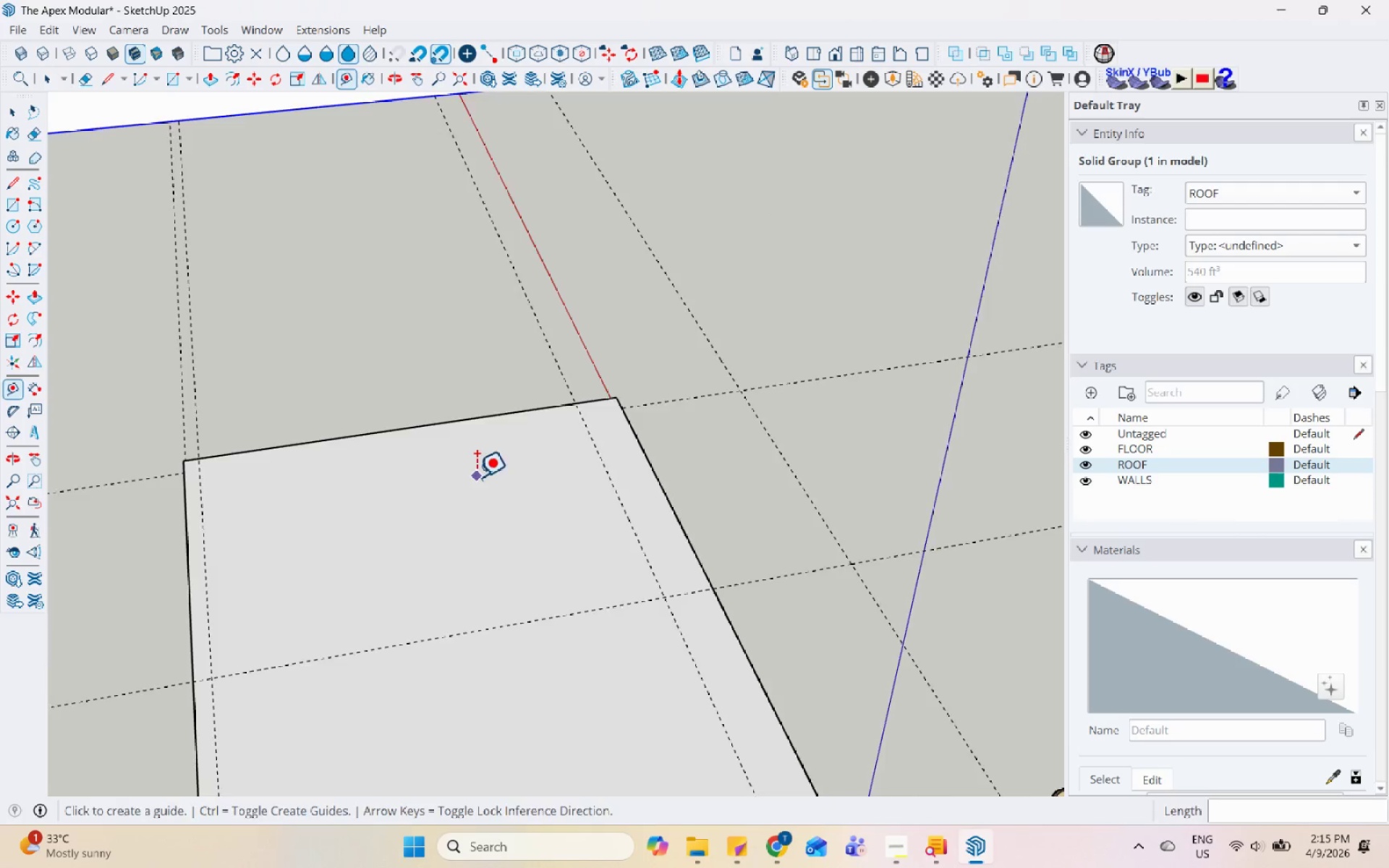 
left_click([487, 484])
 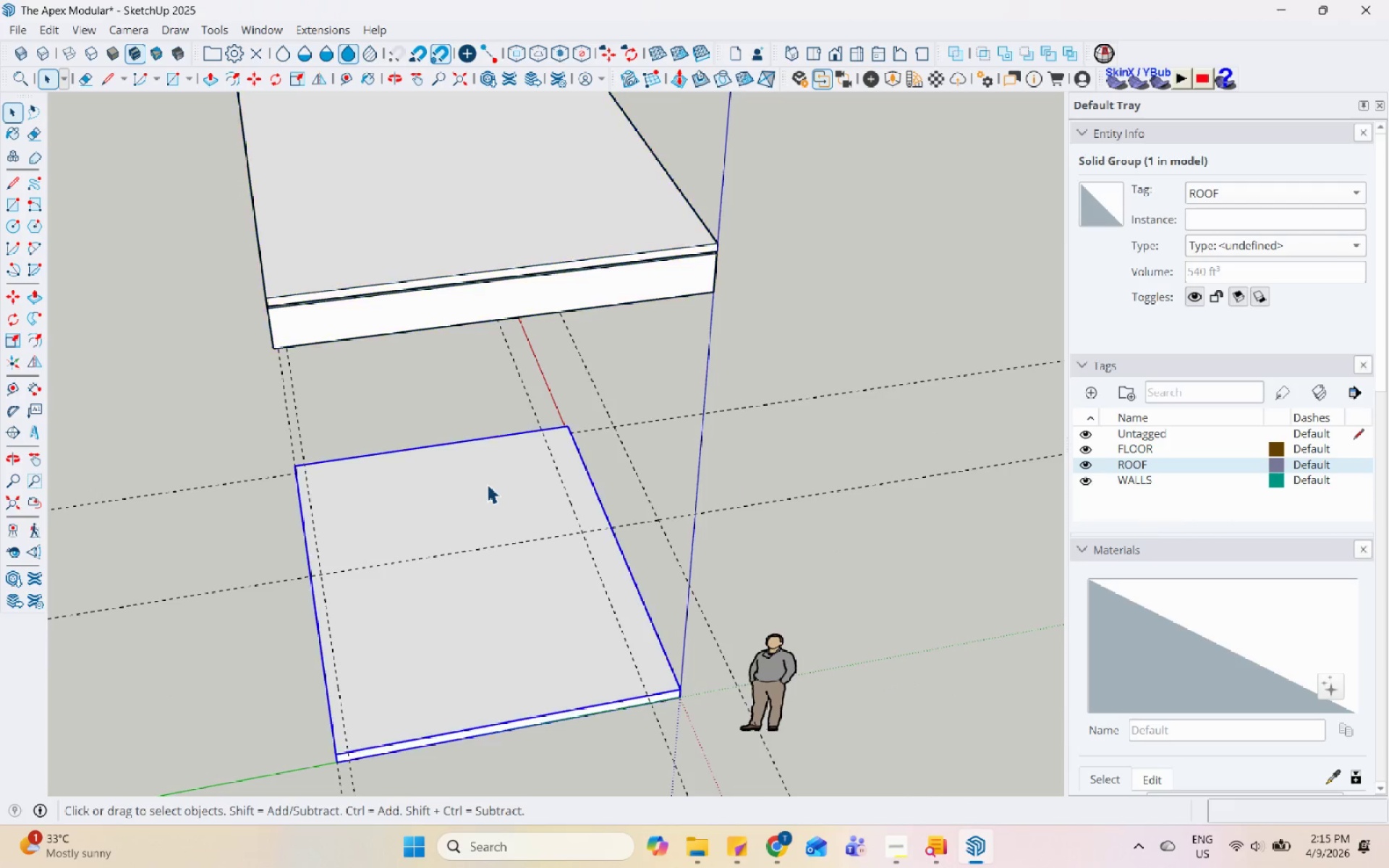 
scroll: coordinate [476, 477], scroll_direction: down, amount: 5.0
 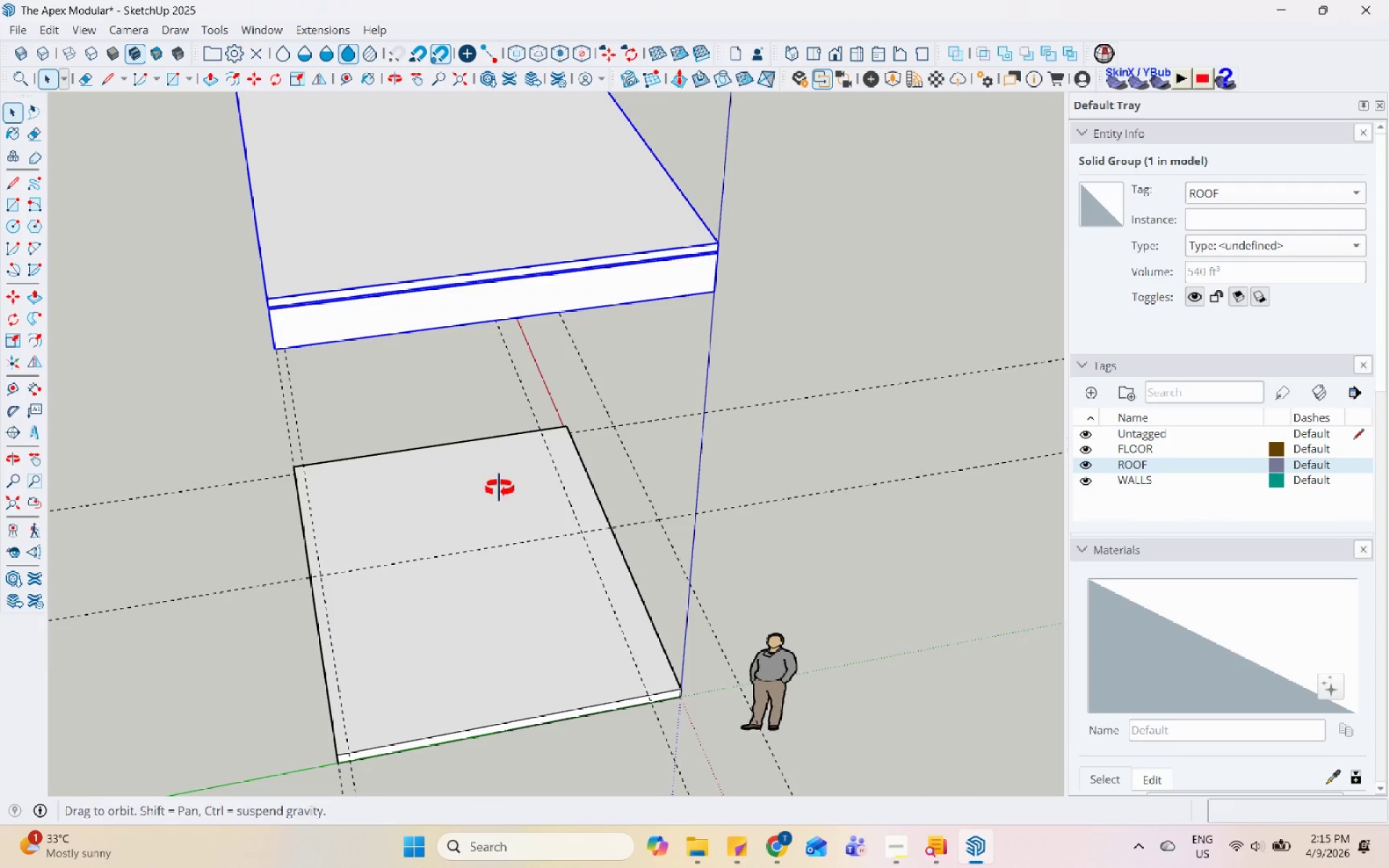 
double_click([487, 484])
 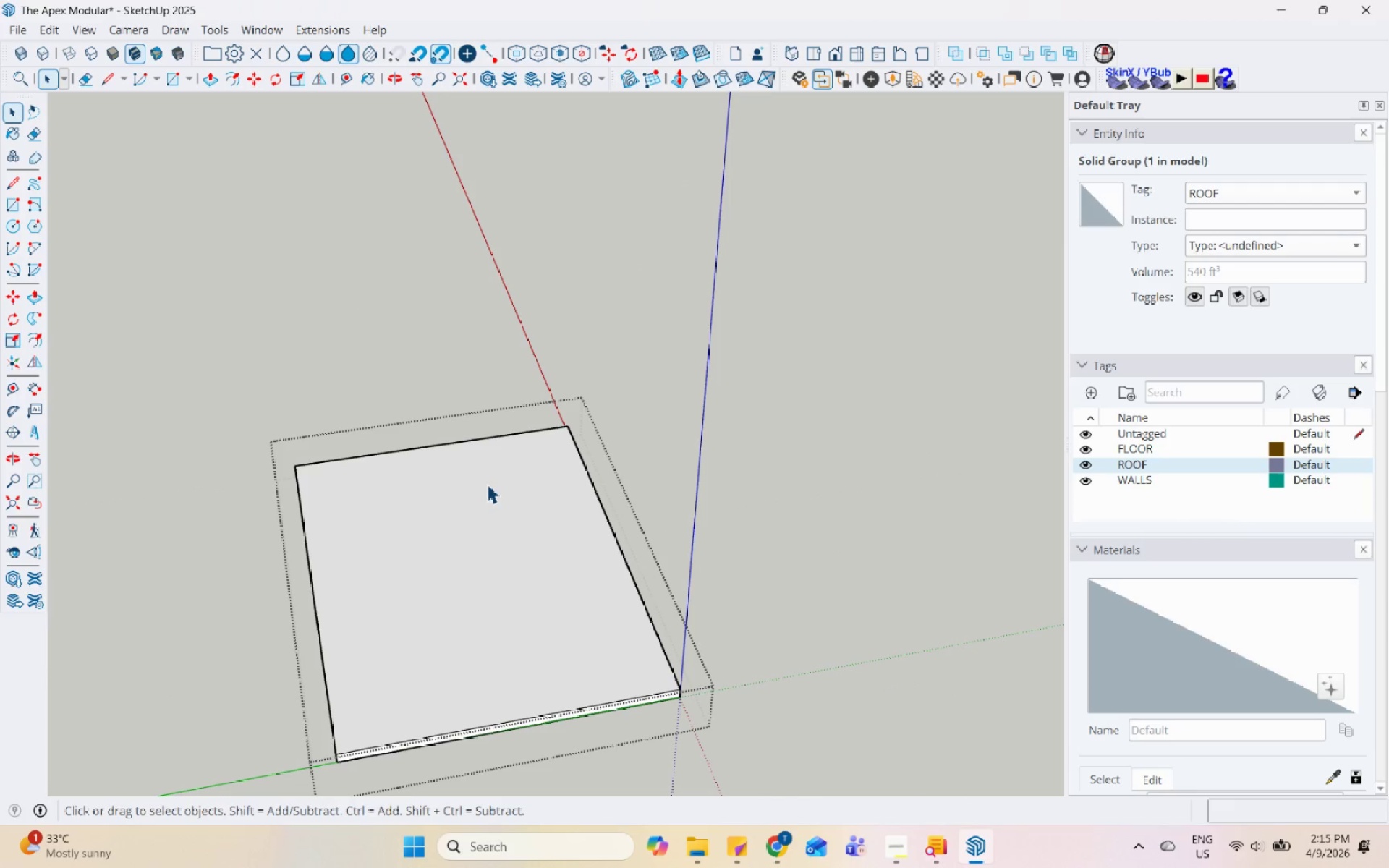 
triple_click([483, 480])
 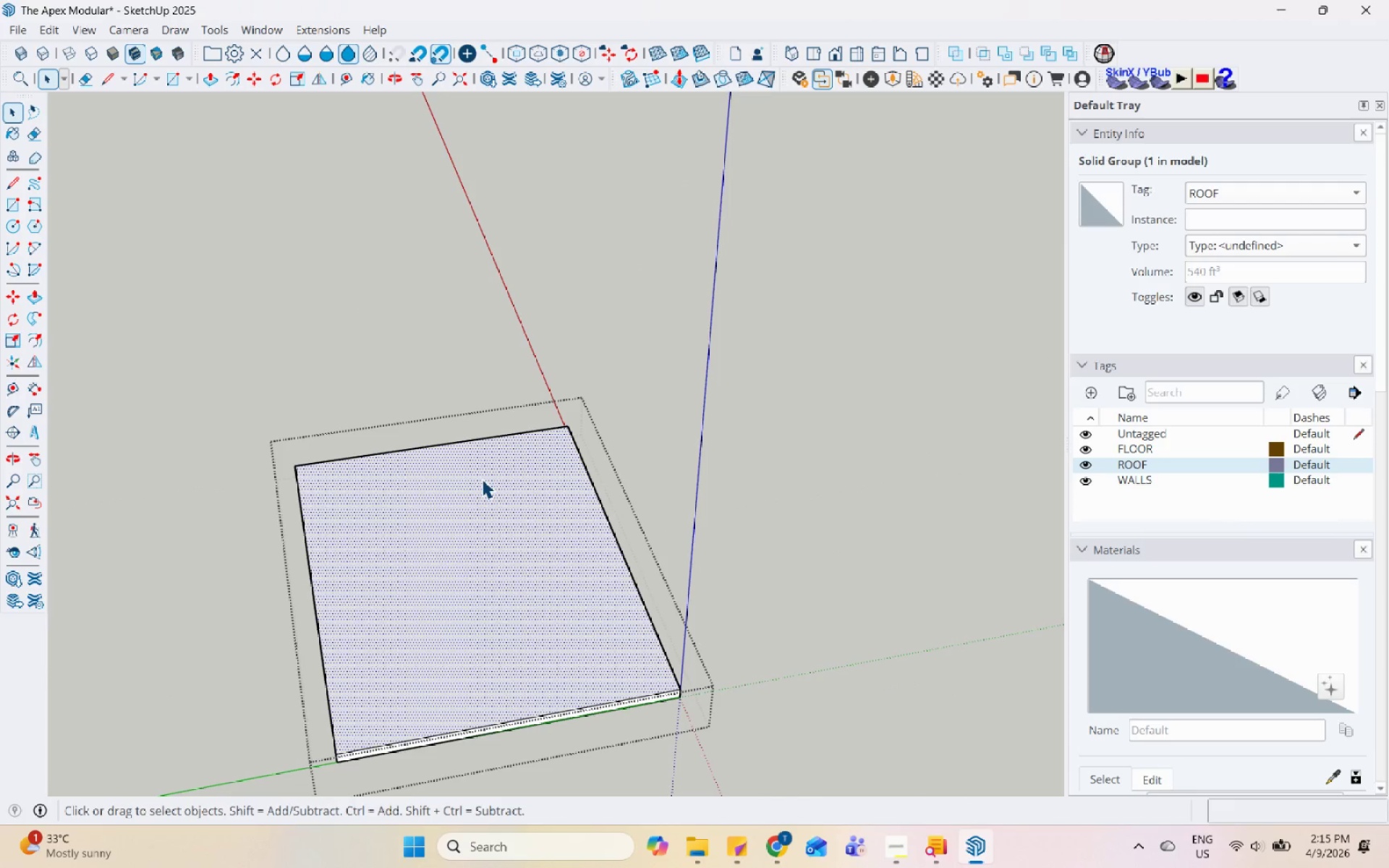 
key(Escape)
 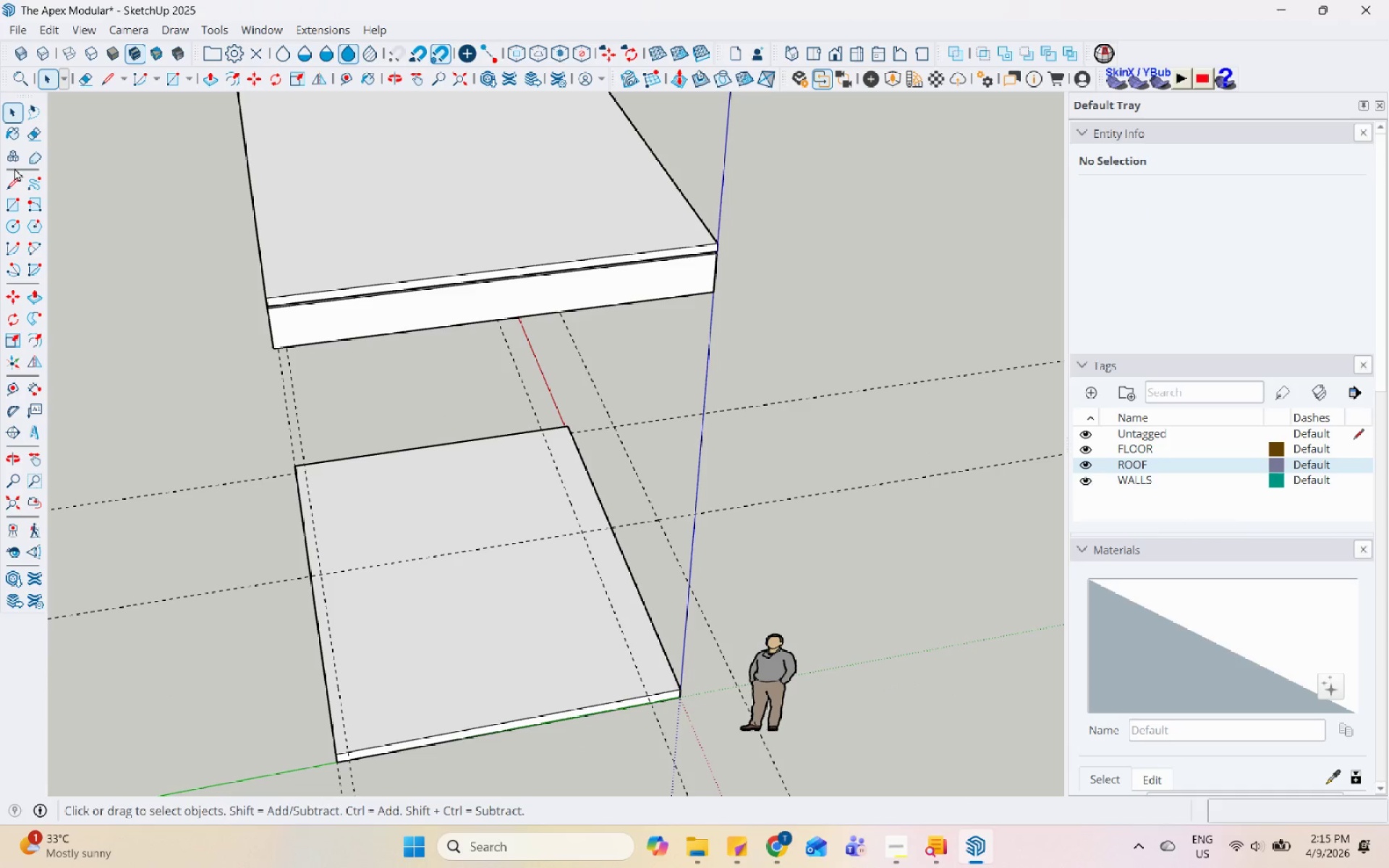 
left_click([11, 180])
 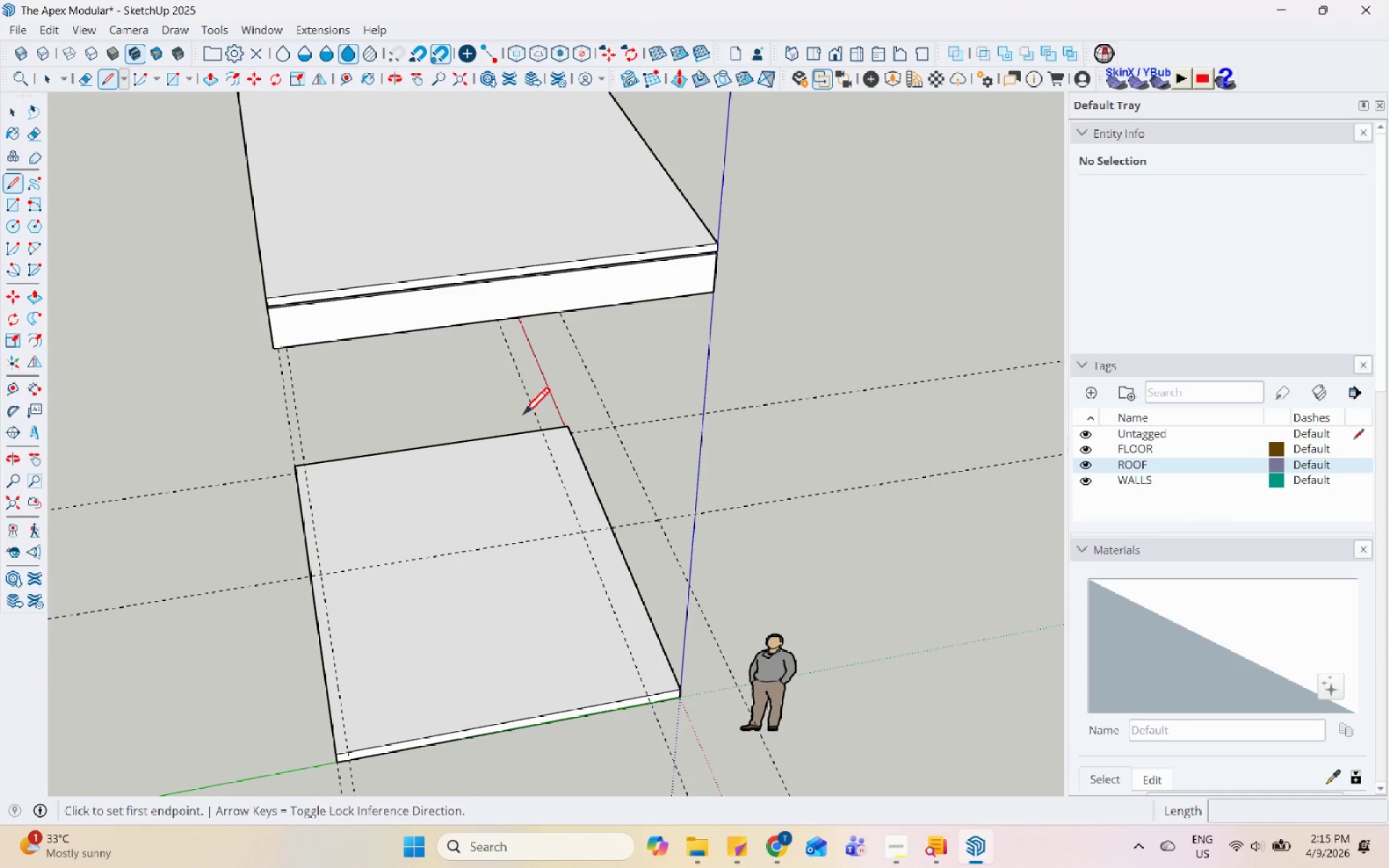 
scroll: coordinate [538, 438], scroll_direction: up, amount: 7.0
 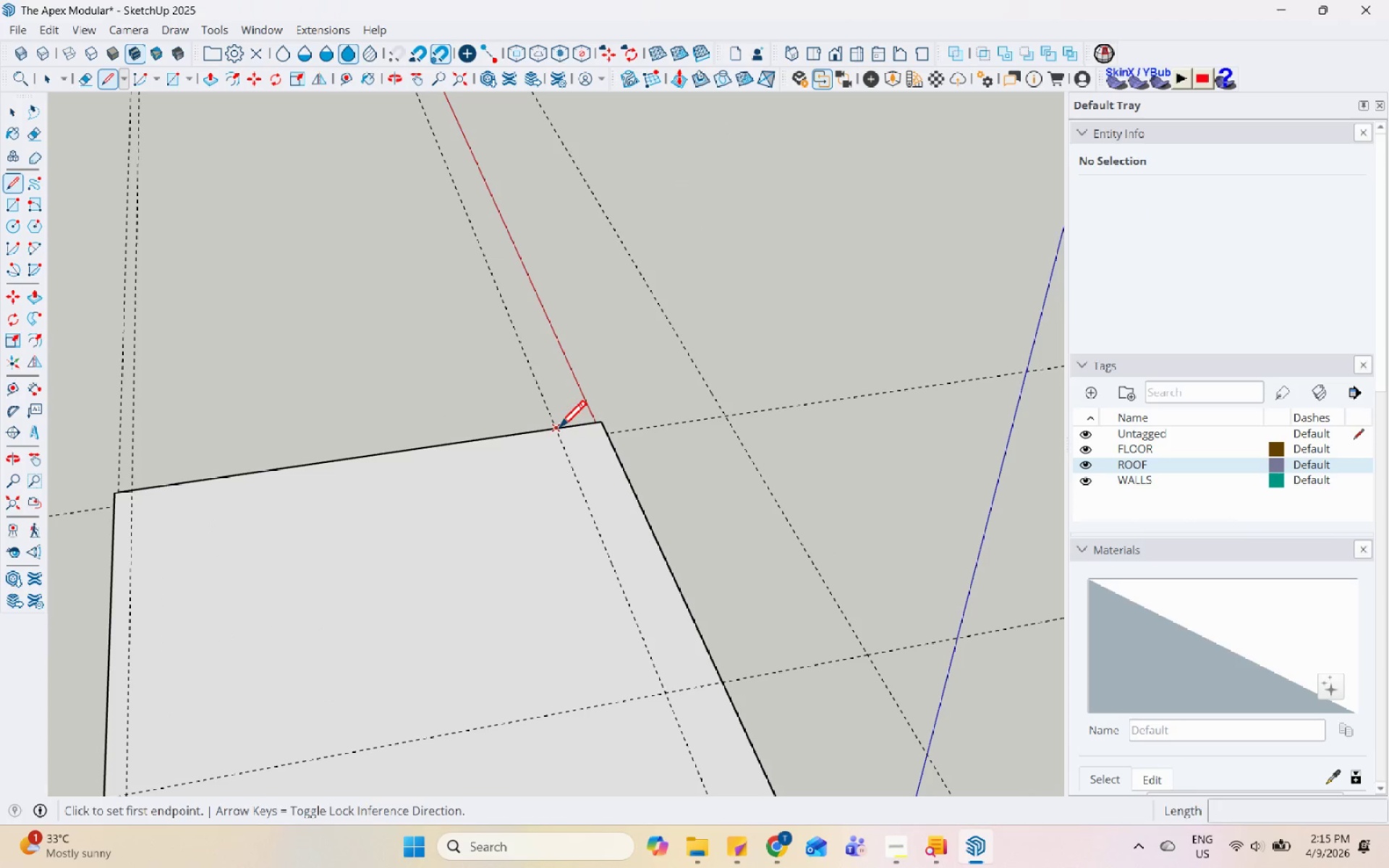 
left_click([558, 429])
 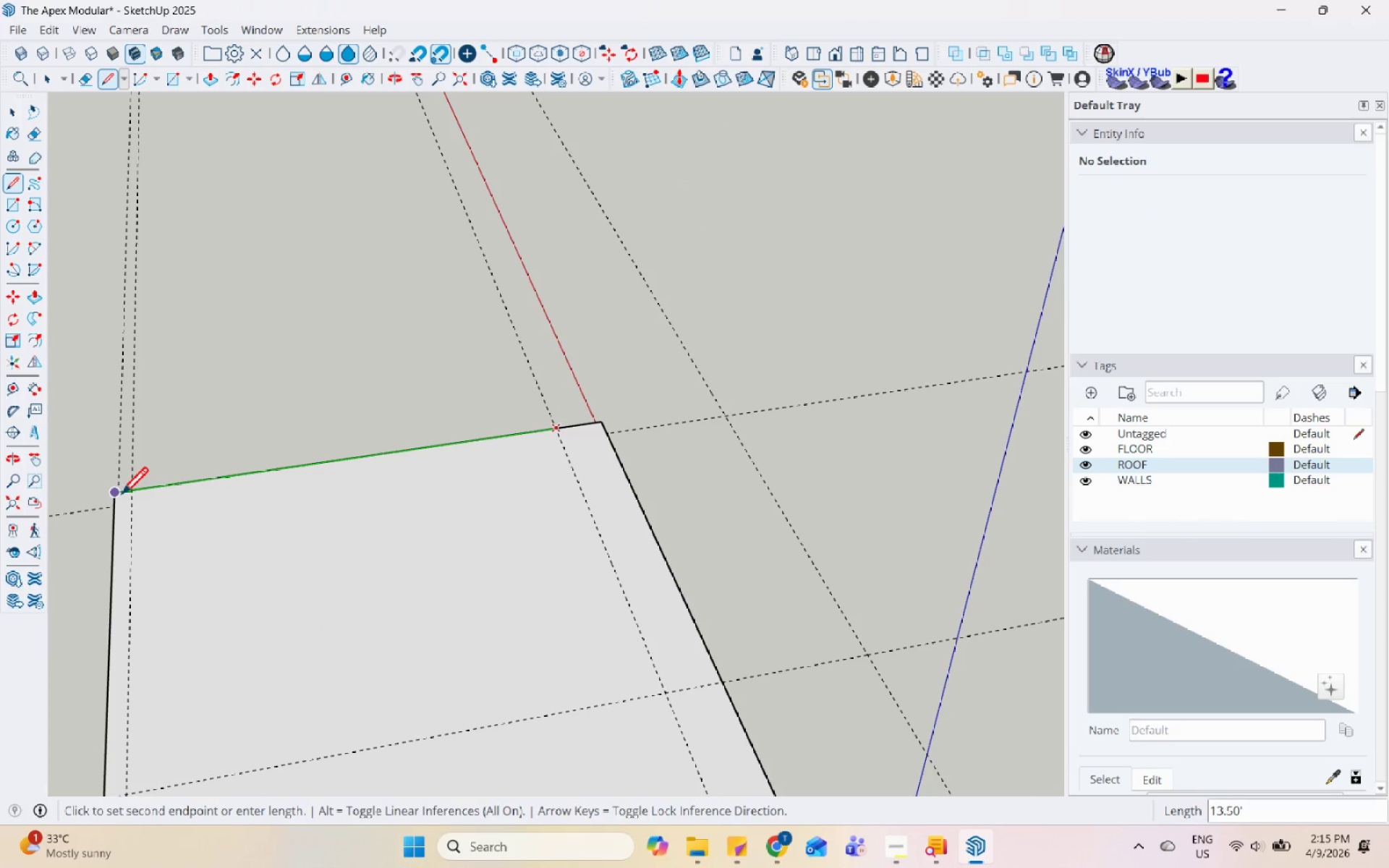 
scroll: coordinate [209, 661], scroll_direction: down, amount: 2.0
 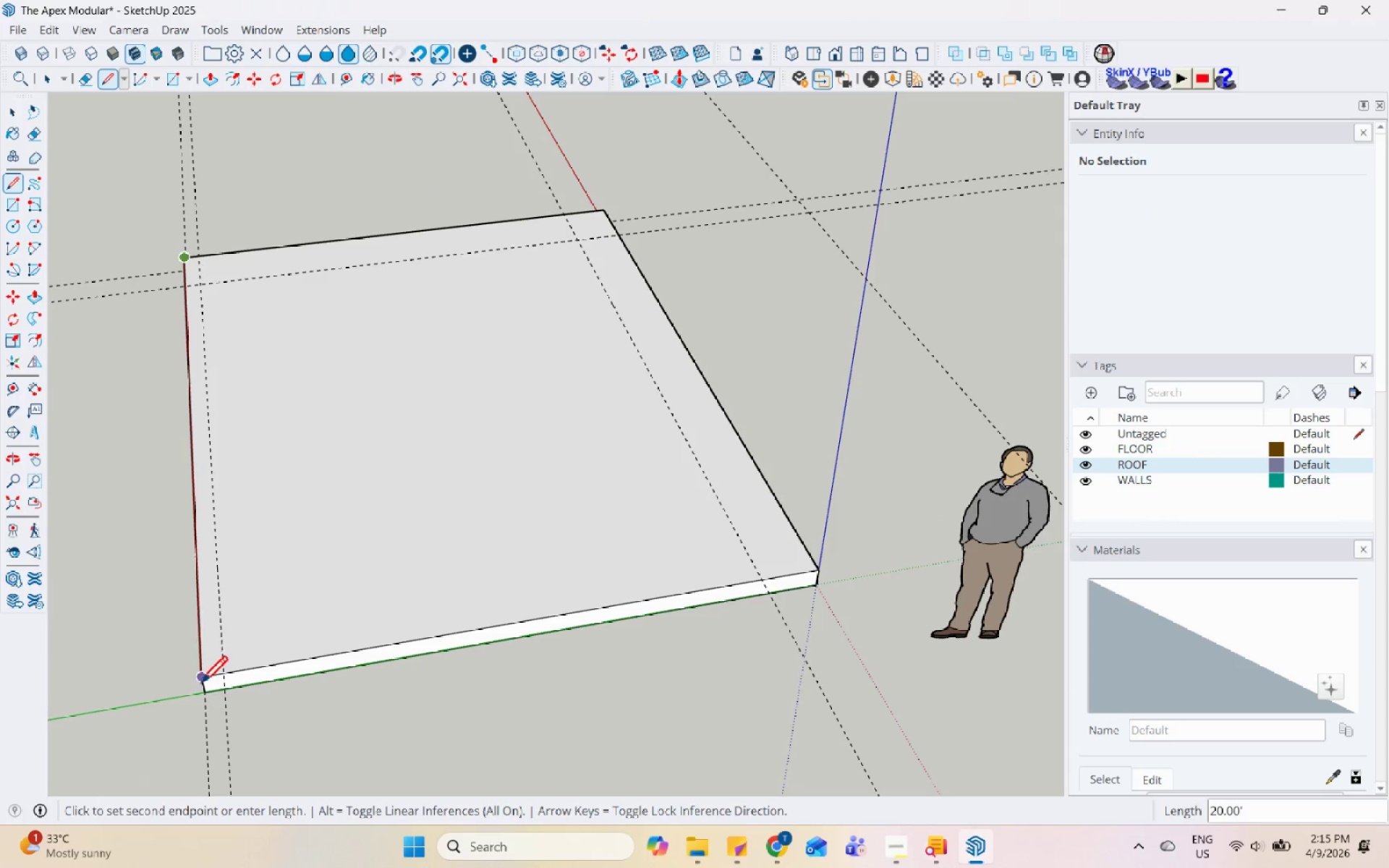 
left_click_drag(start_coordinate=[200, 685], to_coordinate=[206, 682])
 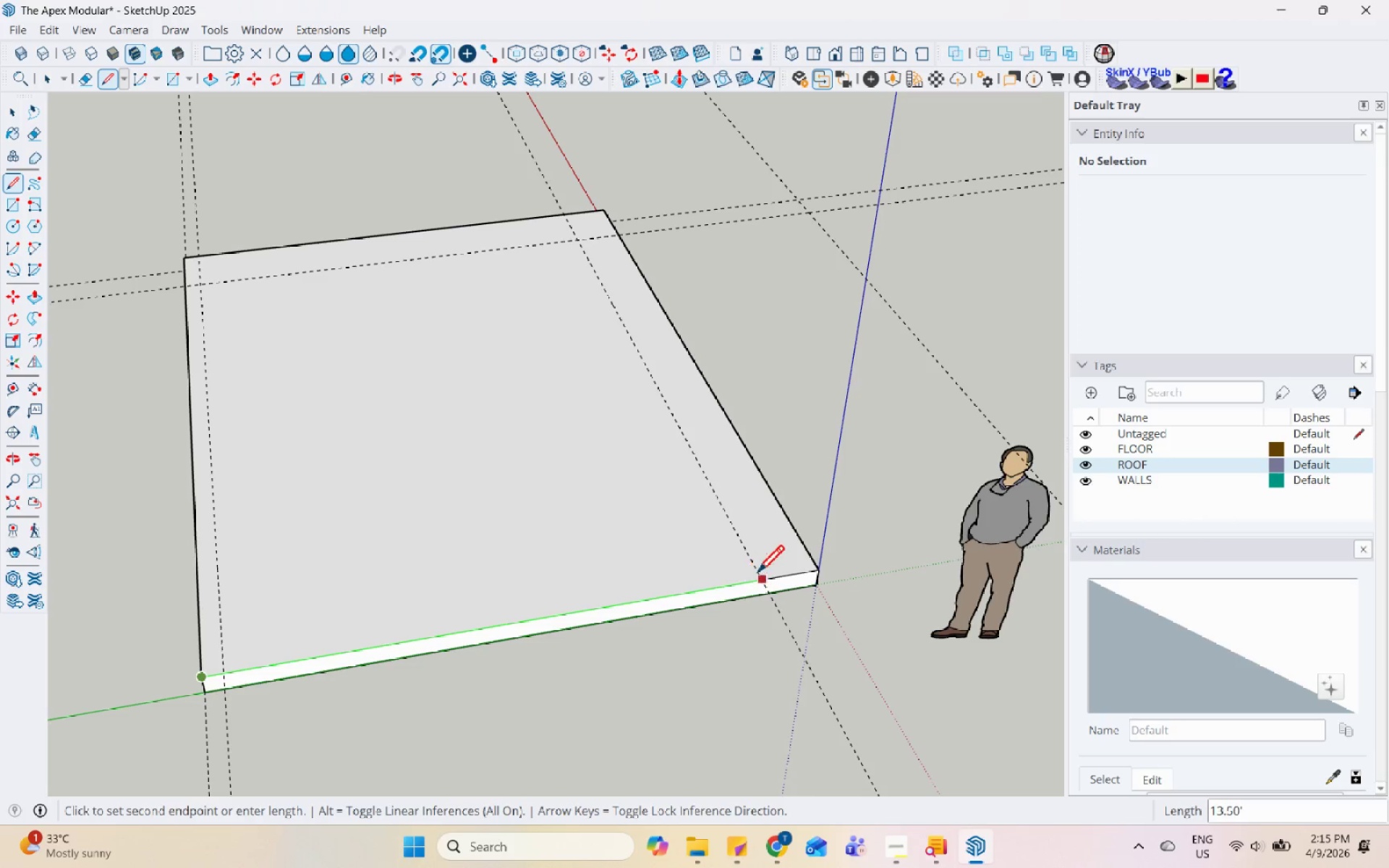 
left_click([761, 574])
 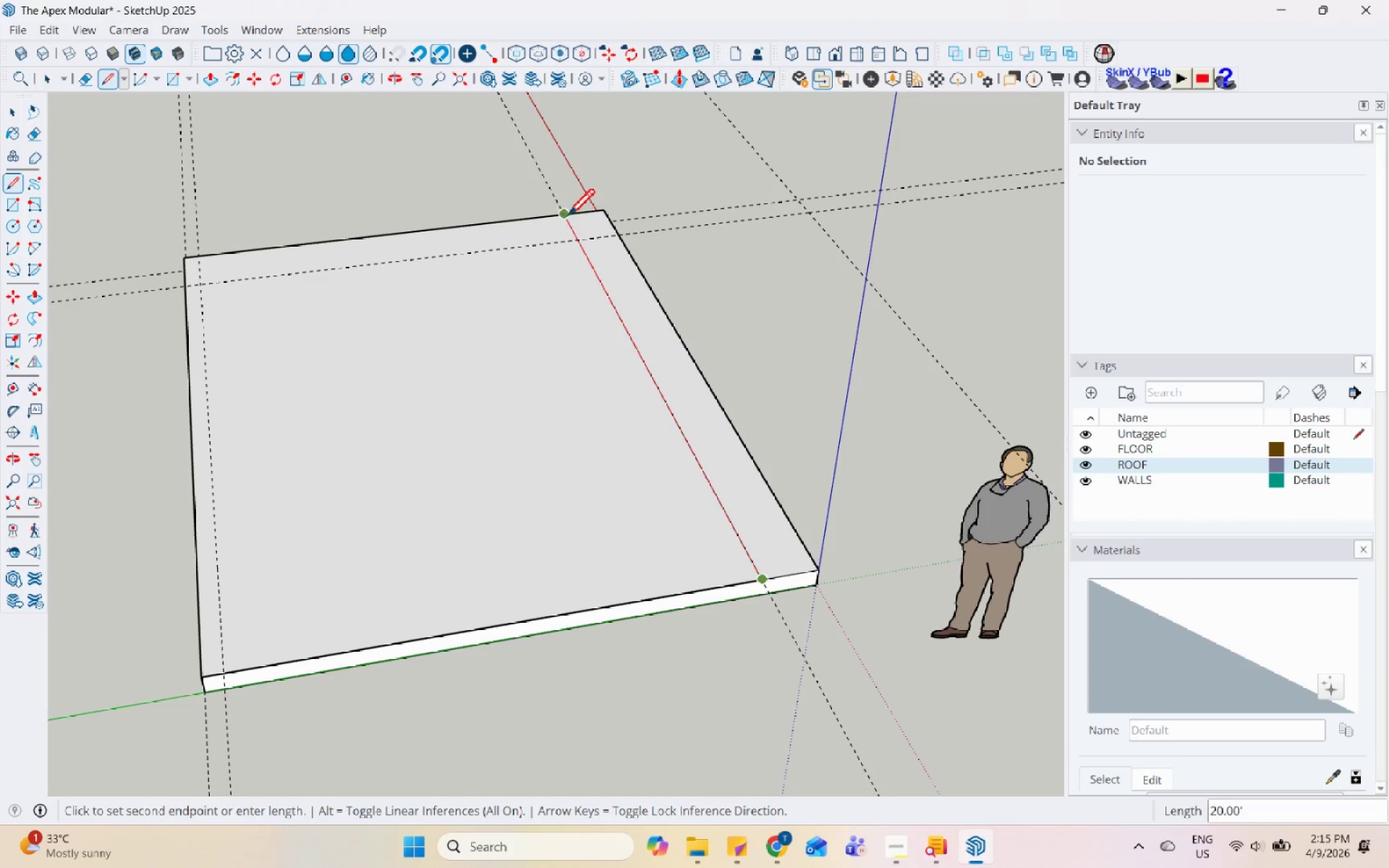 
left_click([562, 209])
 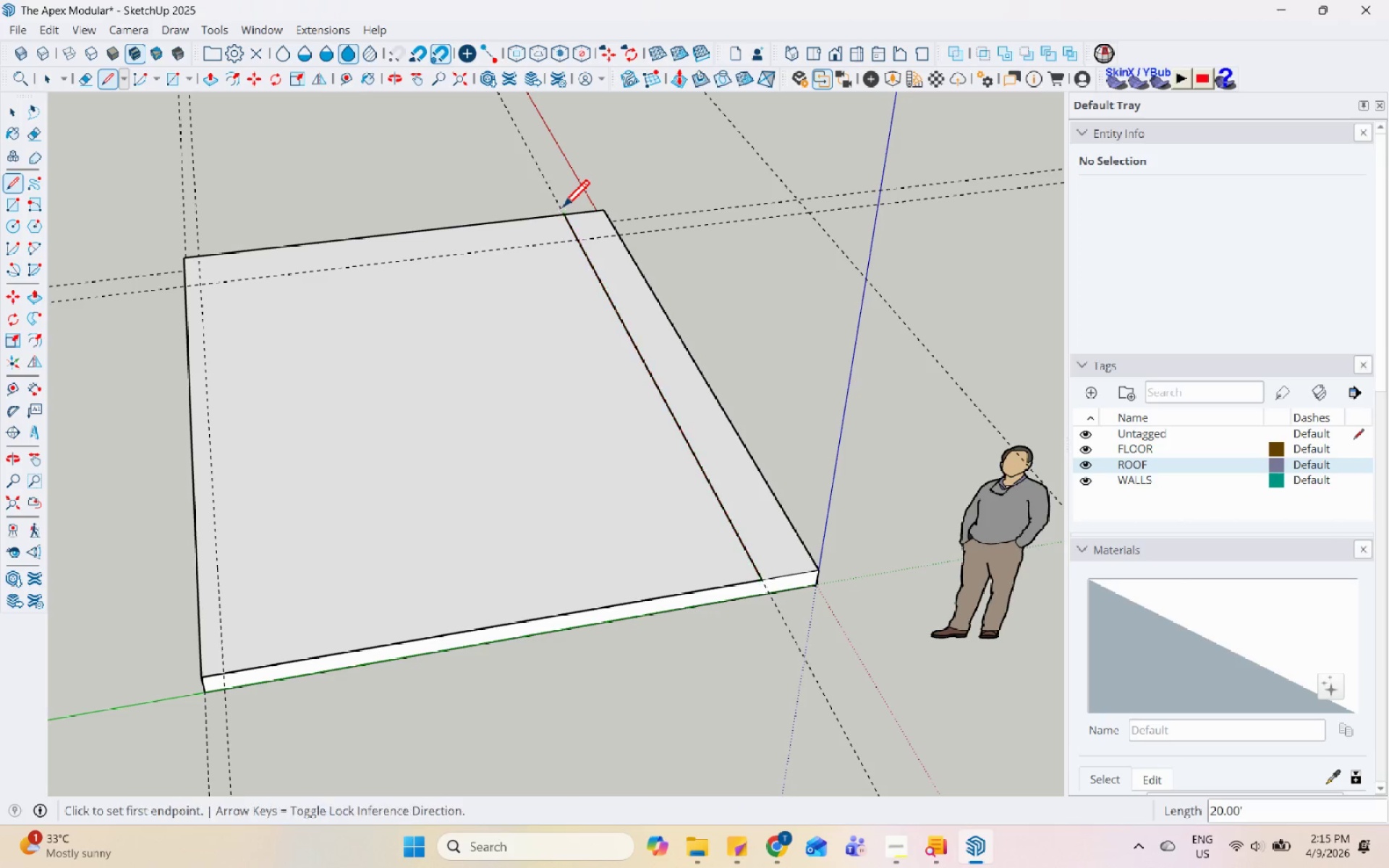 
key(Space)
 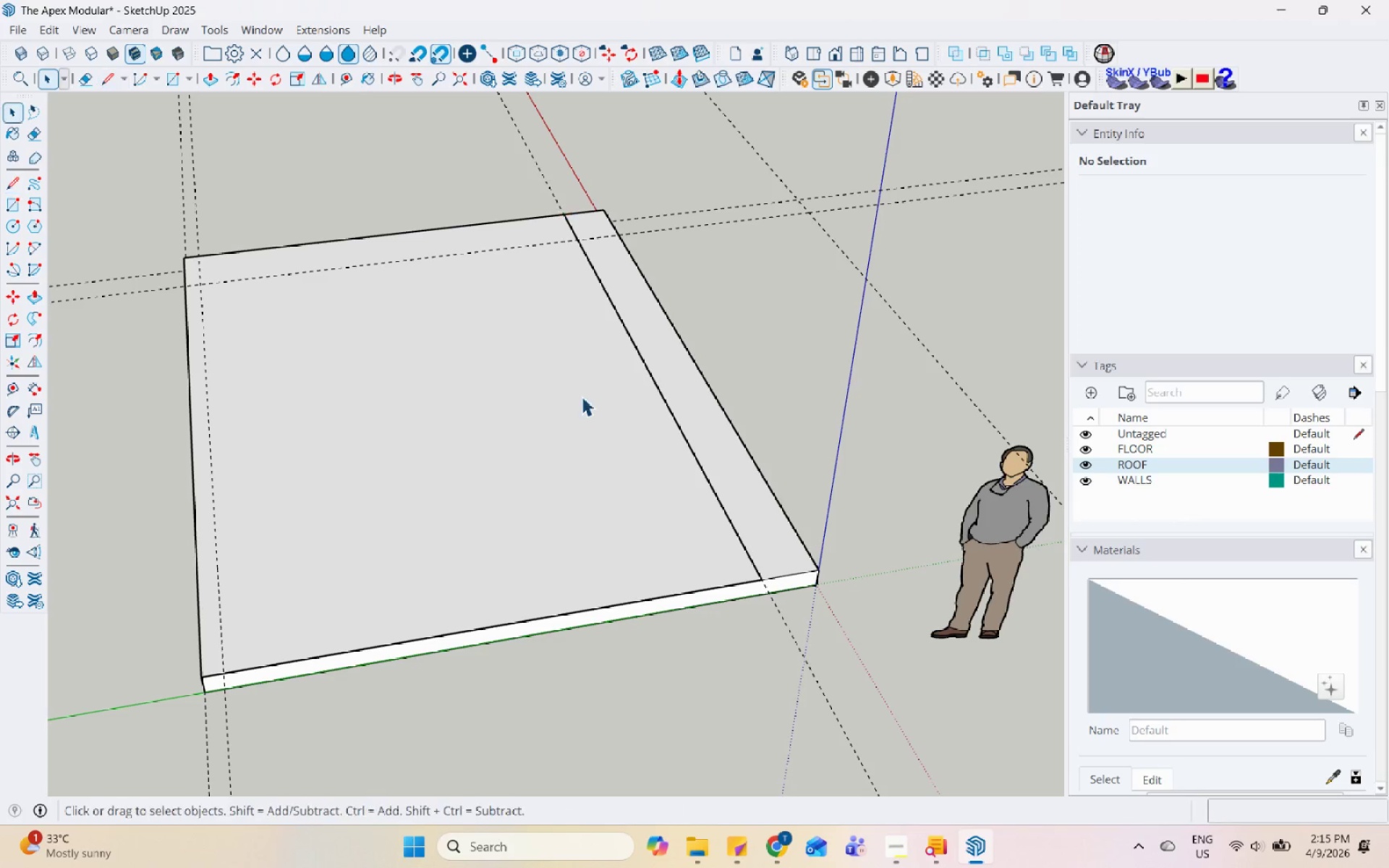 
double_click([582, 399])
 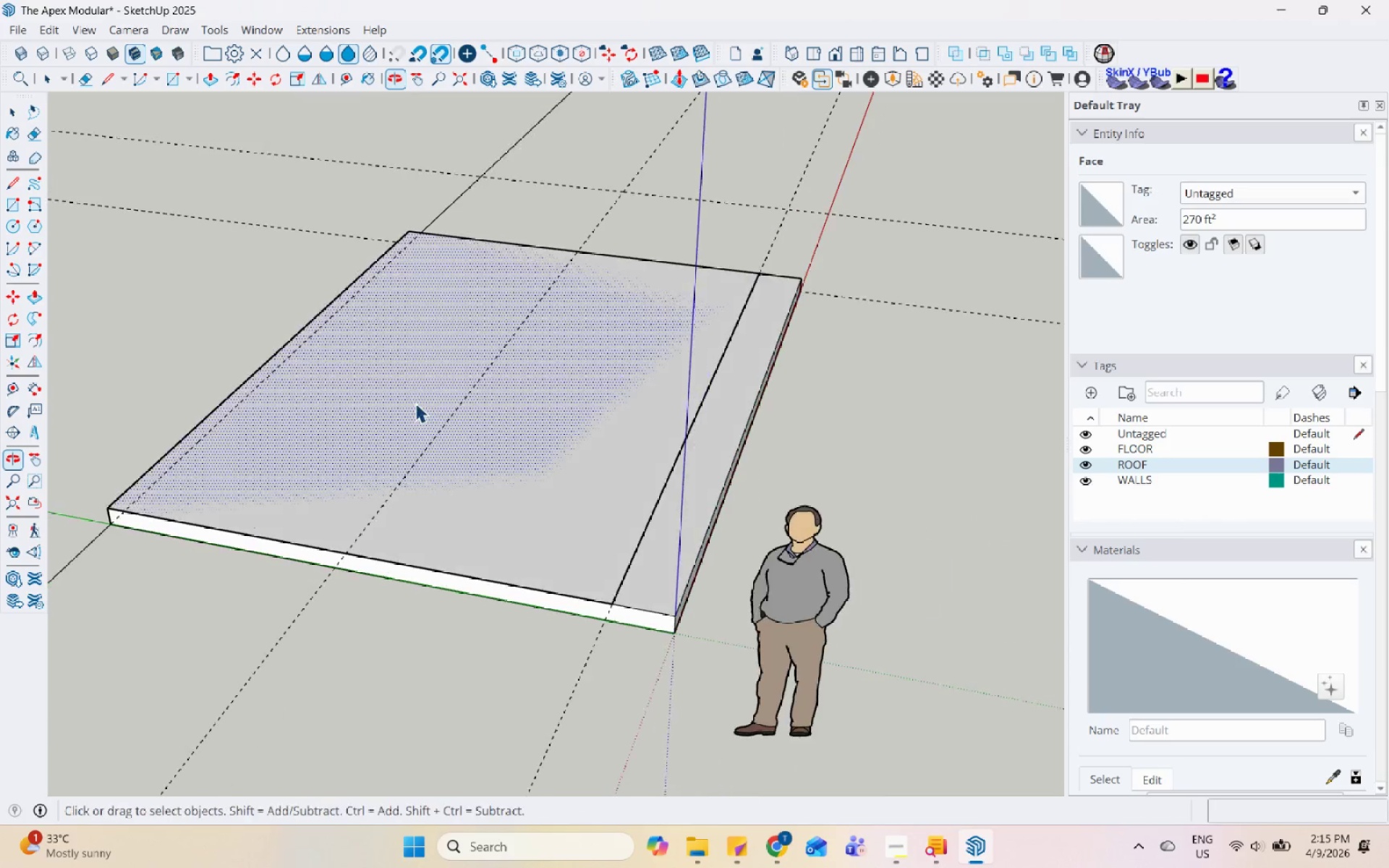 
scroll: coordinate [563, 444], scroll_direction: down, amount: 3.0
 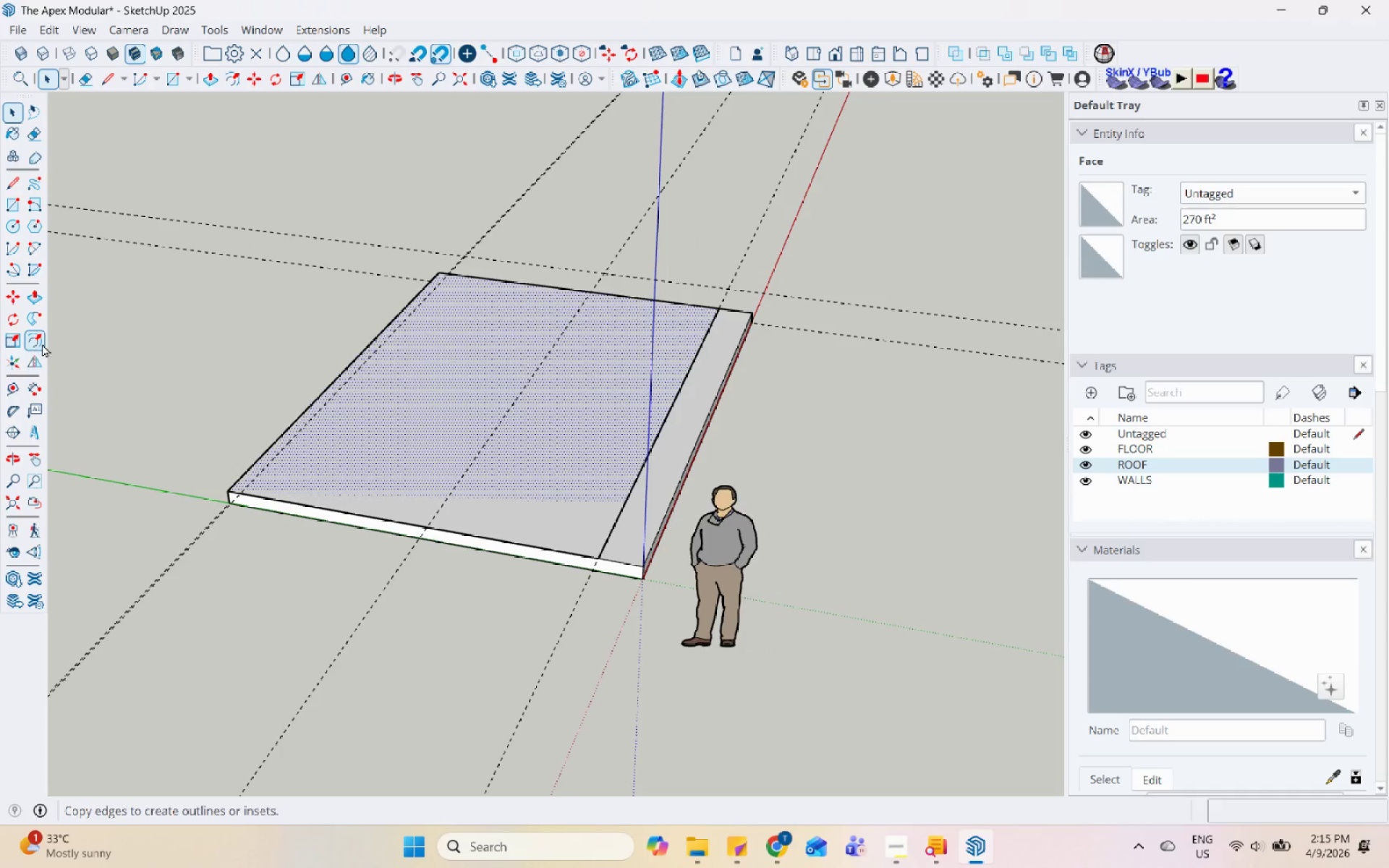 
scroll: coordinate [664, 331], scroll_direction: up, amount: 15.0
 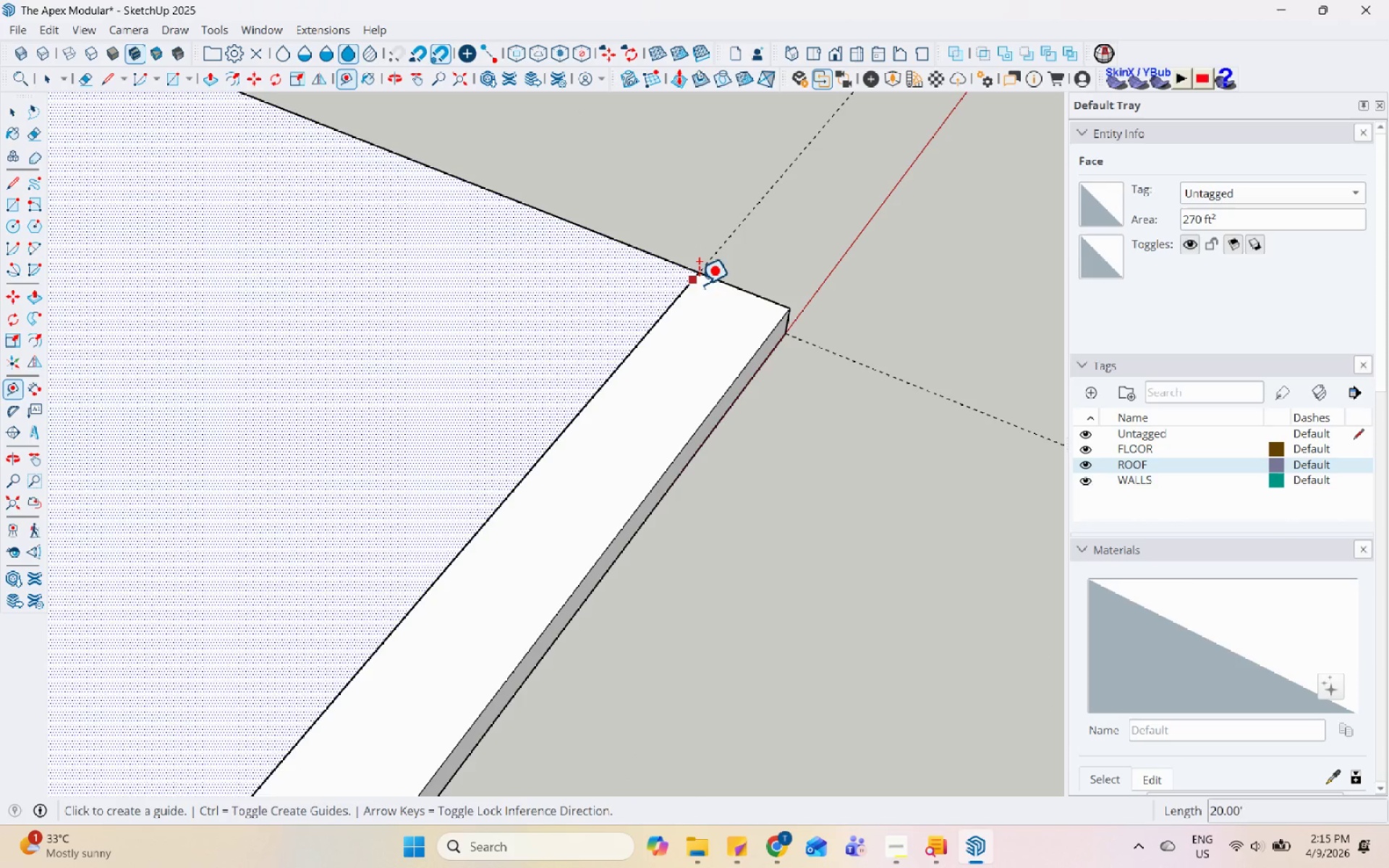 
key(Space)
 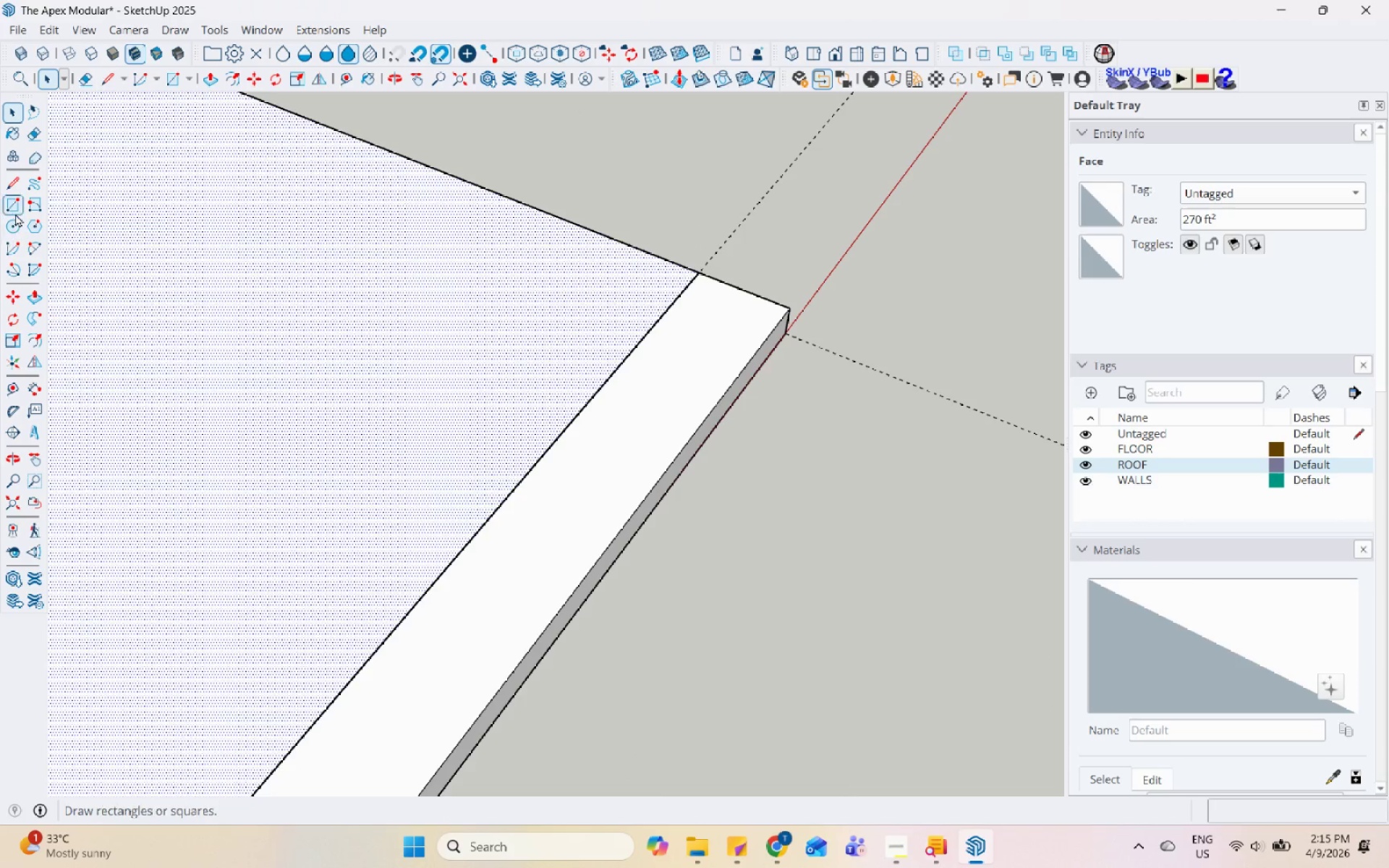 
left_click([12, 182])
 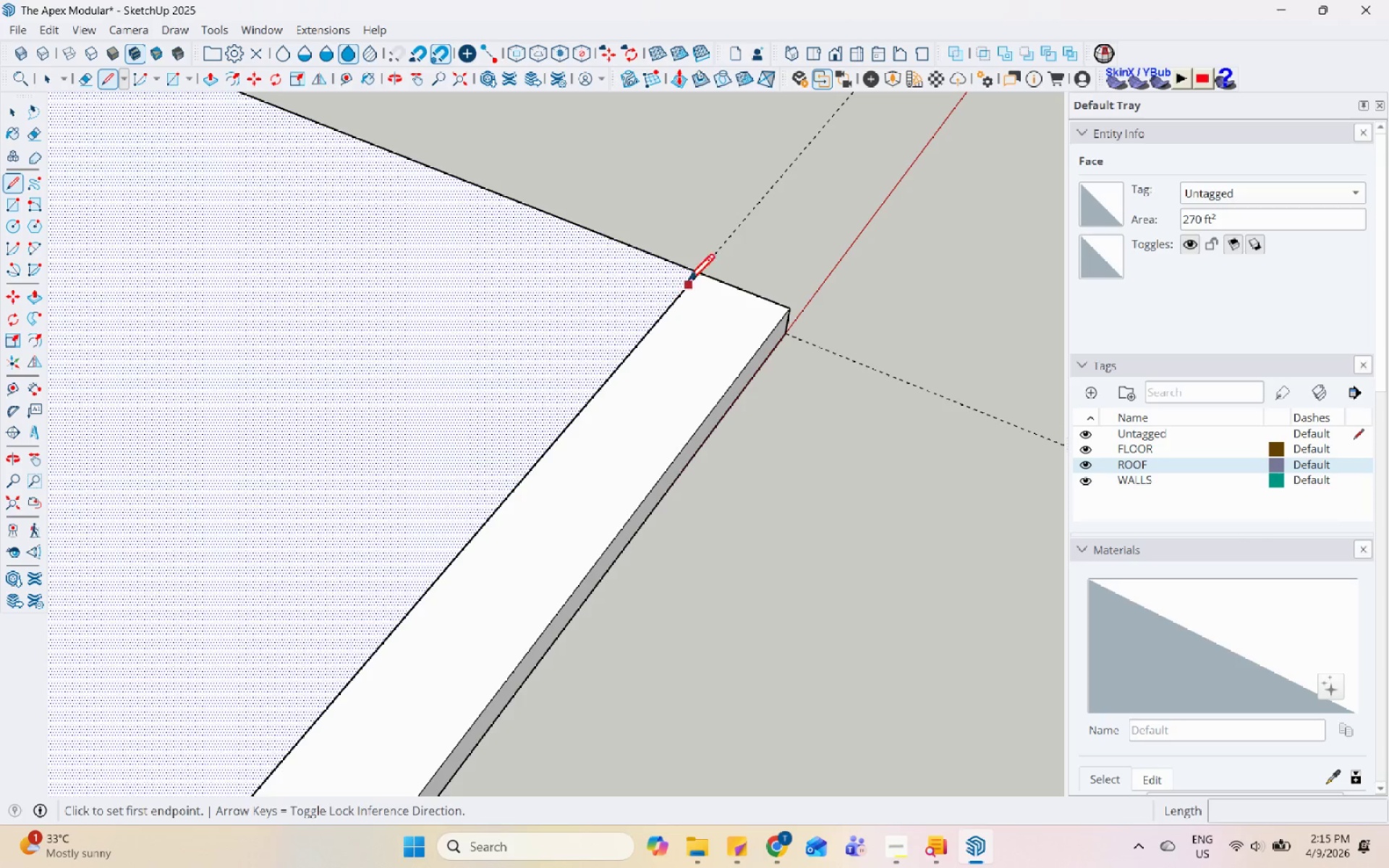 
left_click([693, 274])
 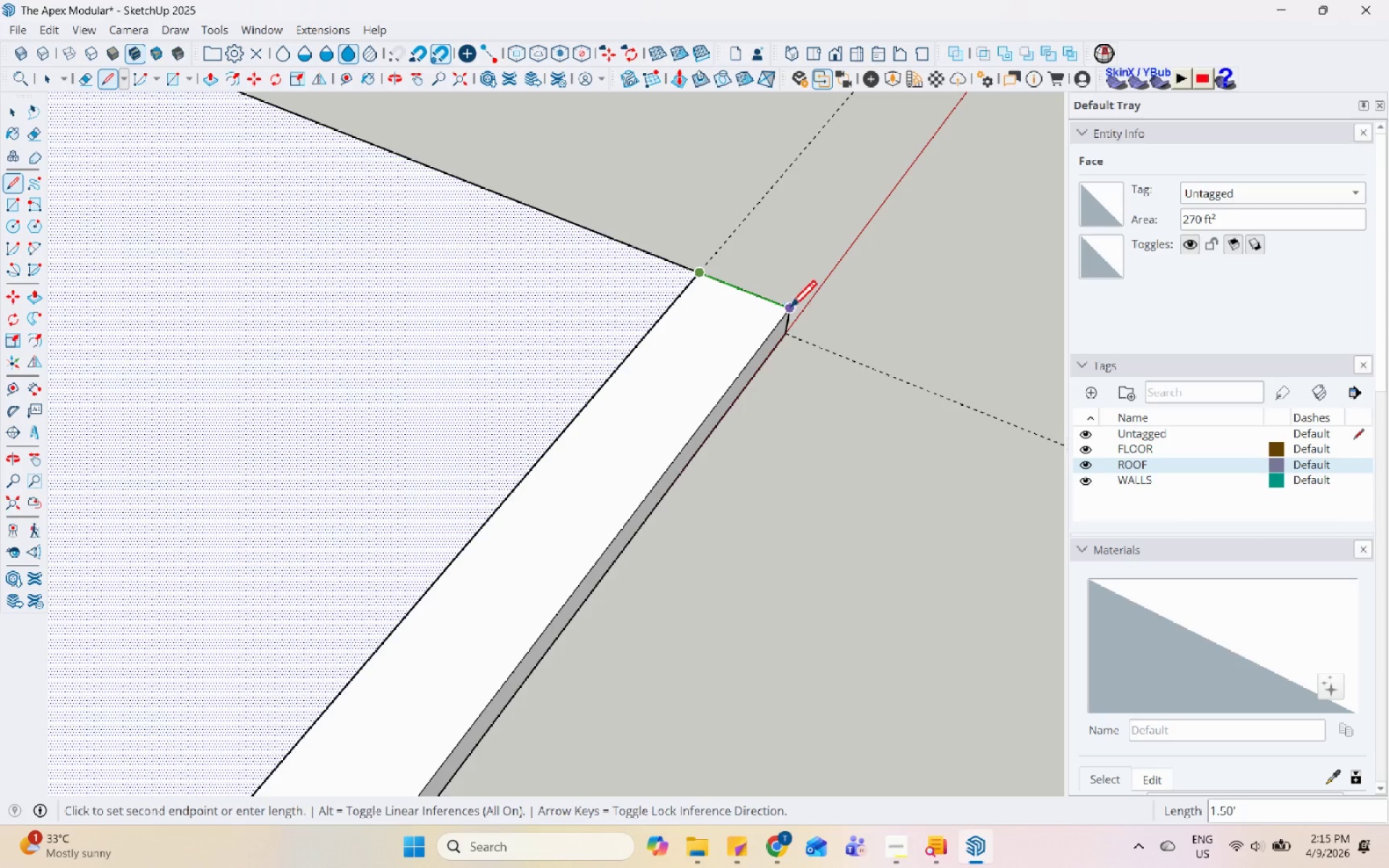 
left_click([794, 312])
 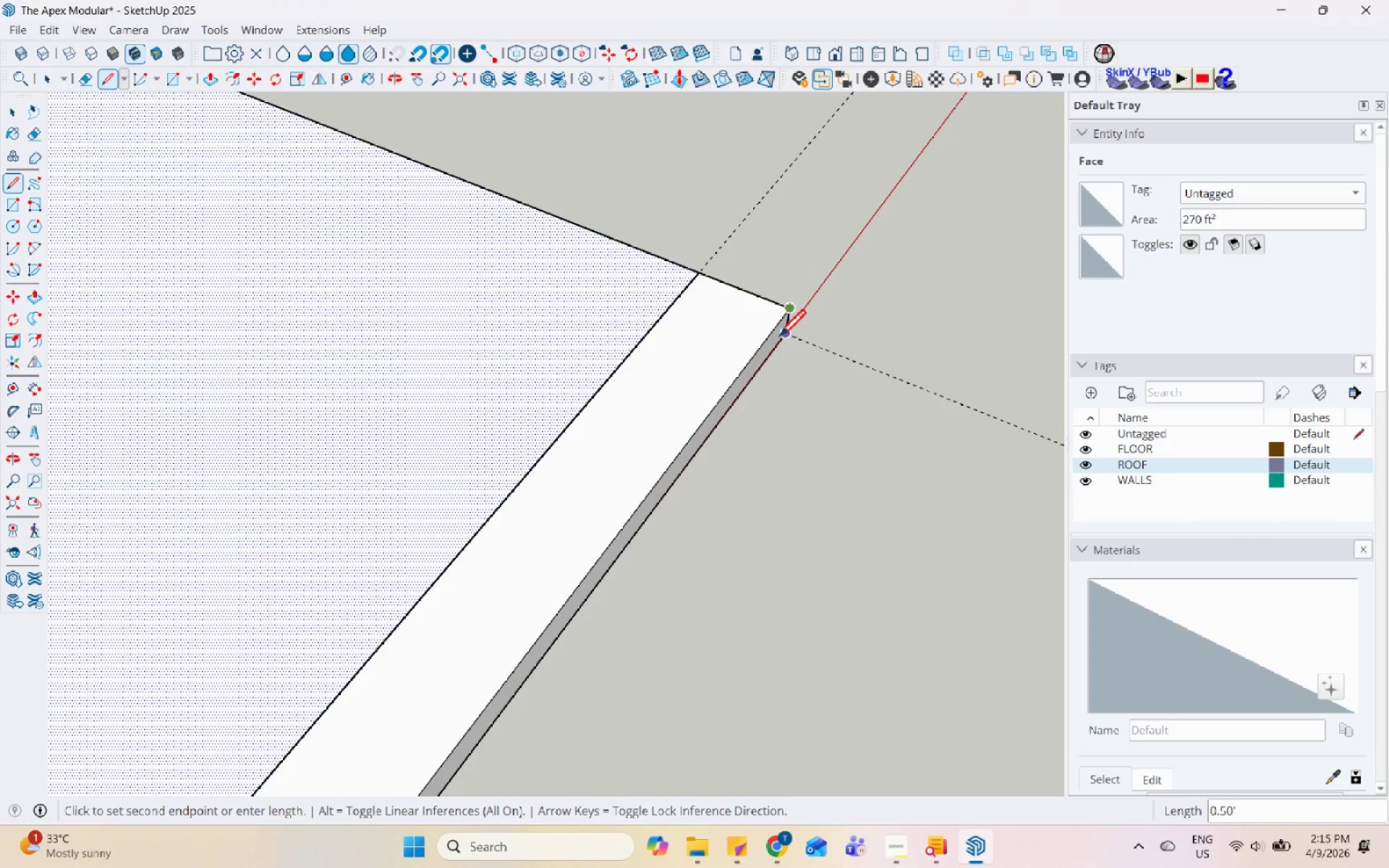 
mouse_move([755, 353])
 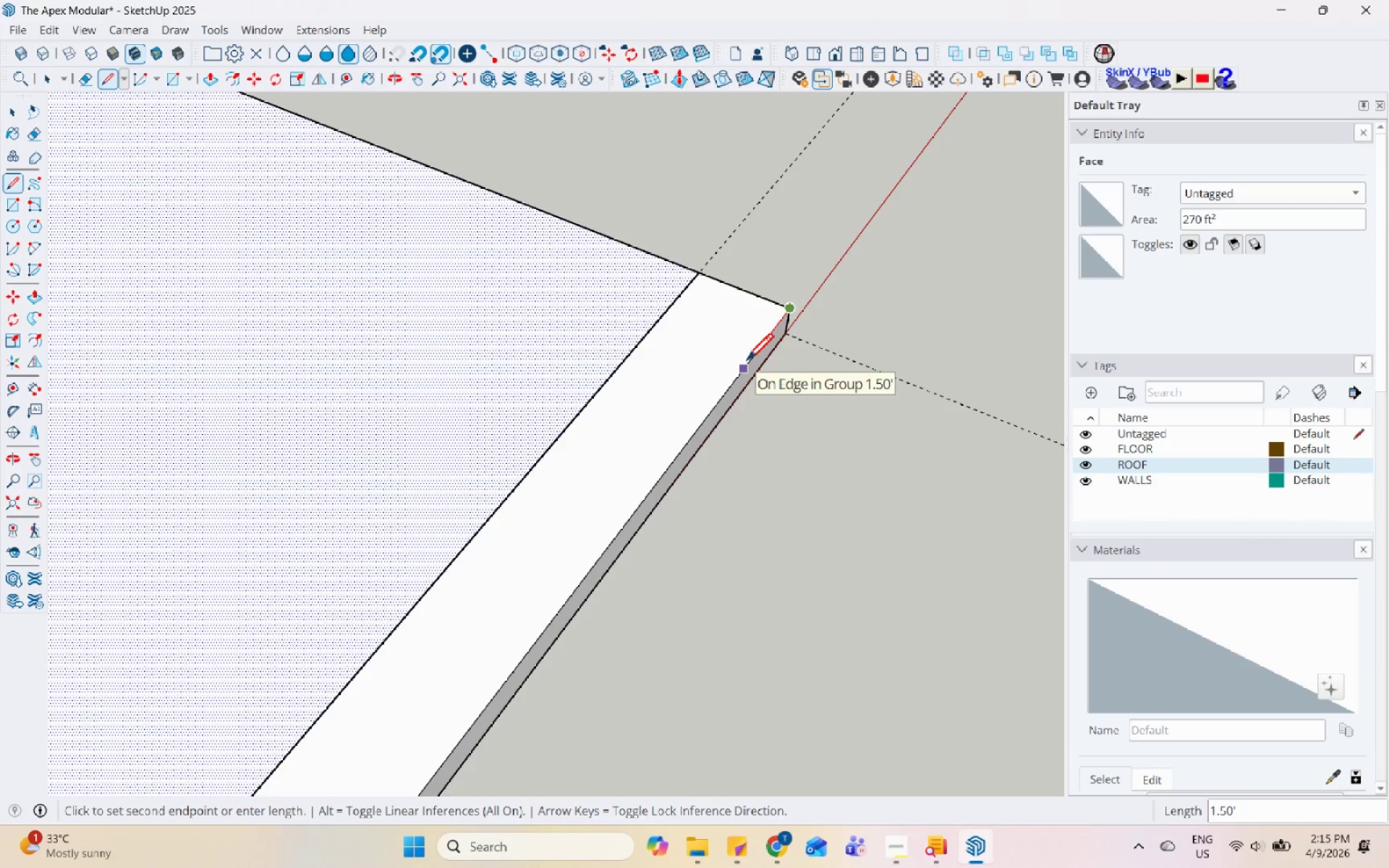 
key(Numpad1)
 